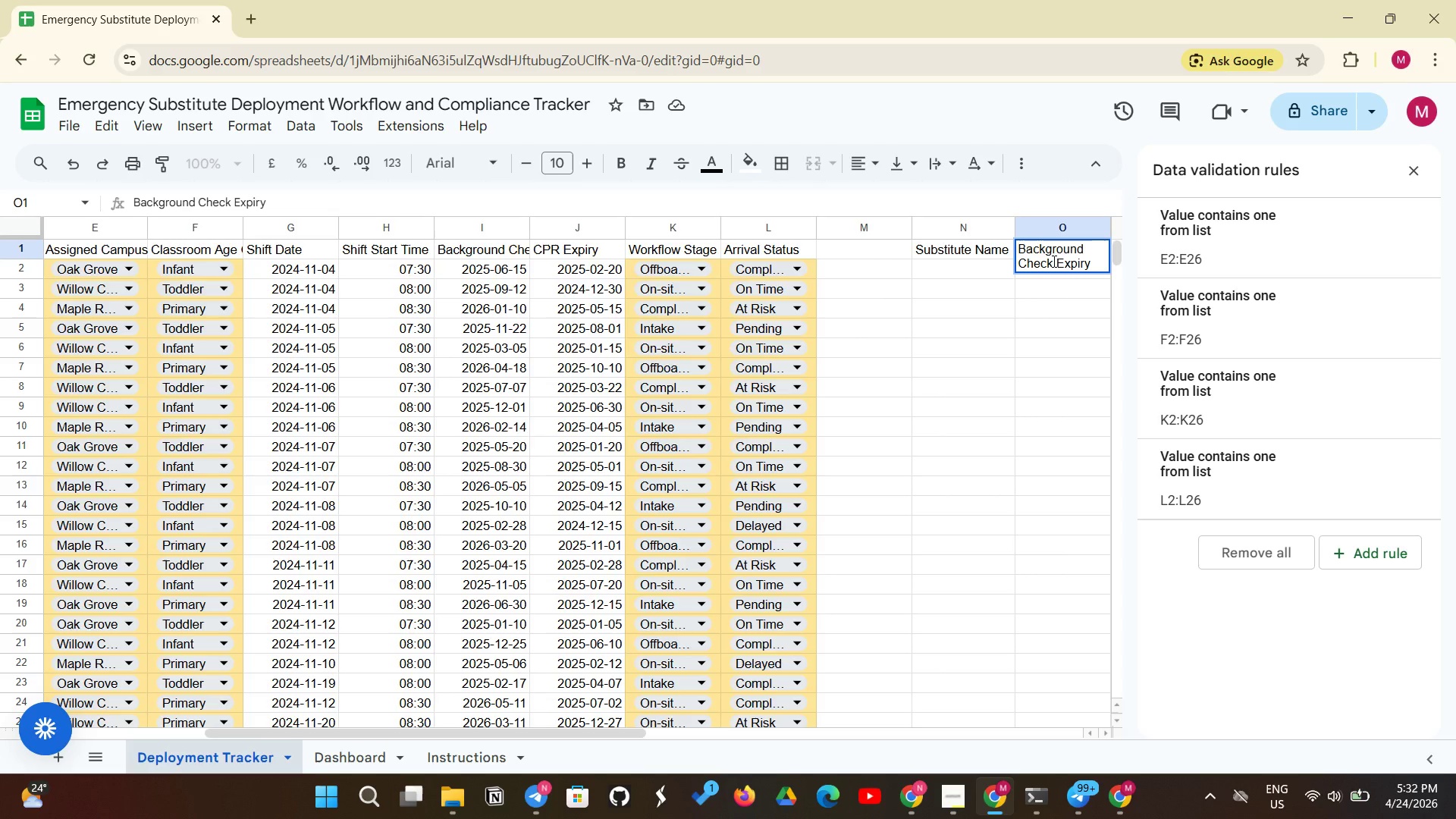 
left_click([1402, 169])
 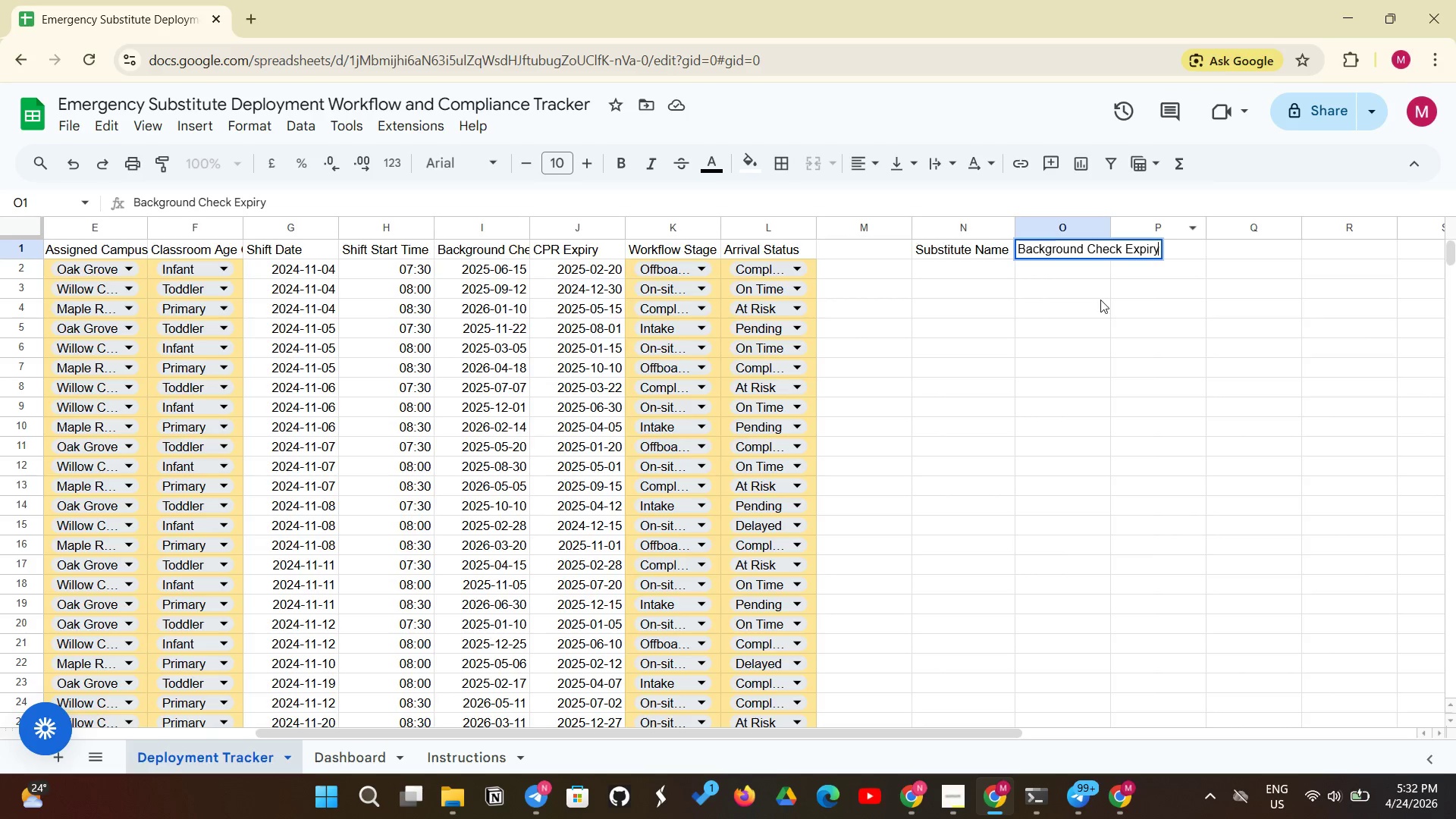 
left_click([1097, 302])
 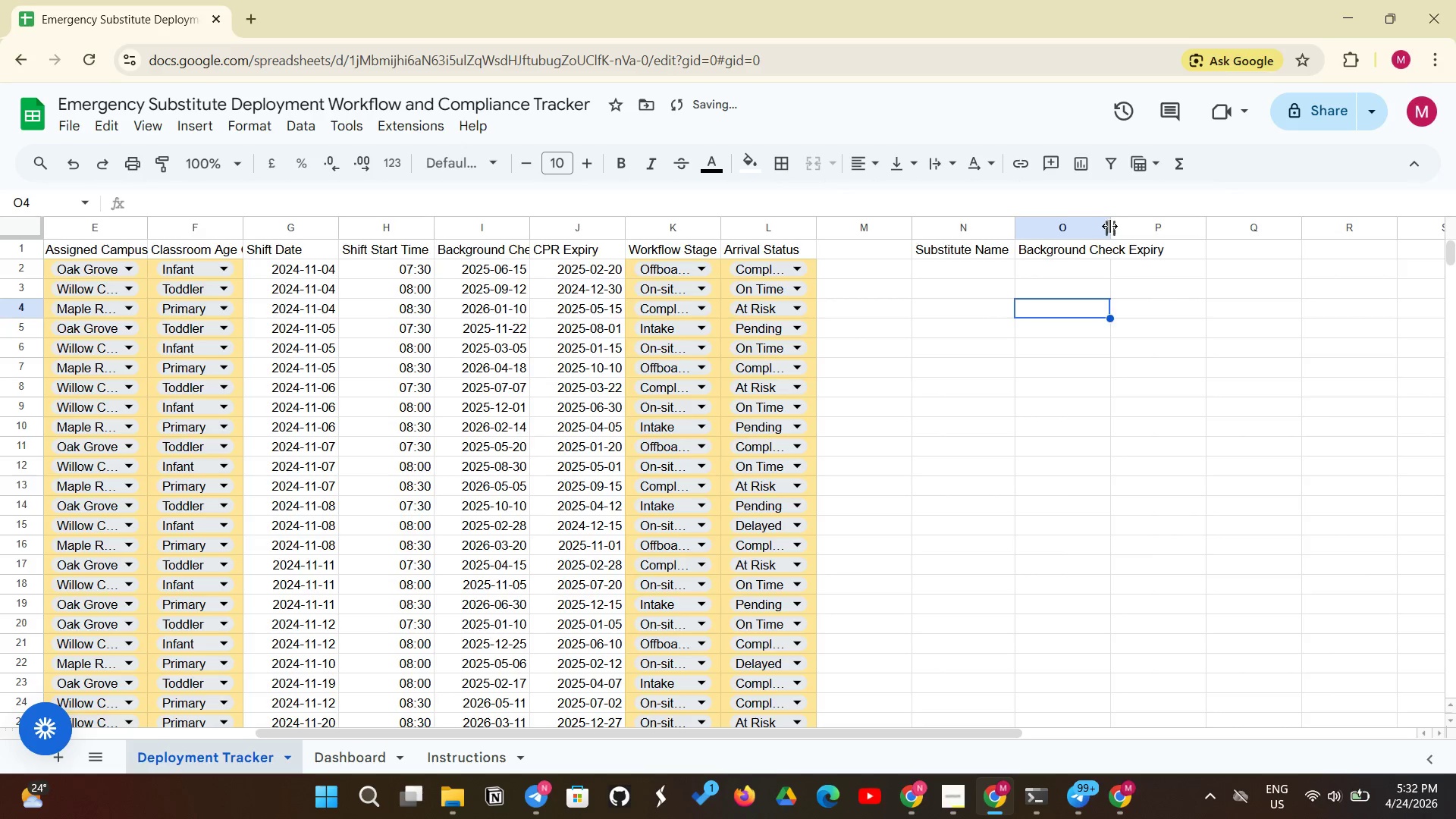 
left_click_drag(start_coordinate=[1109, 226], to_coordinate=[1170, 219])
 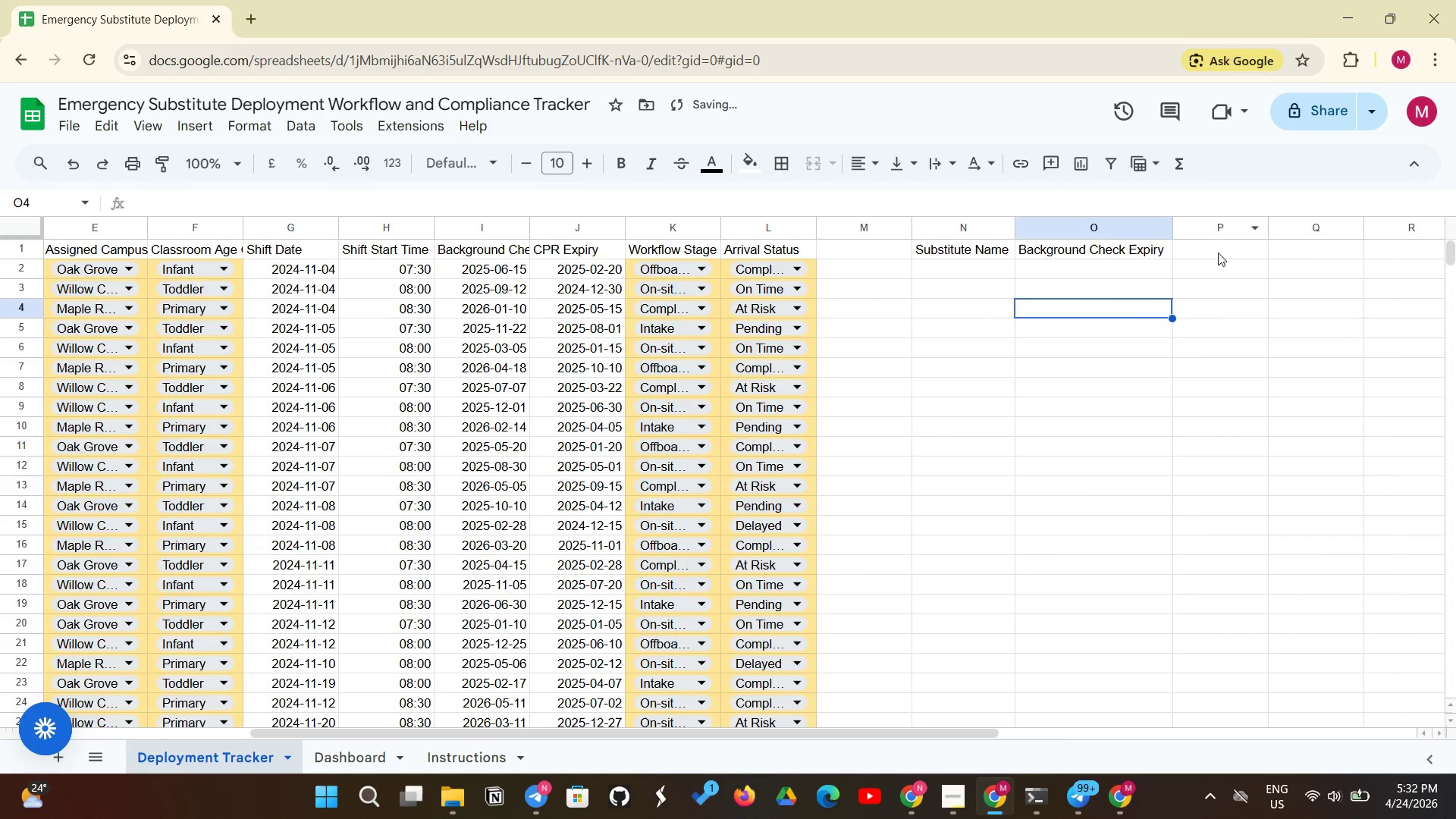 
left_click([1218, 253])
 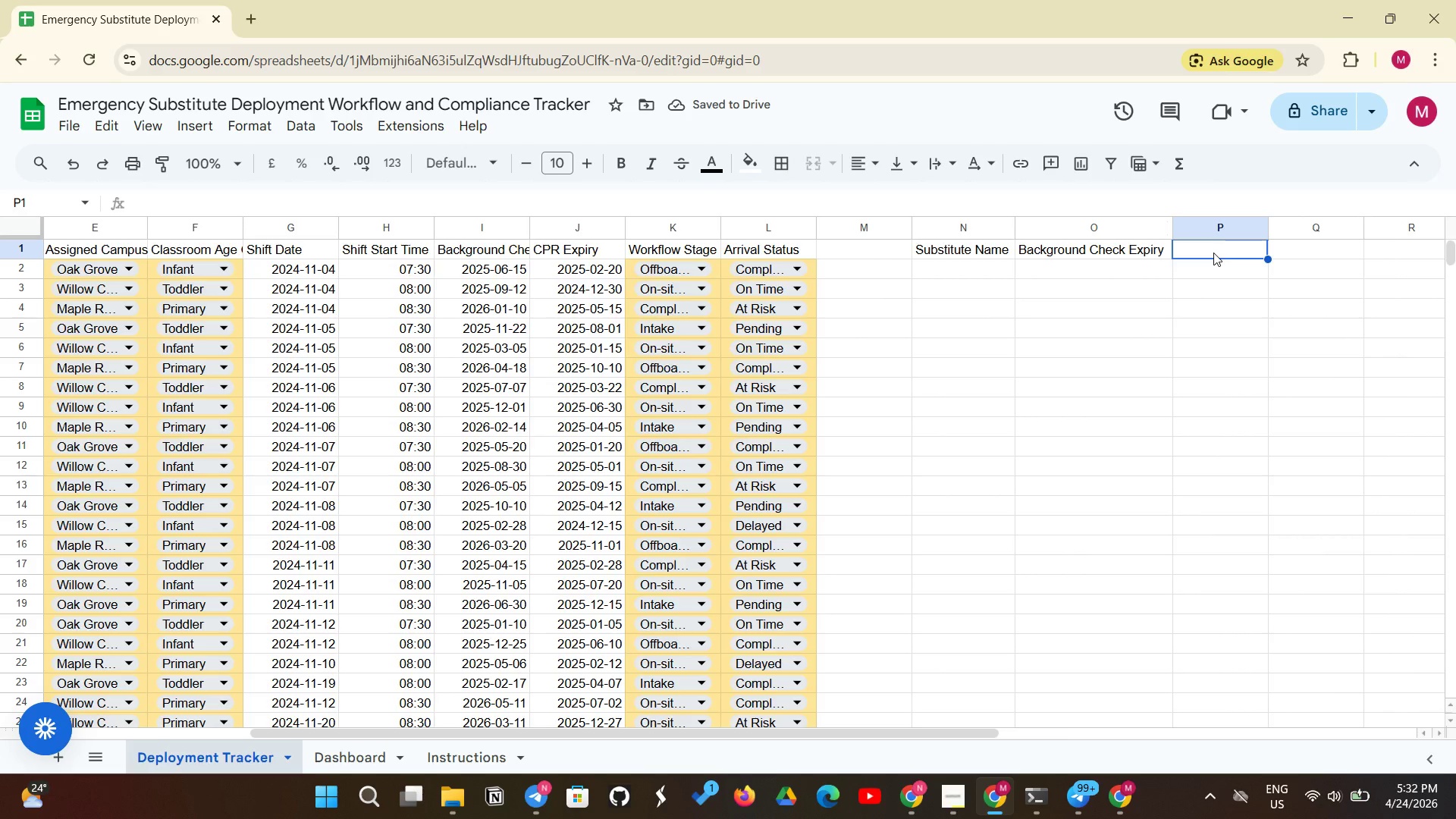 
type(CPR[VolumeUp][VolumeUp][VolumeUp][VolumeUp][VolumeUp][VolumeUp])
 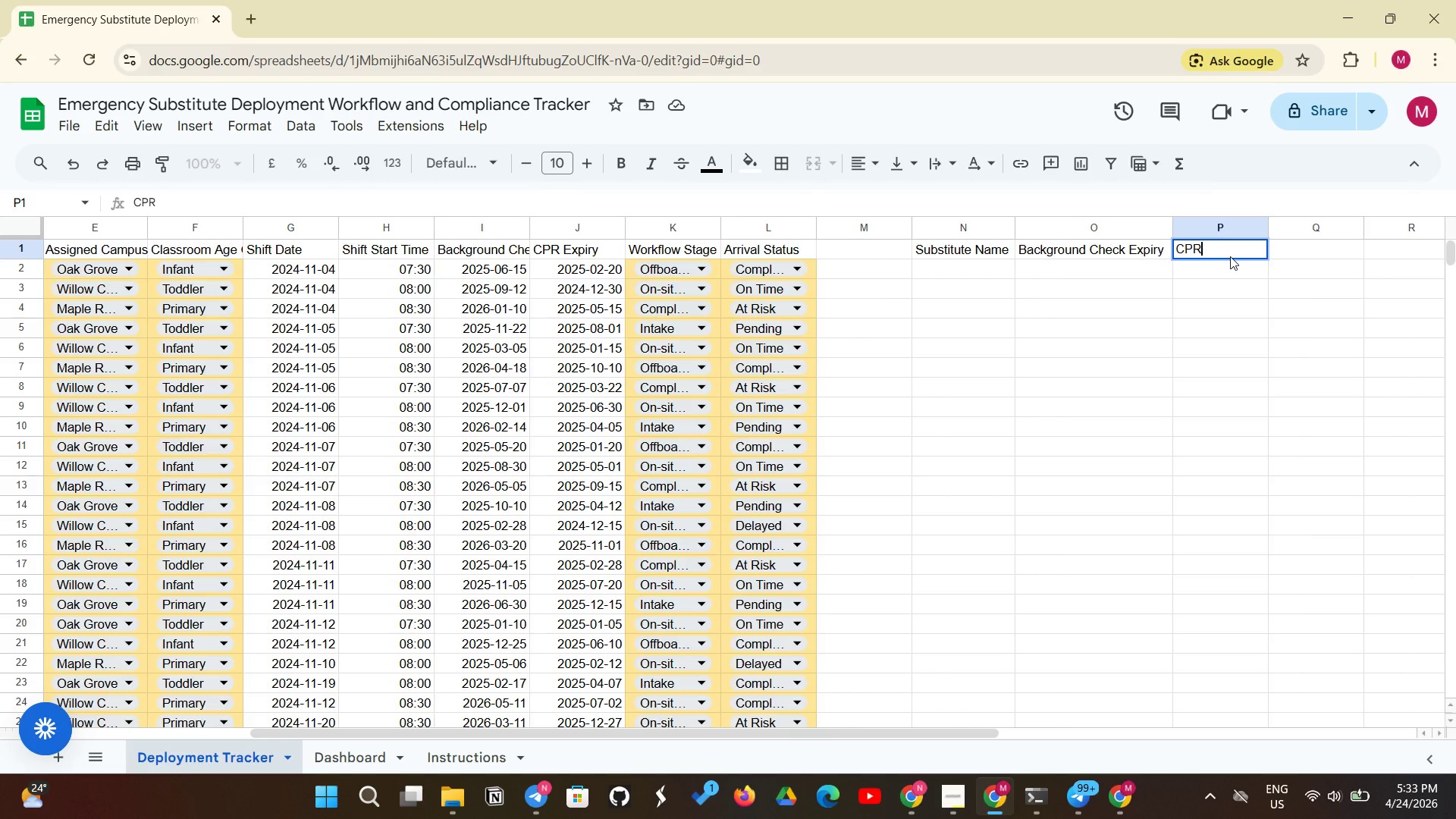 
type( EX)
key(Backspace)
type(xpiry)
 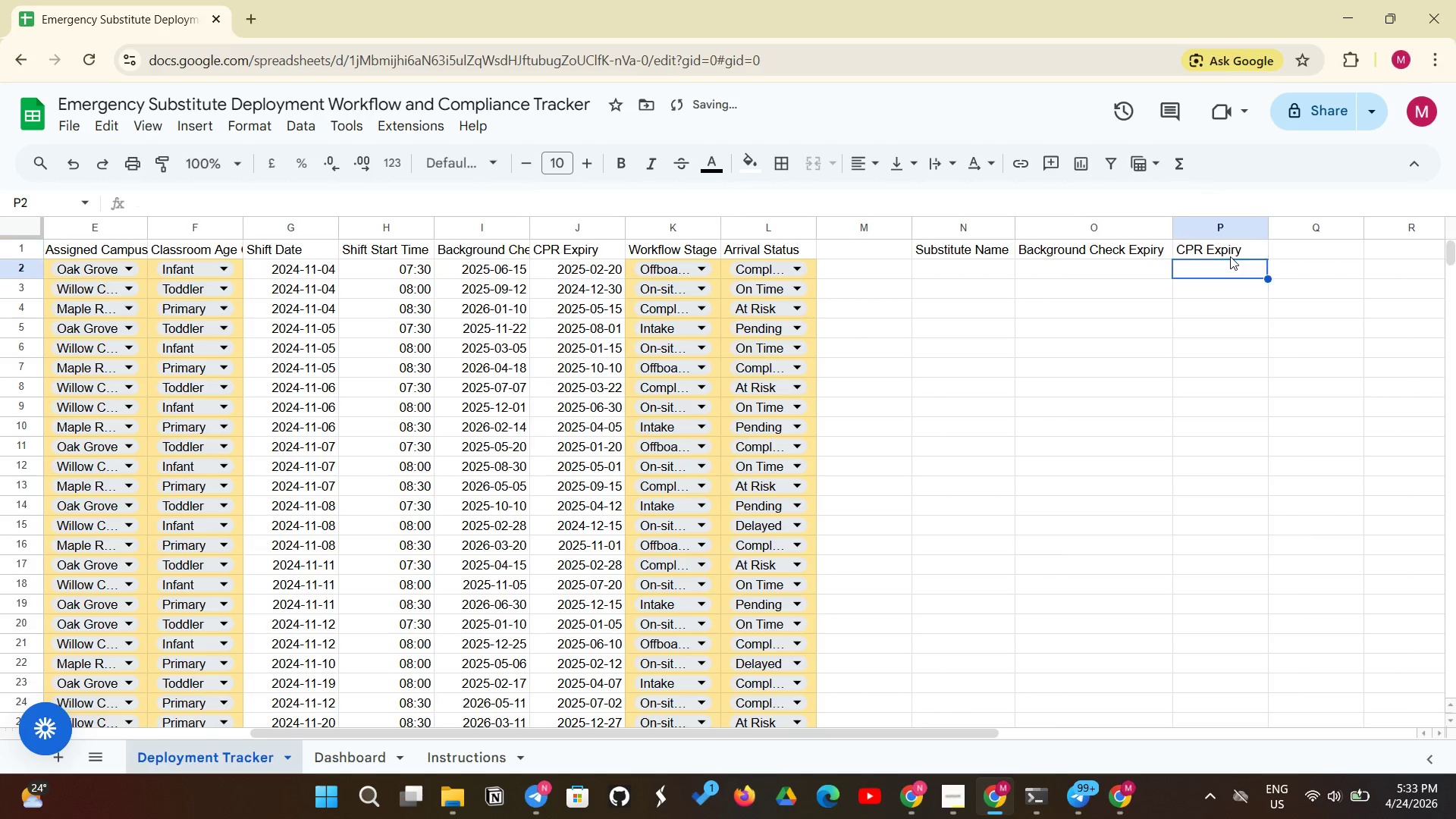 
 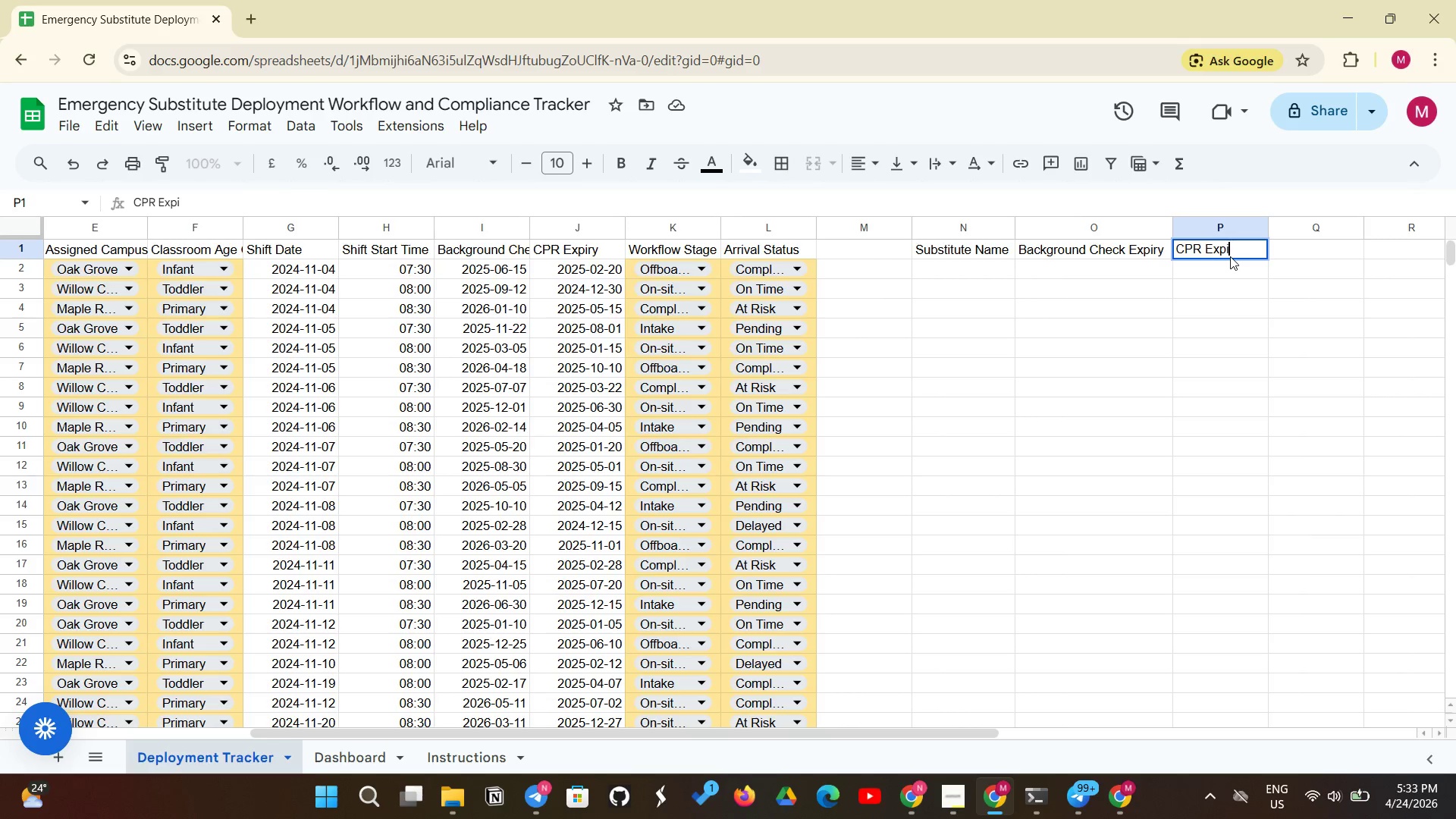 
key(Enter)
 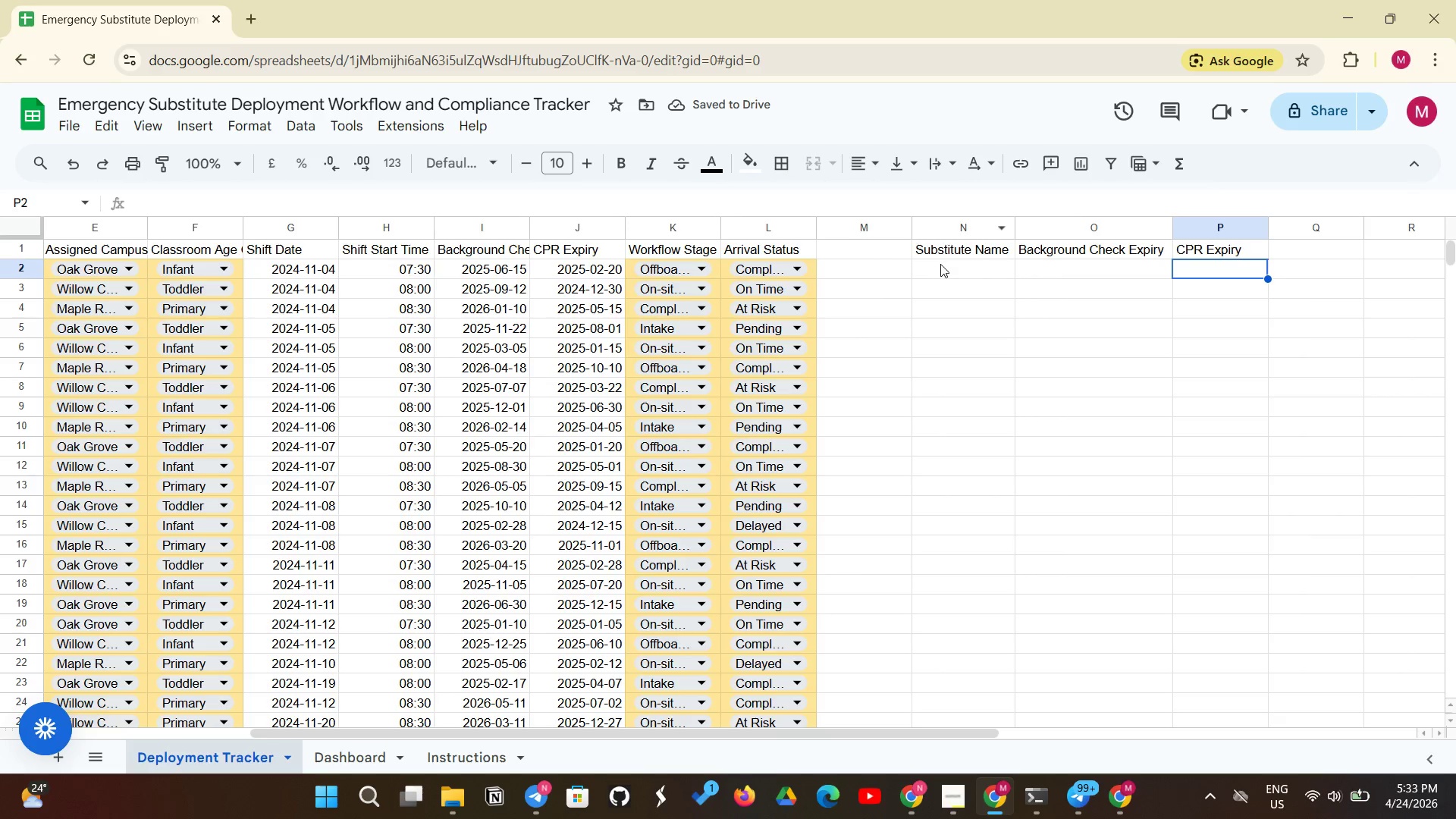 
key(Equal)
 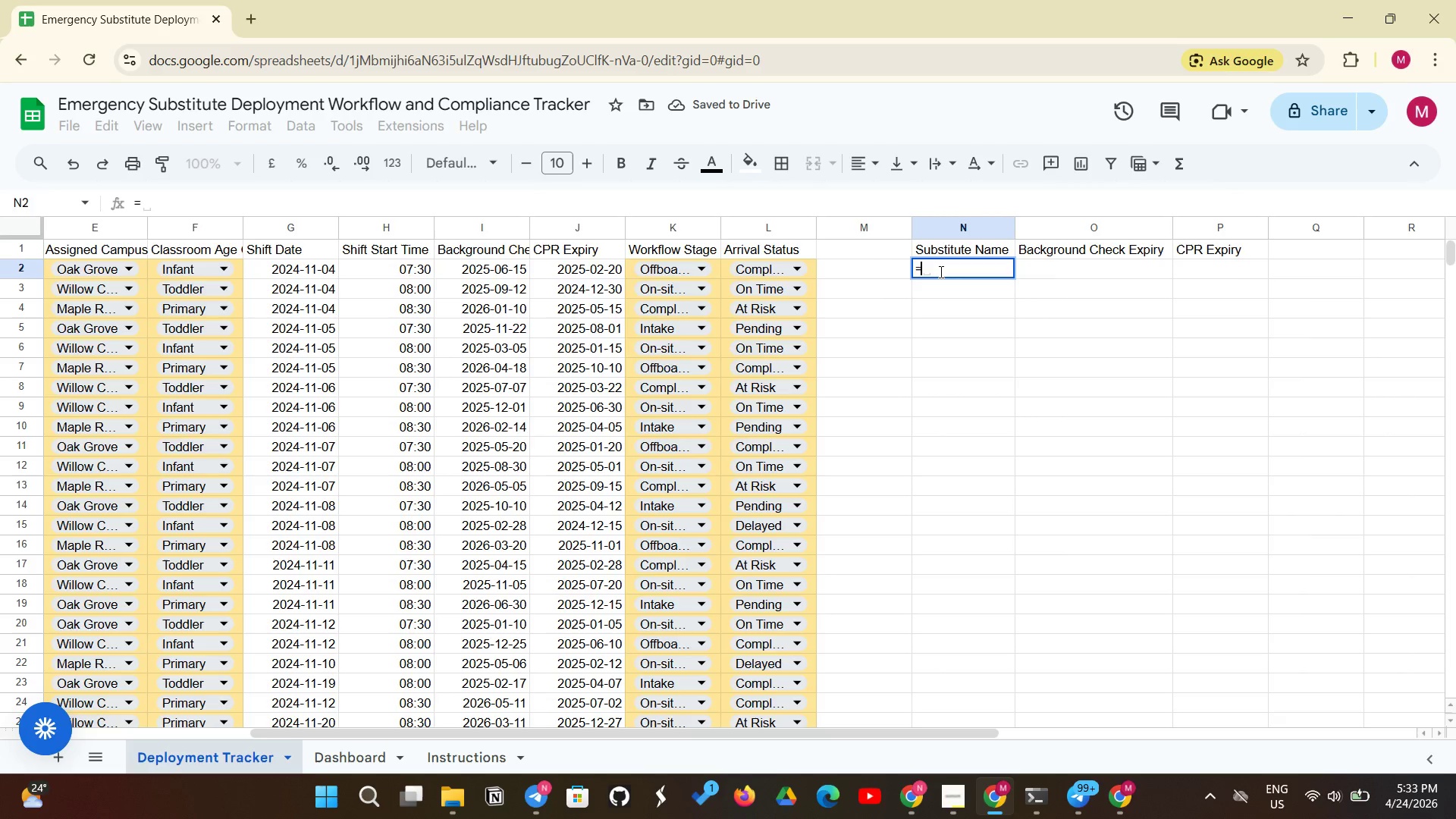 
key(Shift+S)
 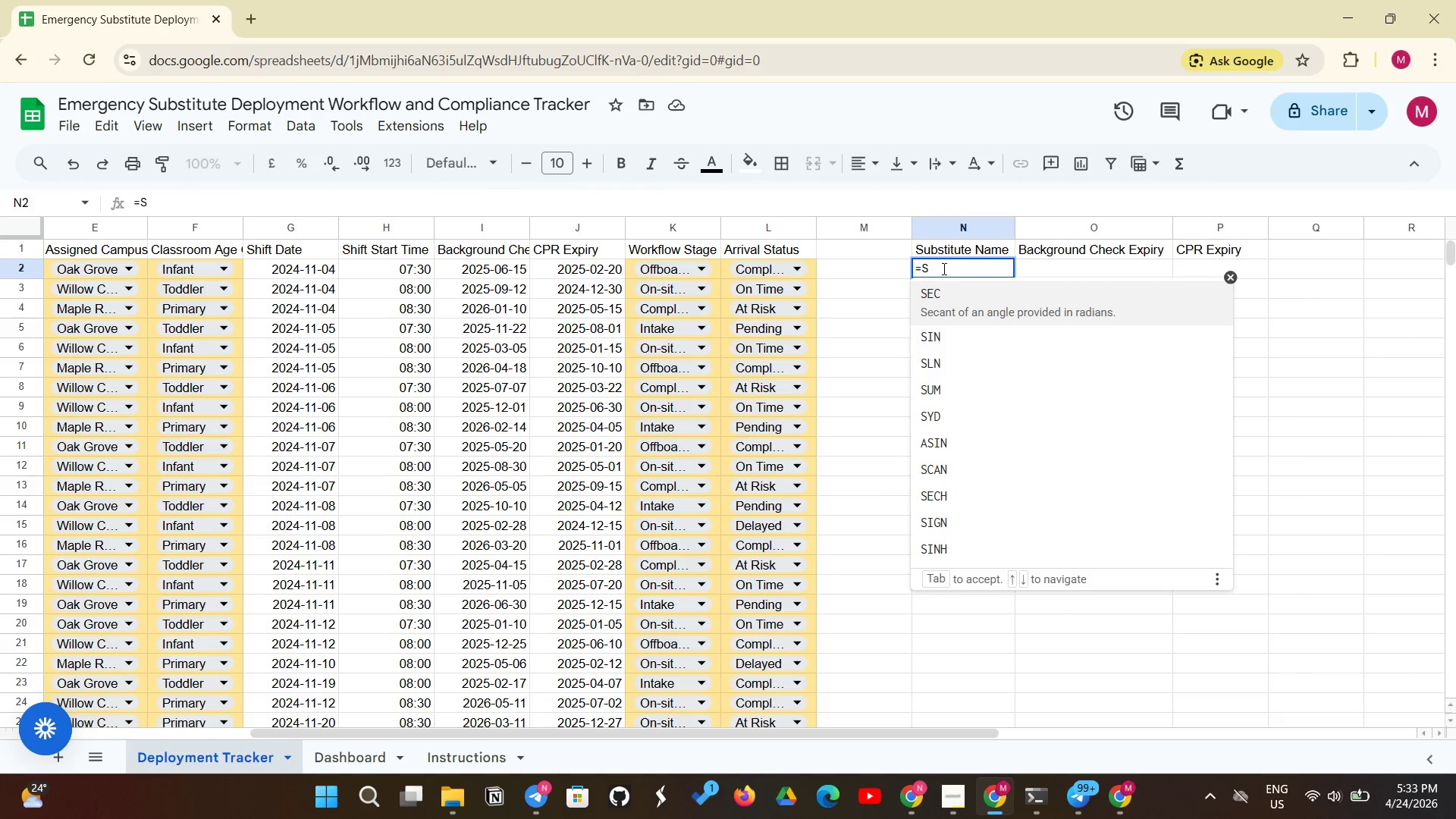 
type(ORT(UNIque)
key(Backspace)
key(Backspace)
key(Backspace)
 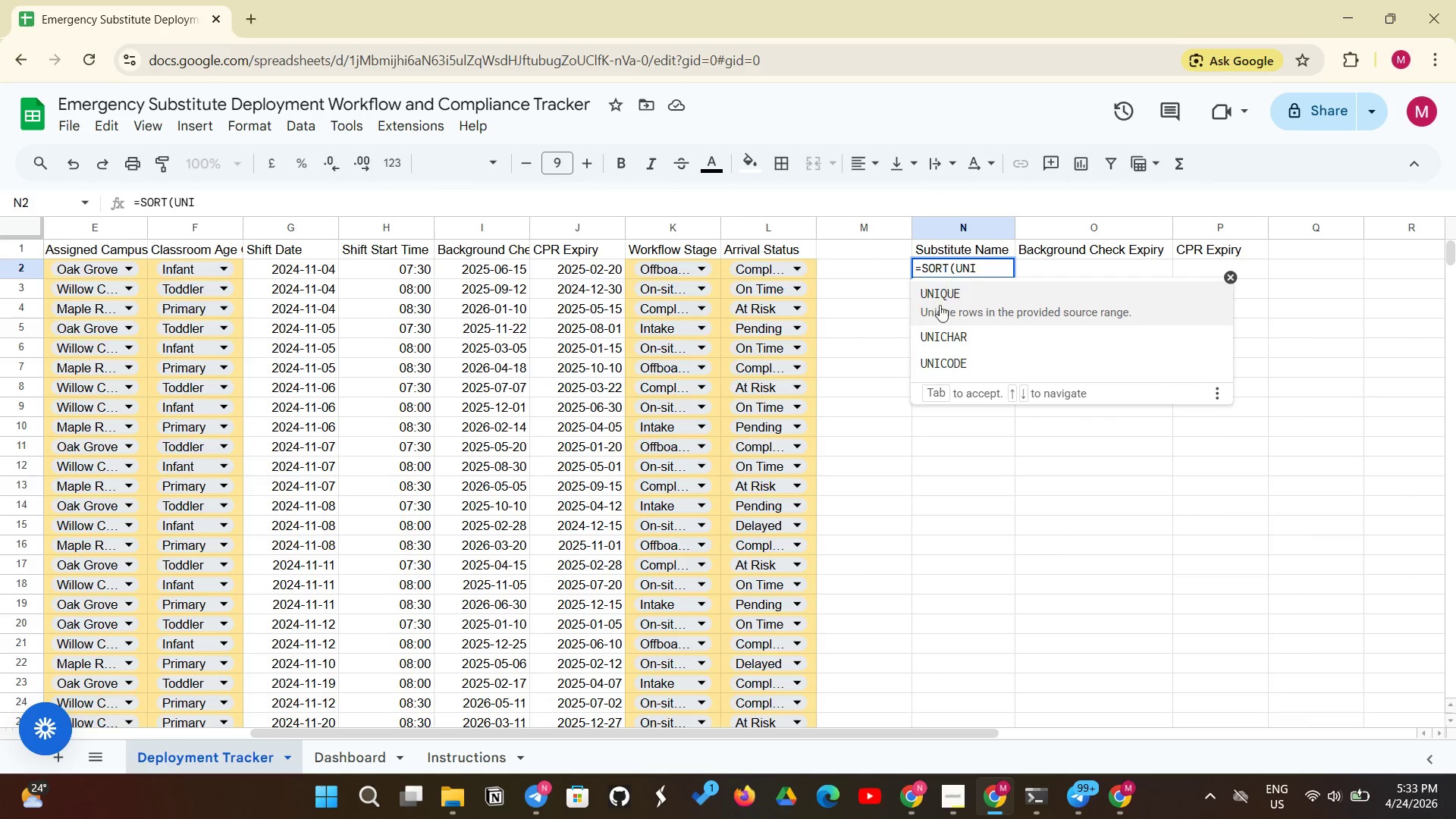 
left_click([946, 293])
 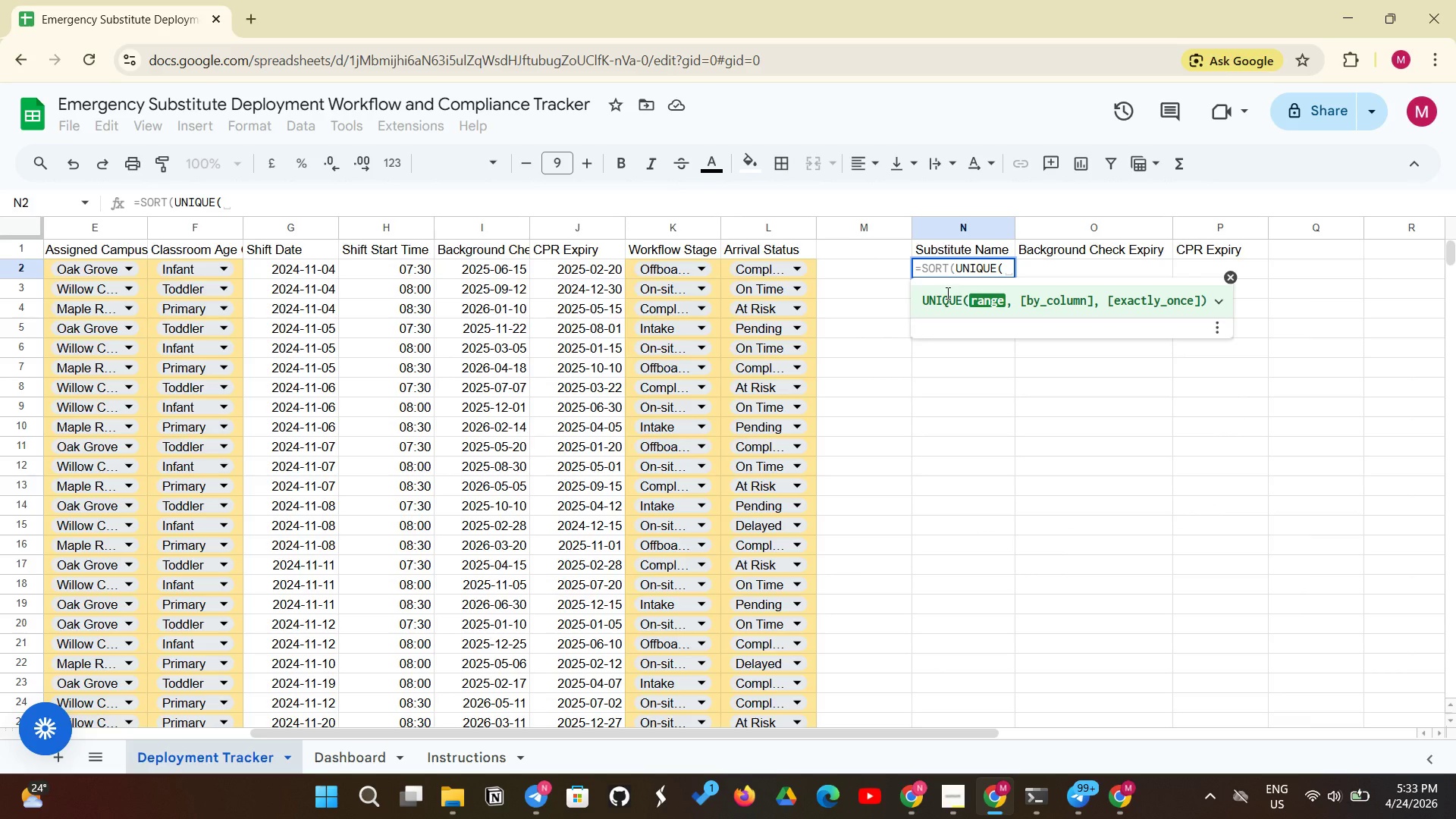 
type(B2:B)))
 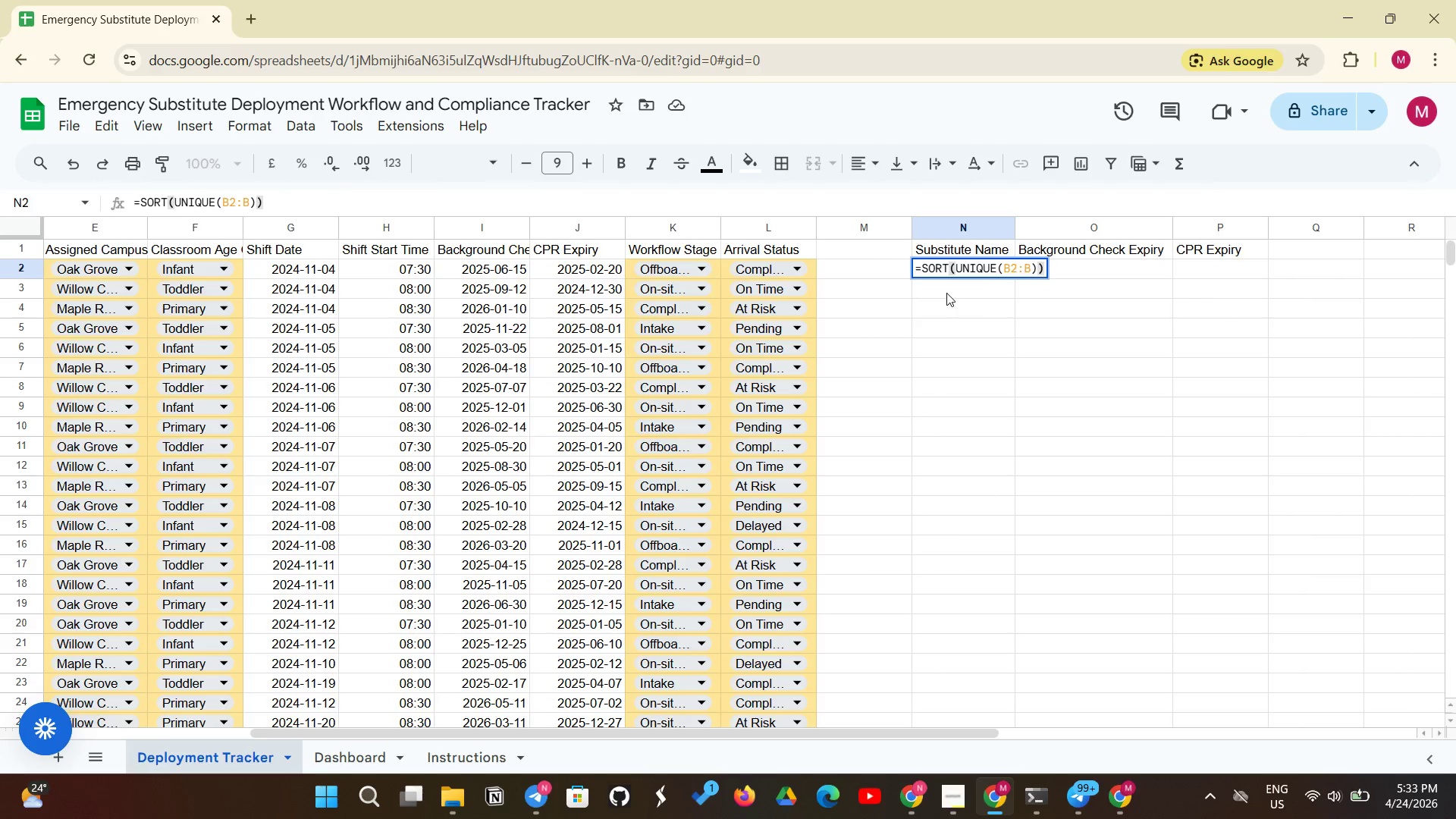 
key(Enter)
 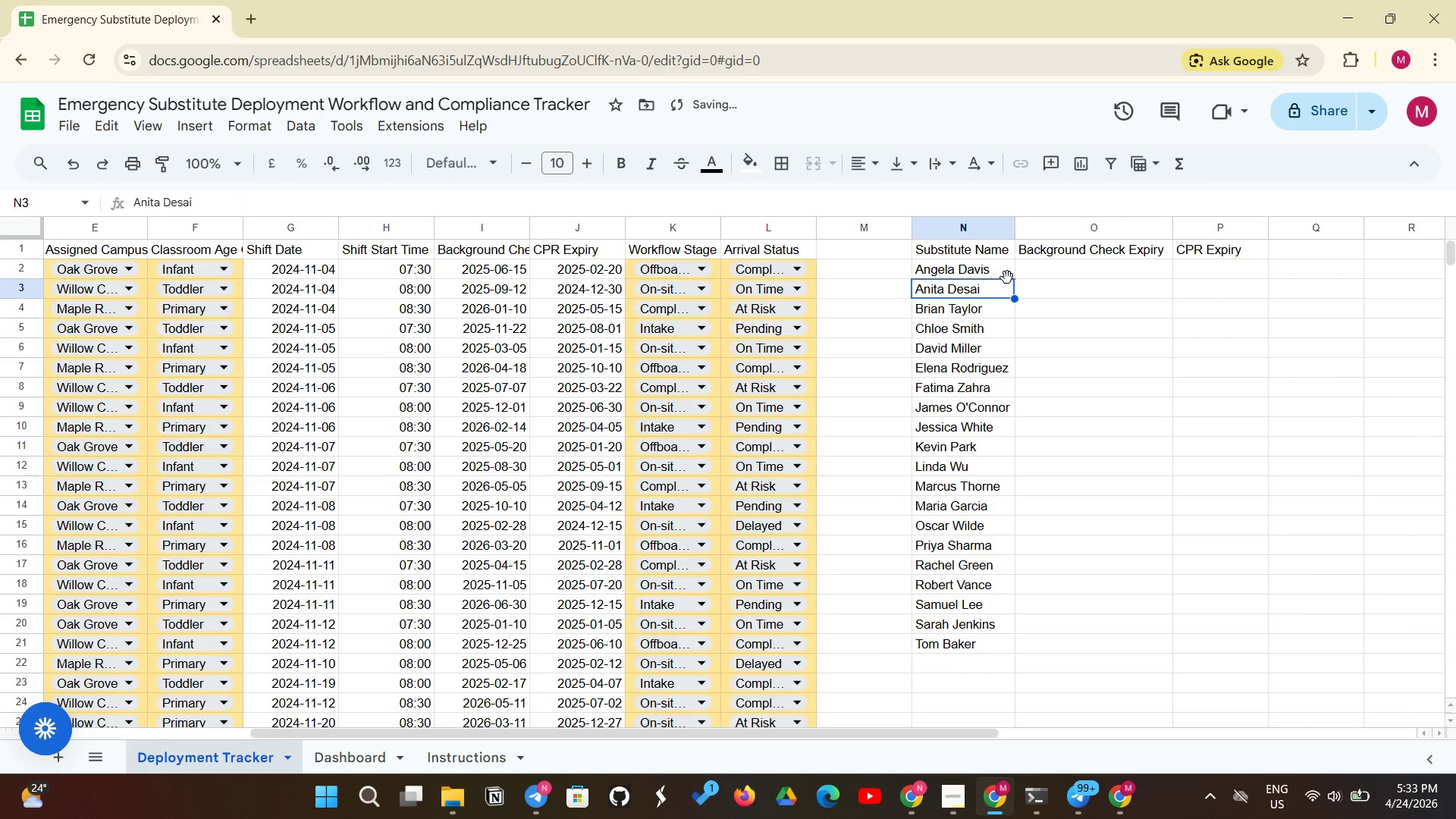 
left_click([1036, 272])
 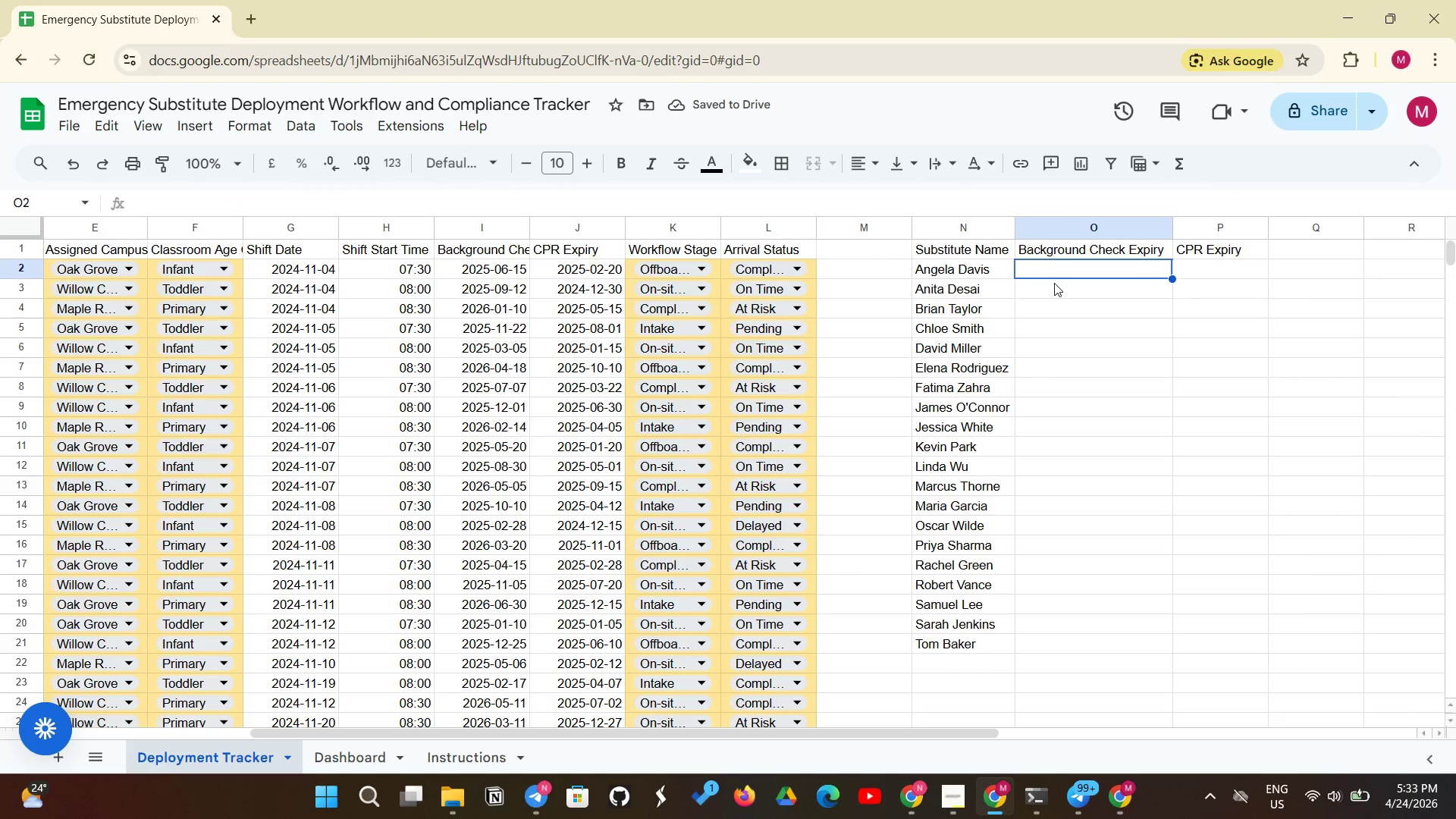 
type(=XLOOKUP(N2, B:B, I:I))
 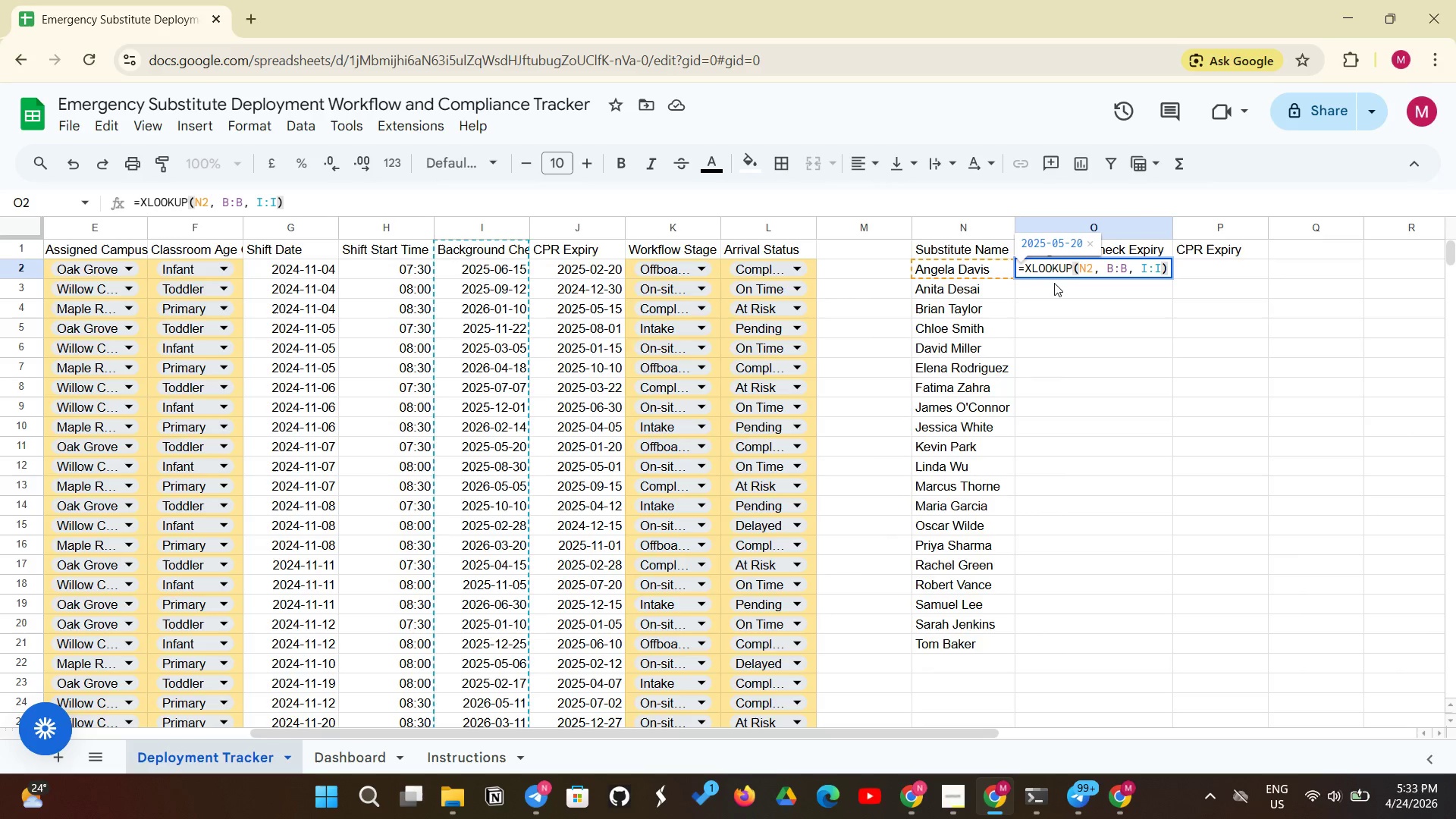 
key(Enter)
 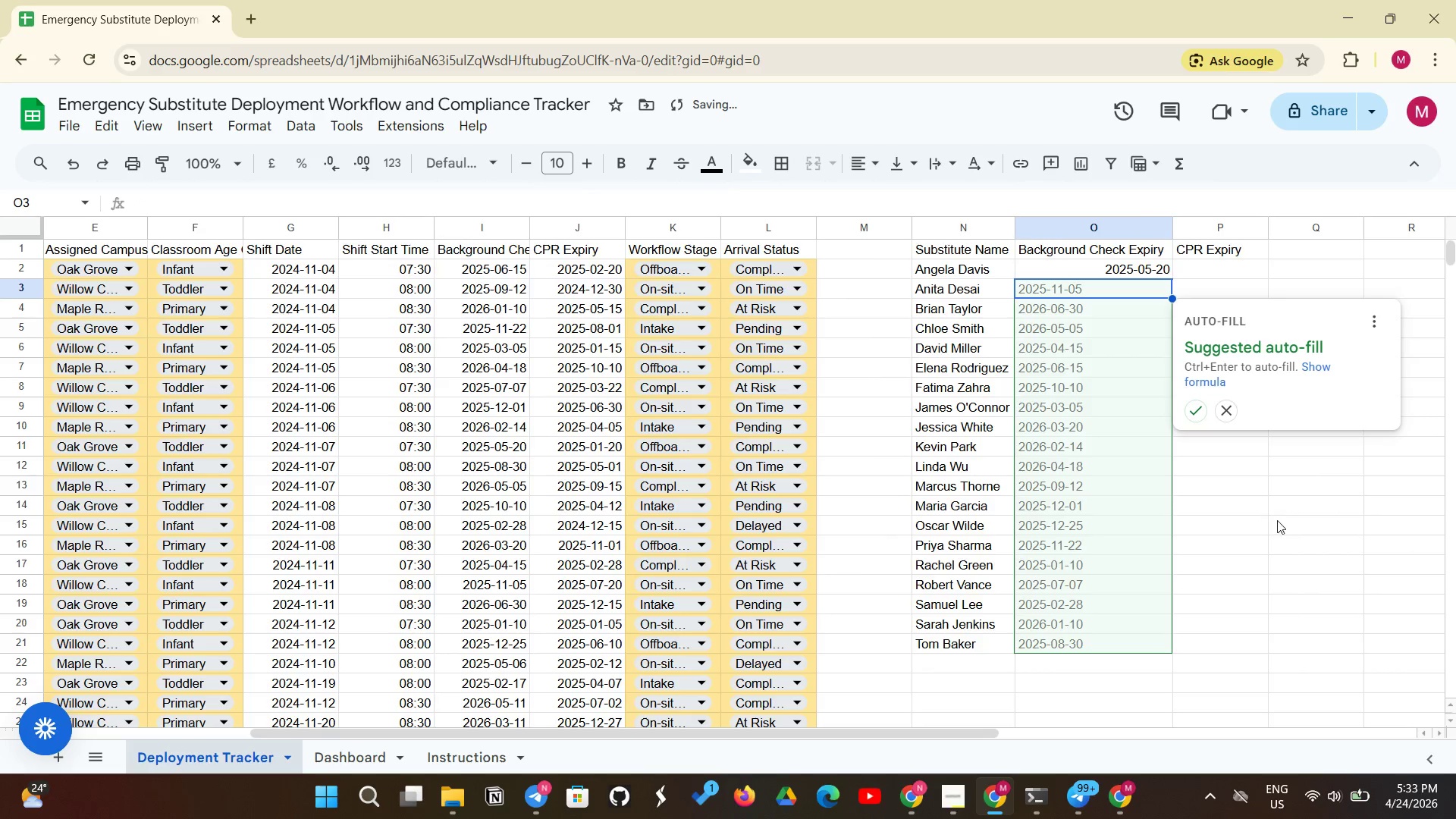 
left_click([1194, 410])
 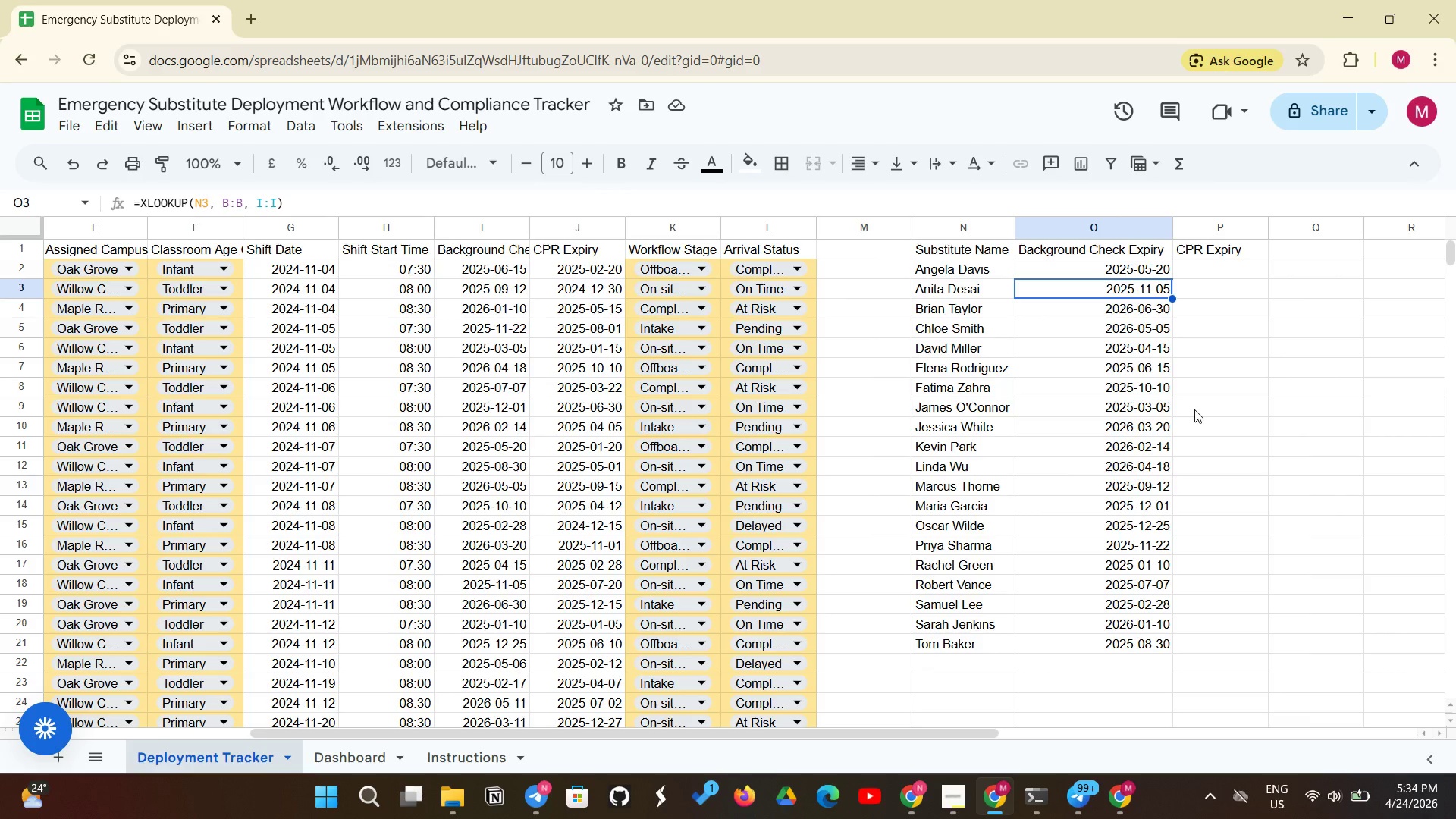 
wait(26.53)
 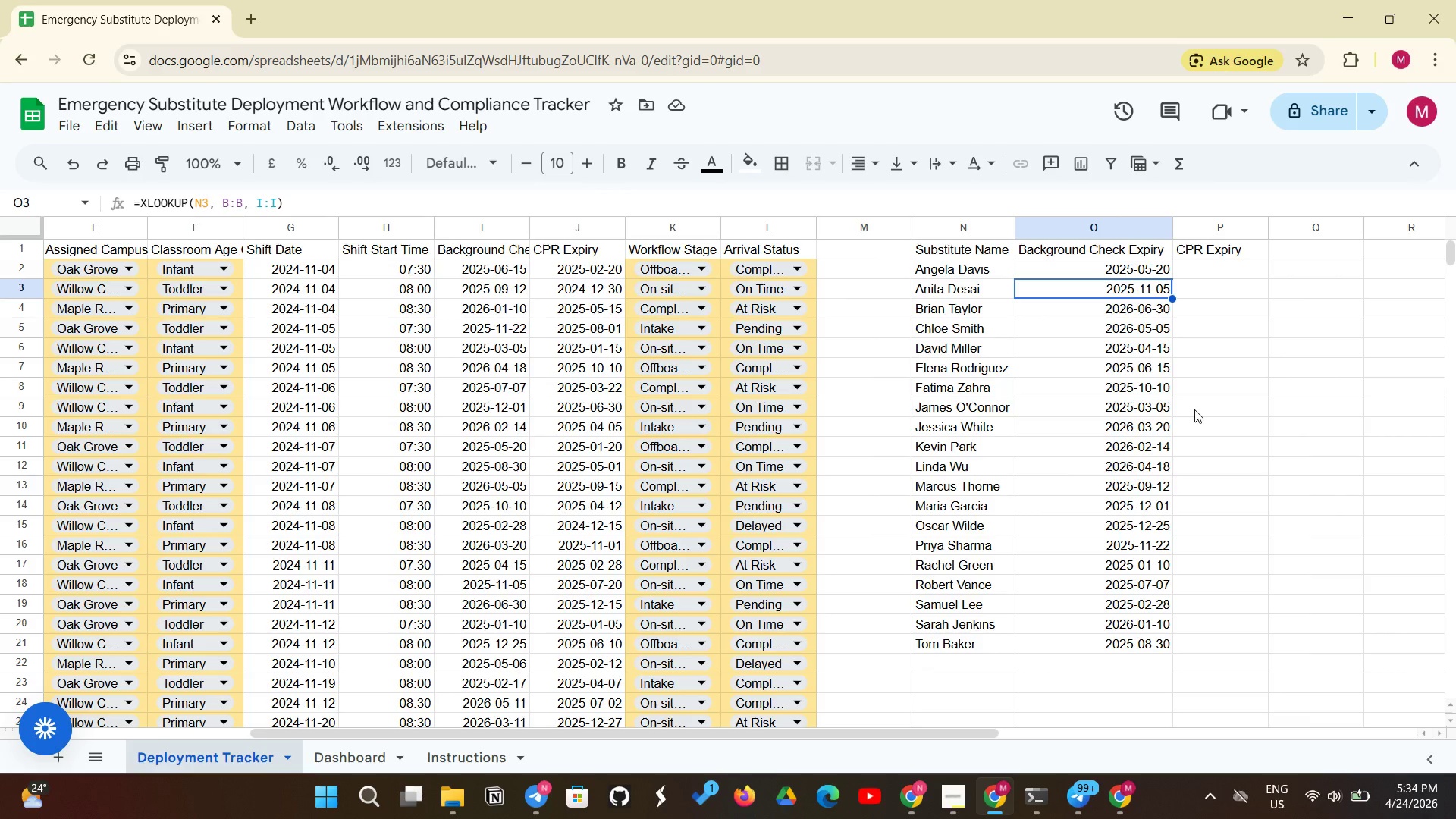 
left_click([1184, 268])
 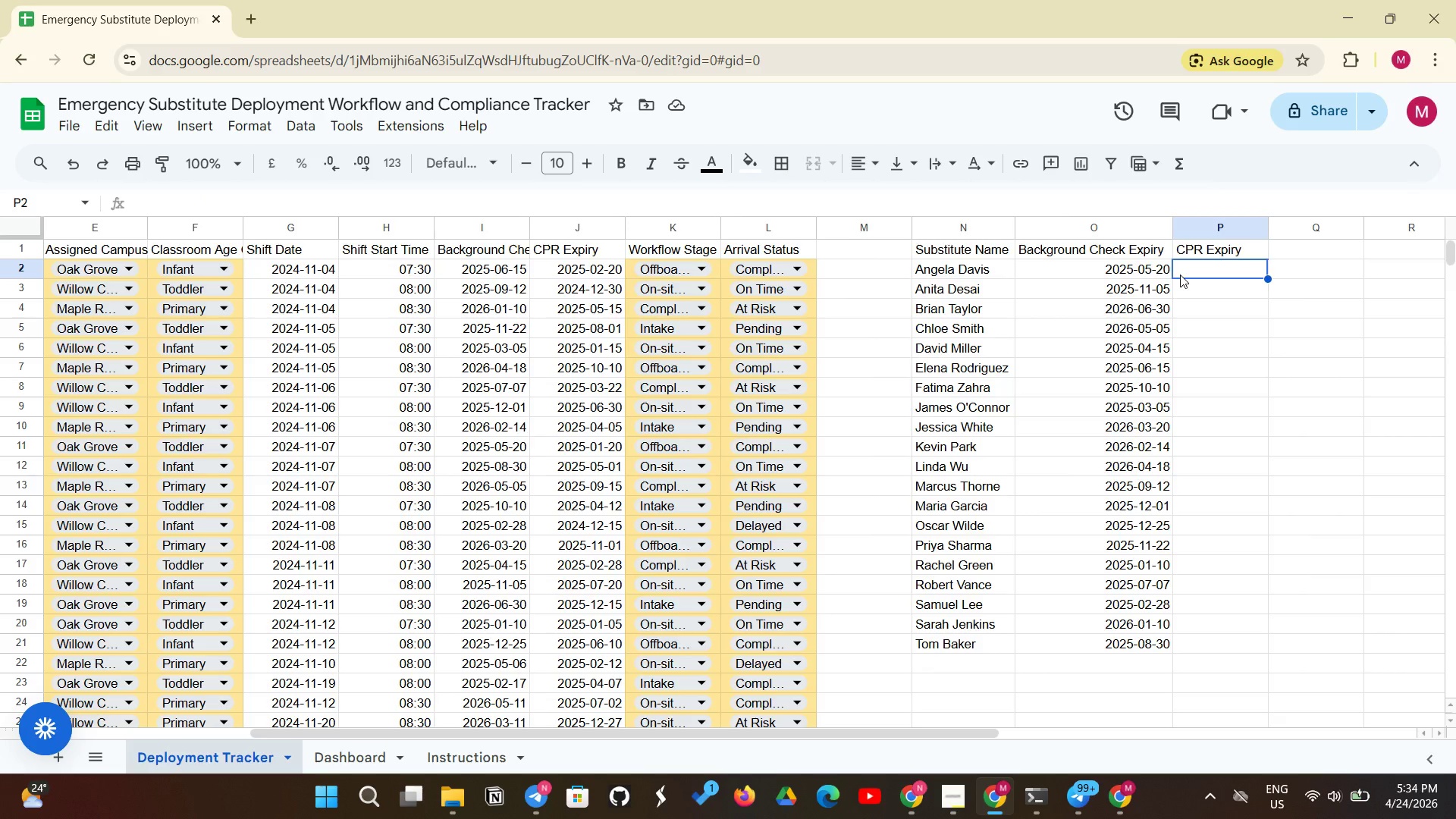 
type(=XLOOKUP)
 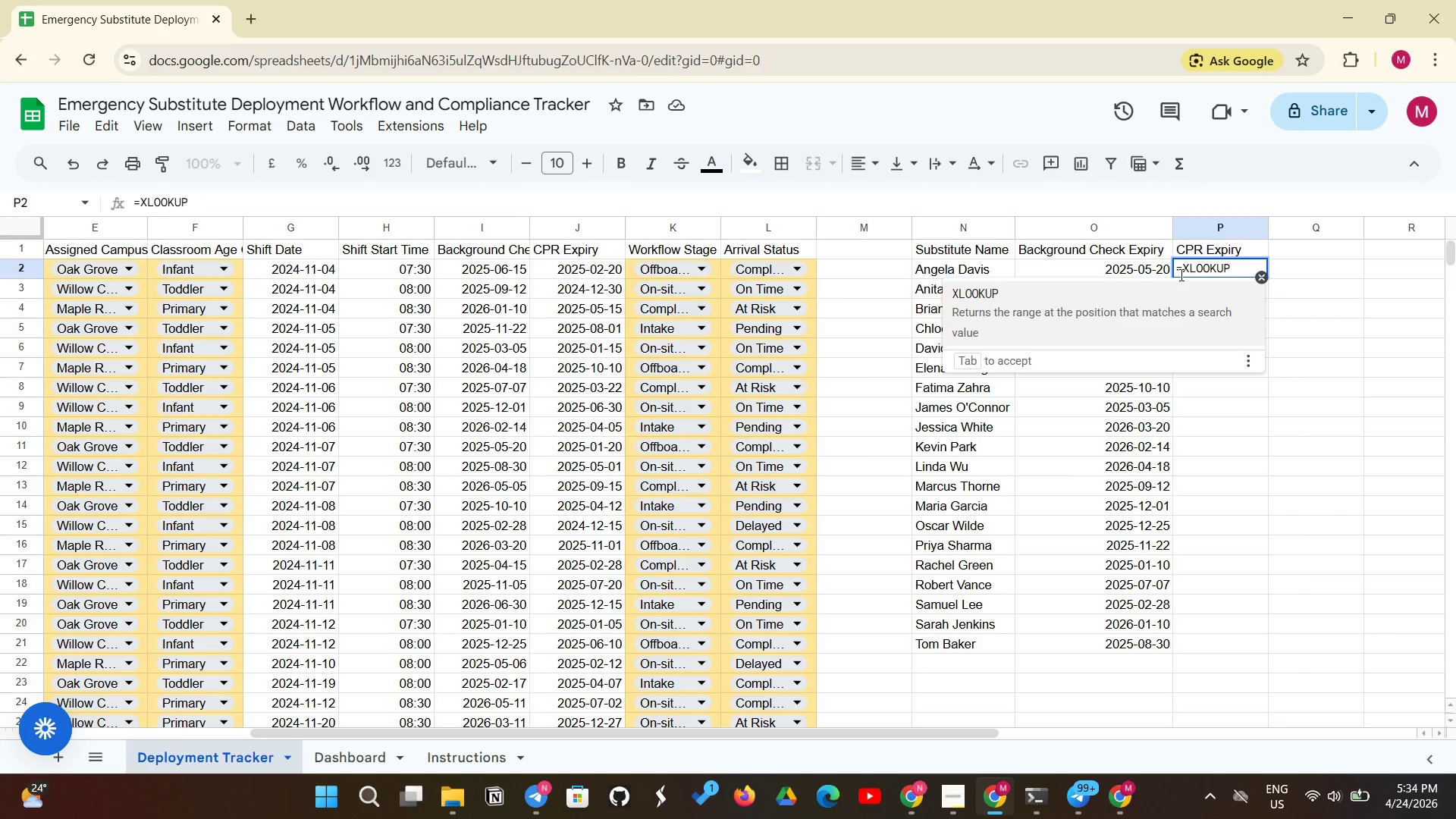 
wait(5.92)
 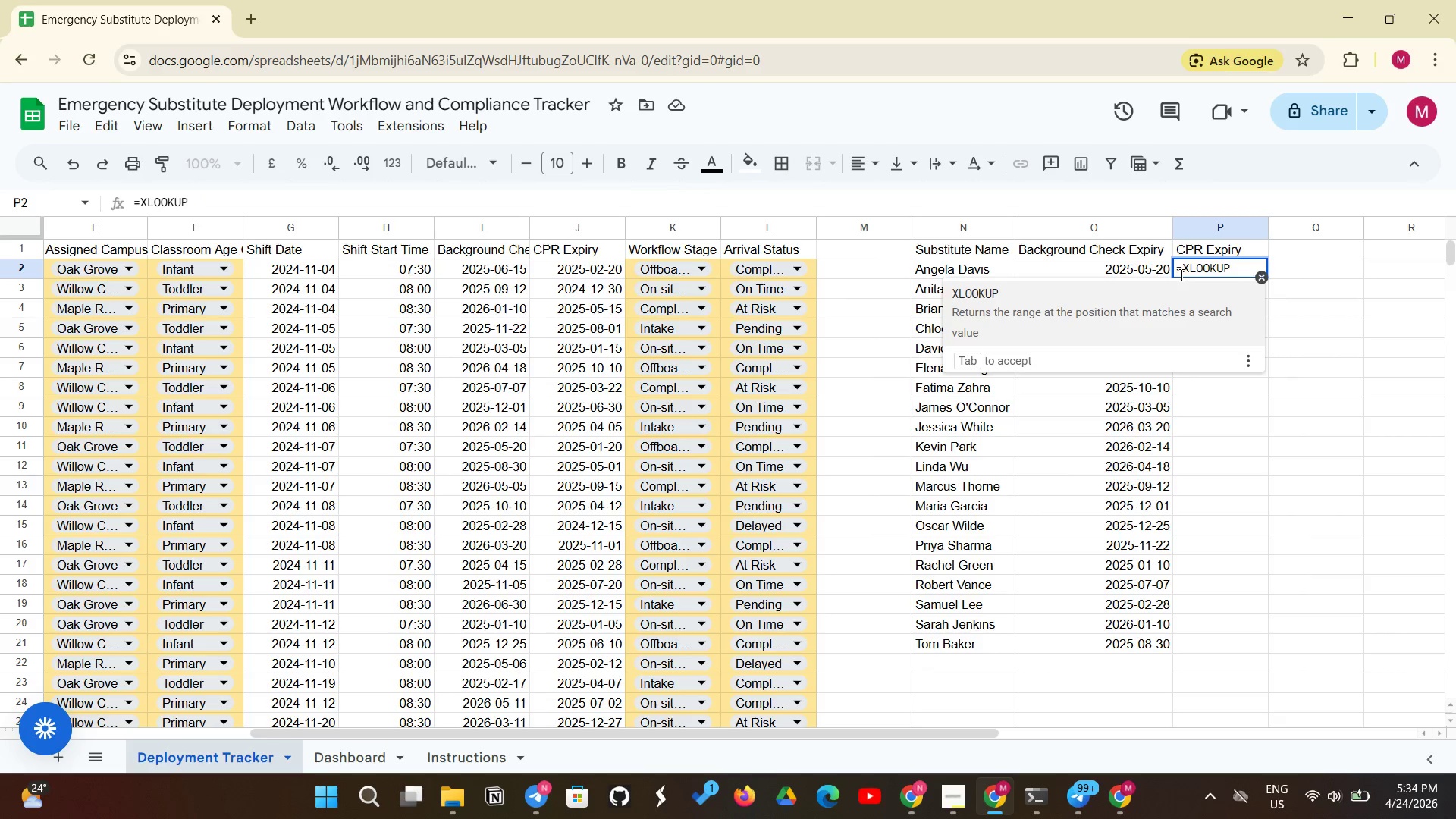 
type((N2, )
 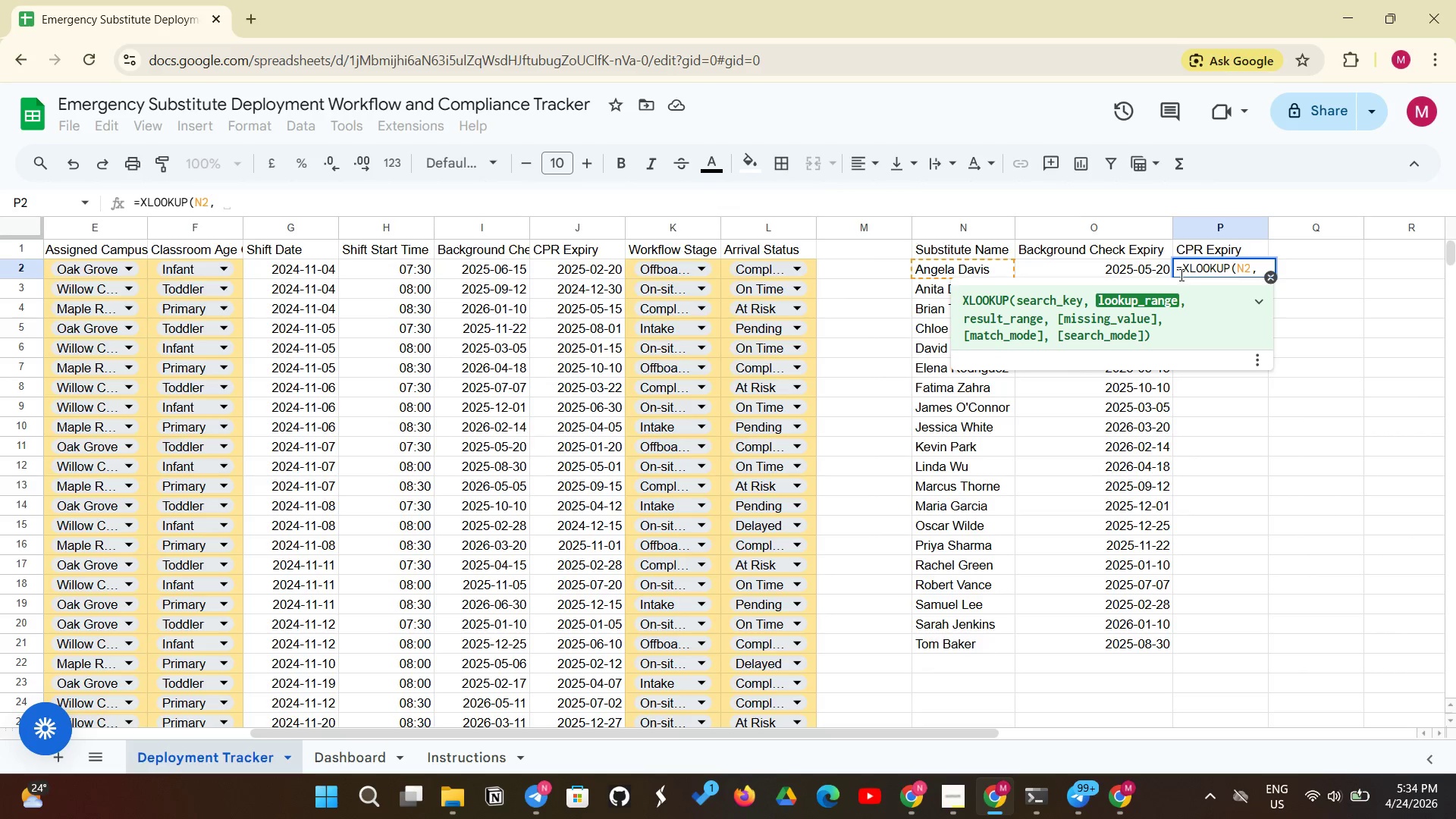 
wait(5.16)
 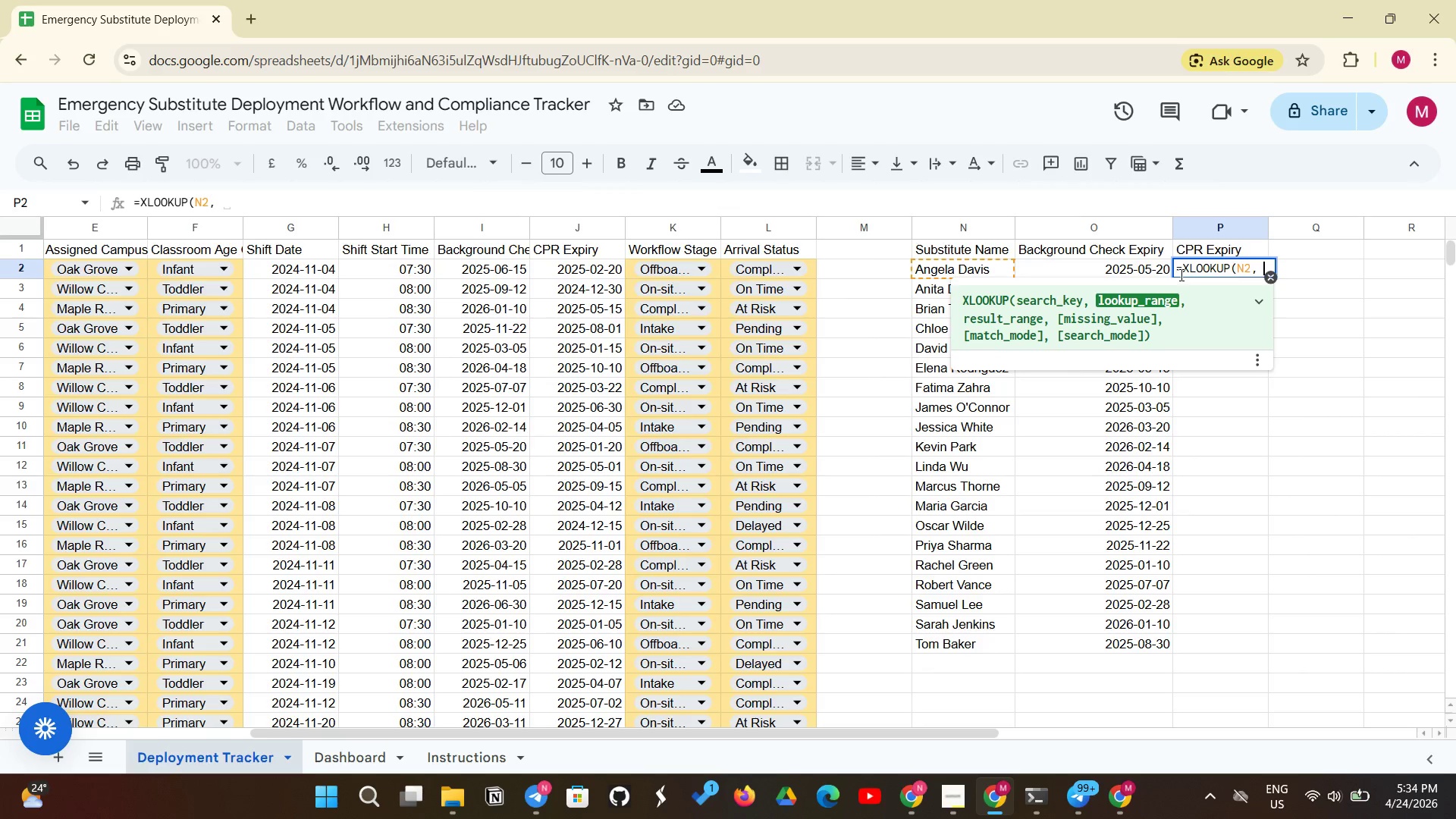 
type(B:B, J:J))
 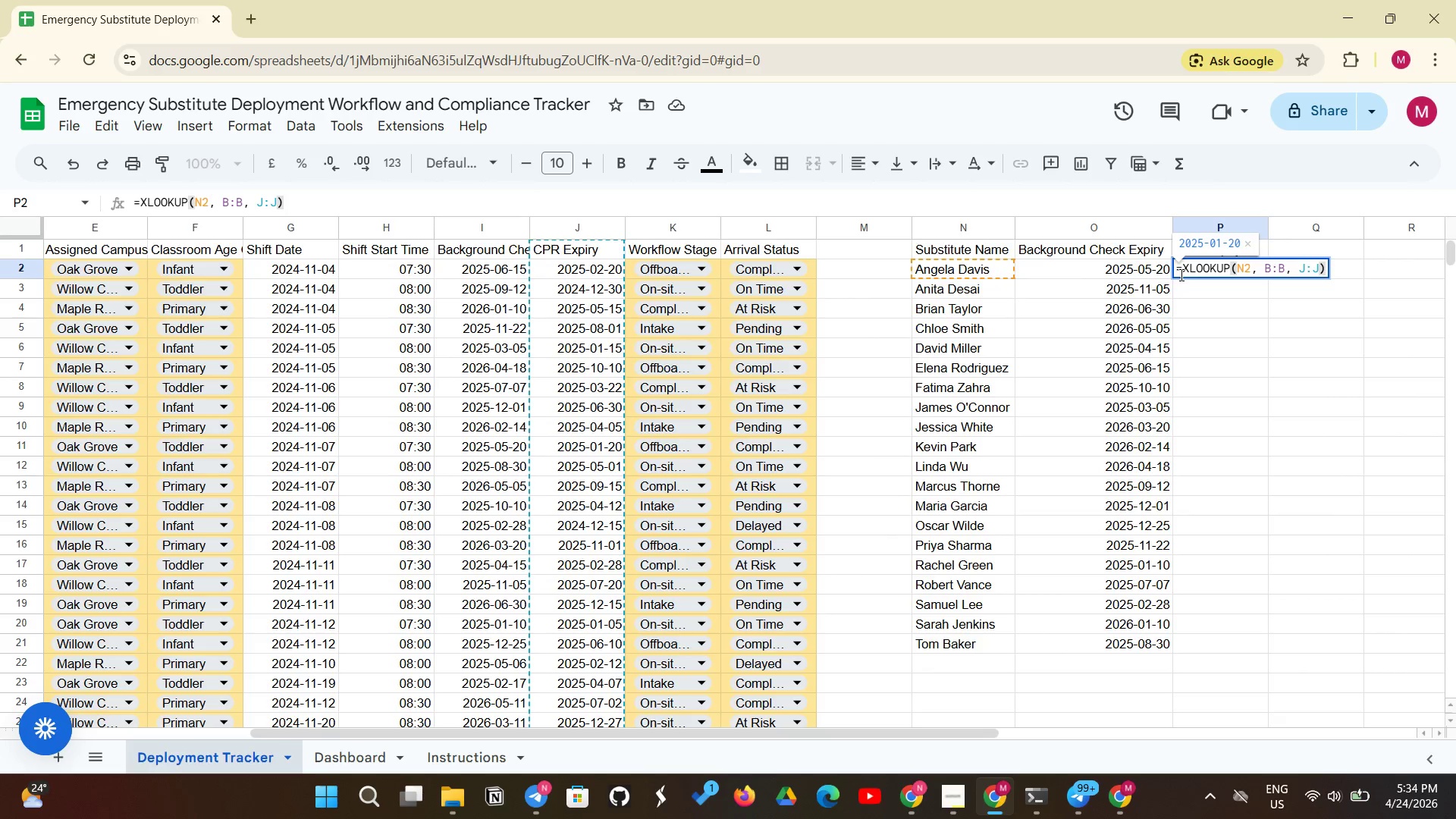 
wait(5.2)
 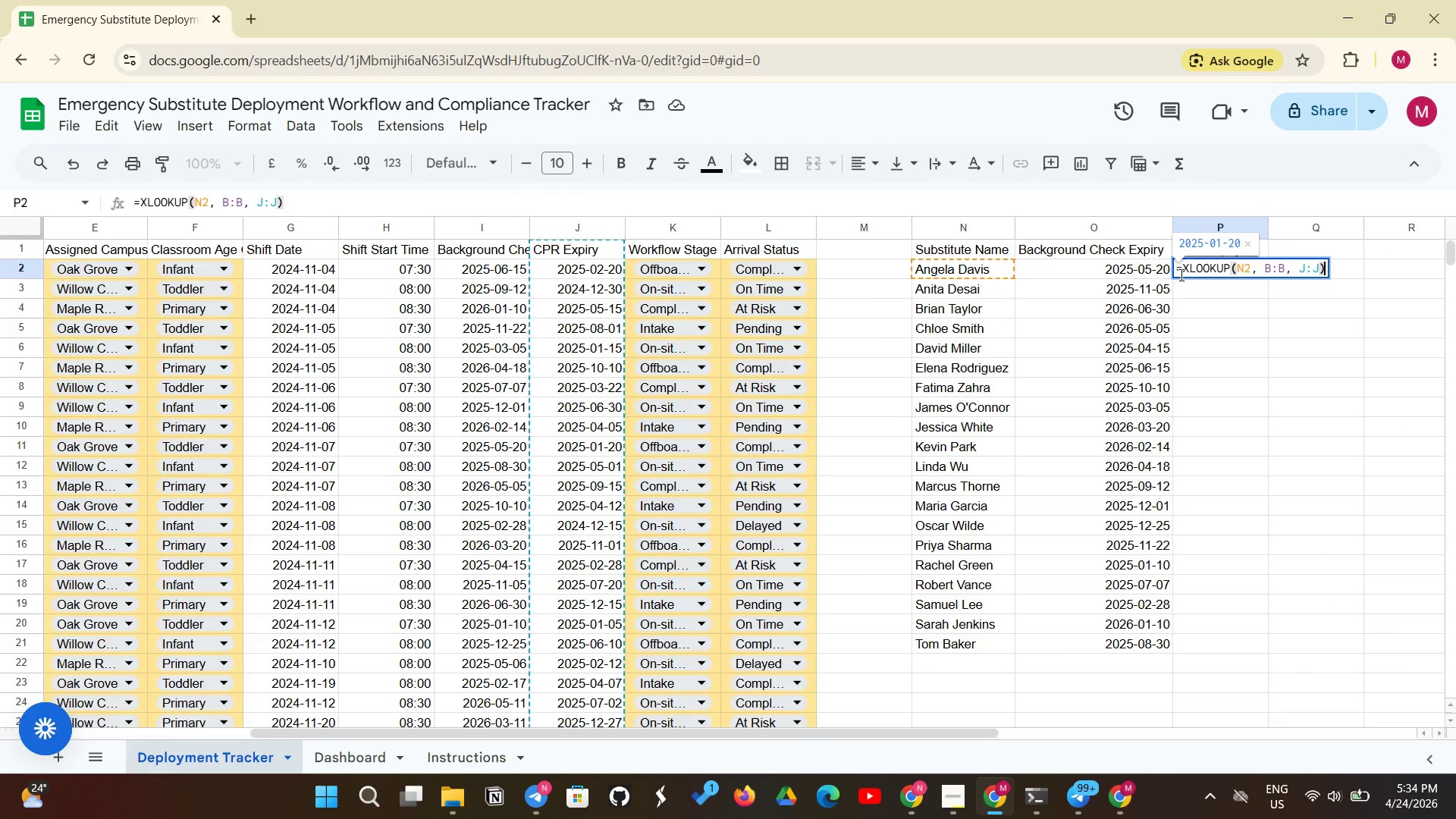 
key(Enter)
 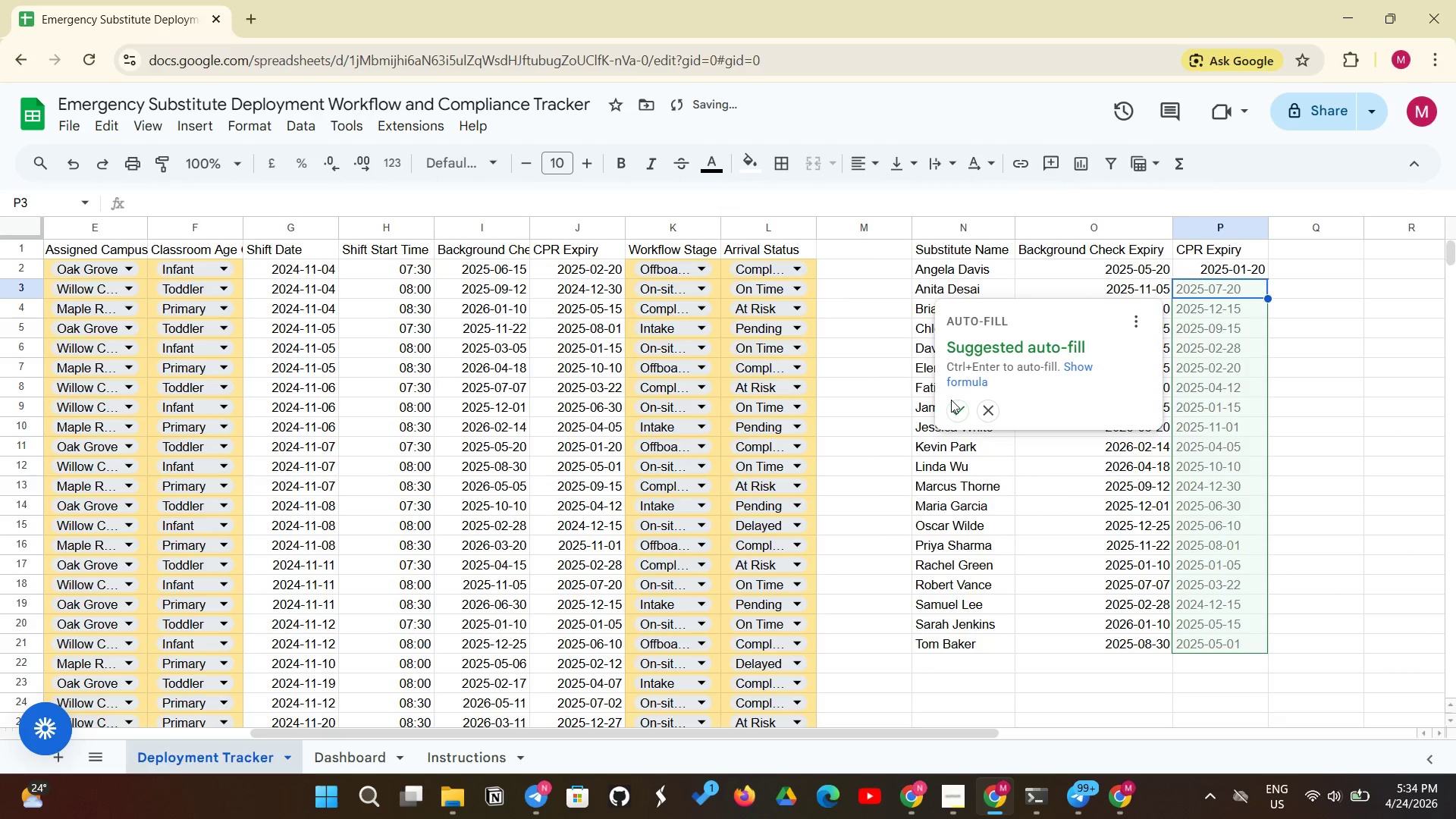 
left_click([953, 409])
 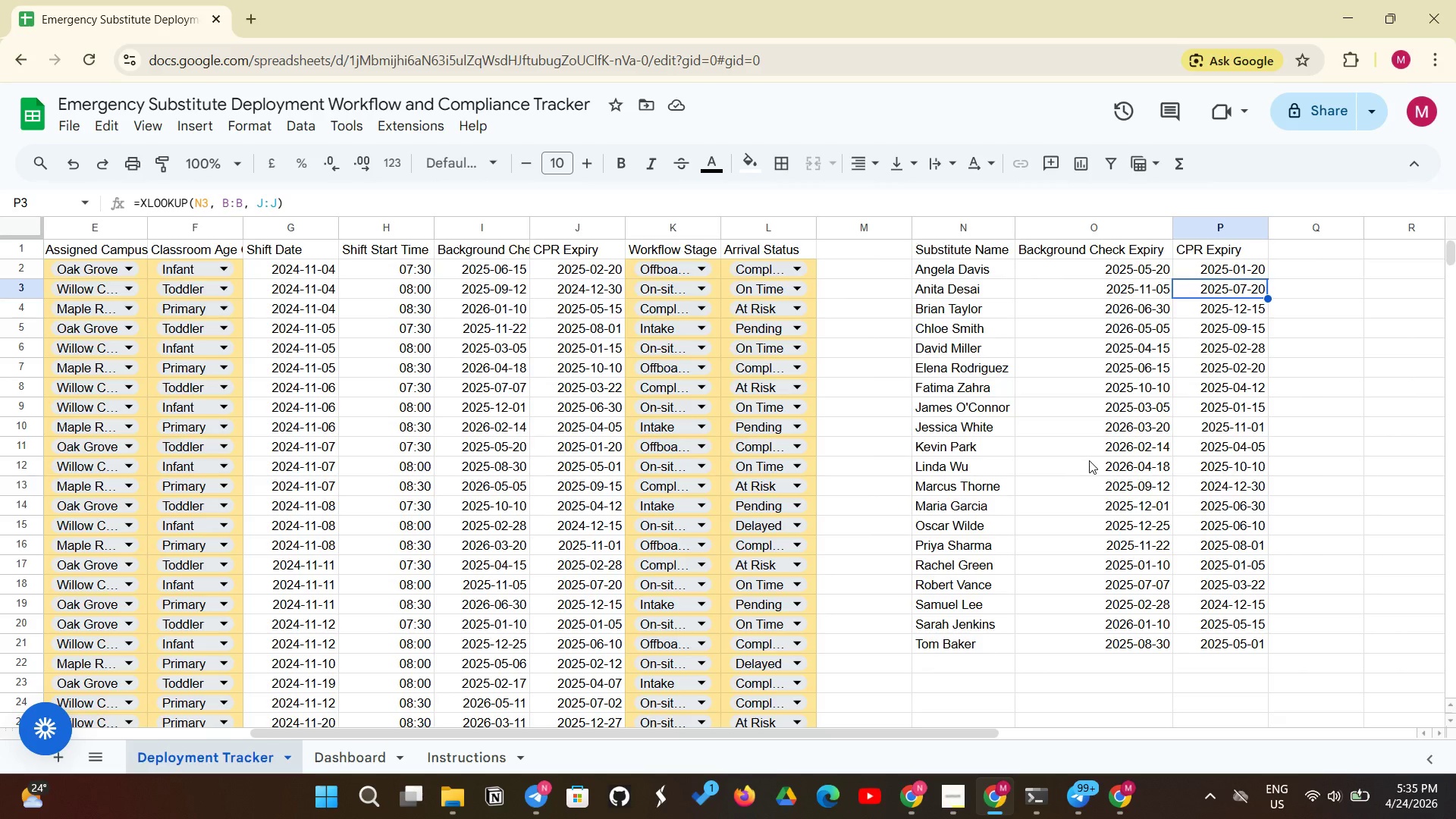 
wait(29.73)
 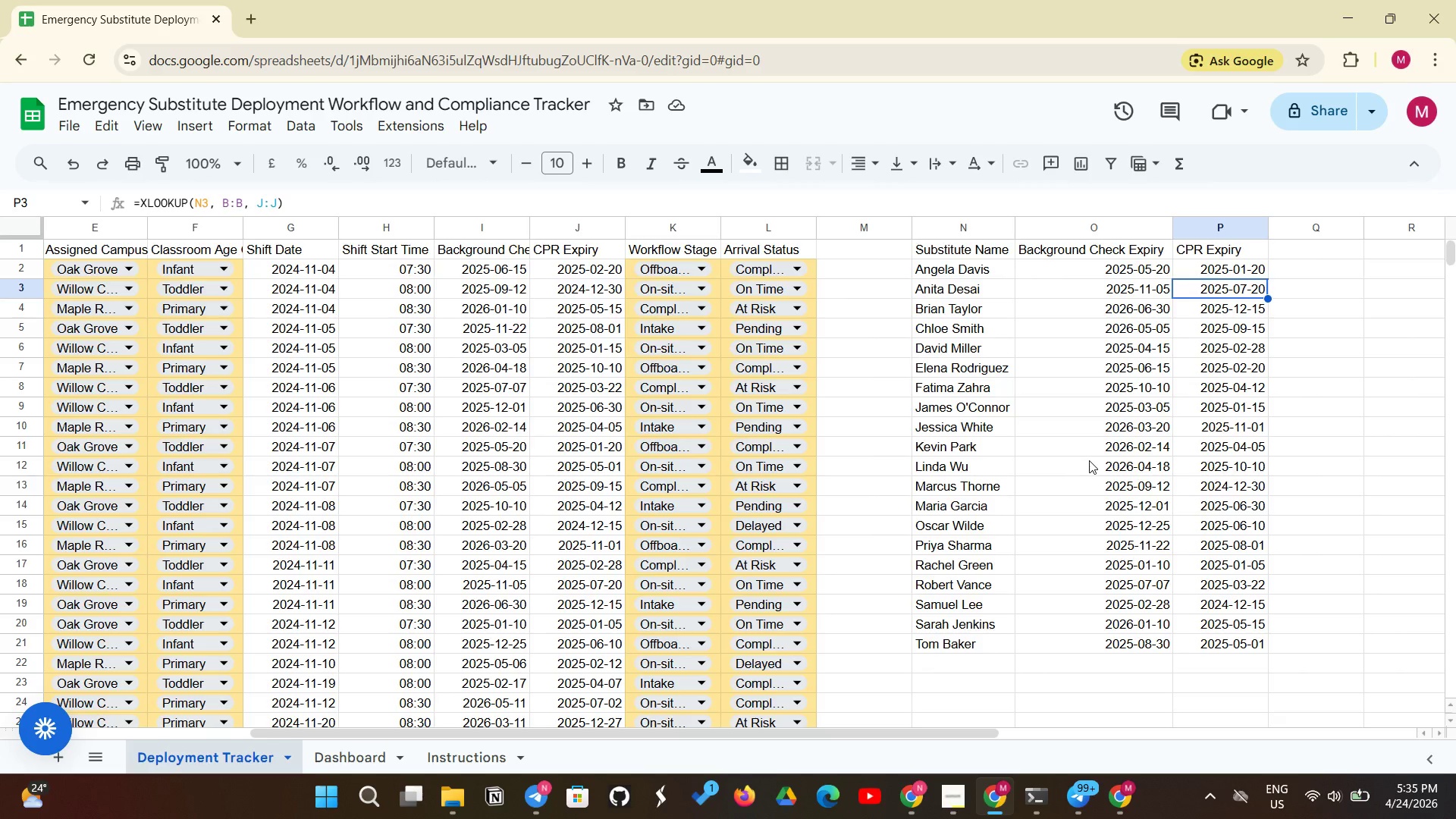 
type(Lookup Background)
 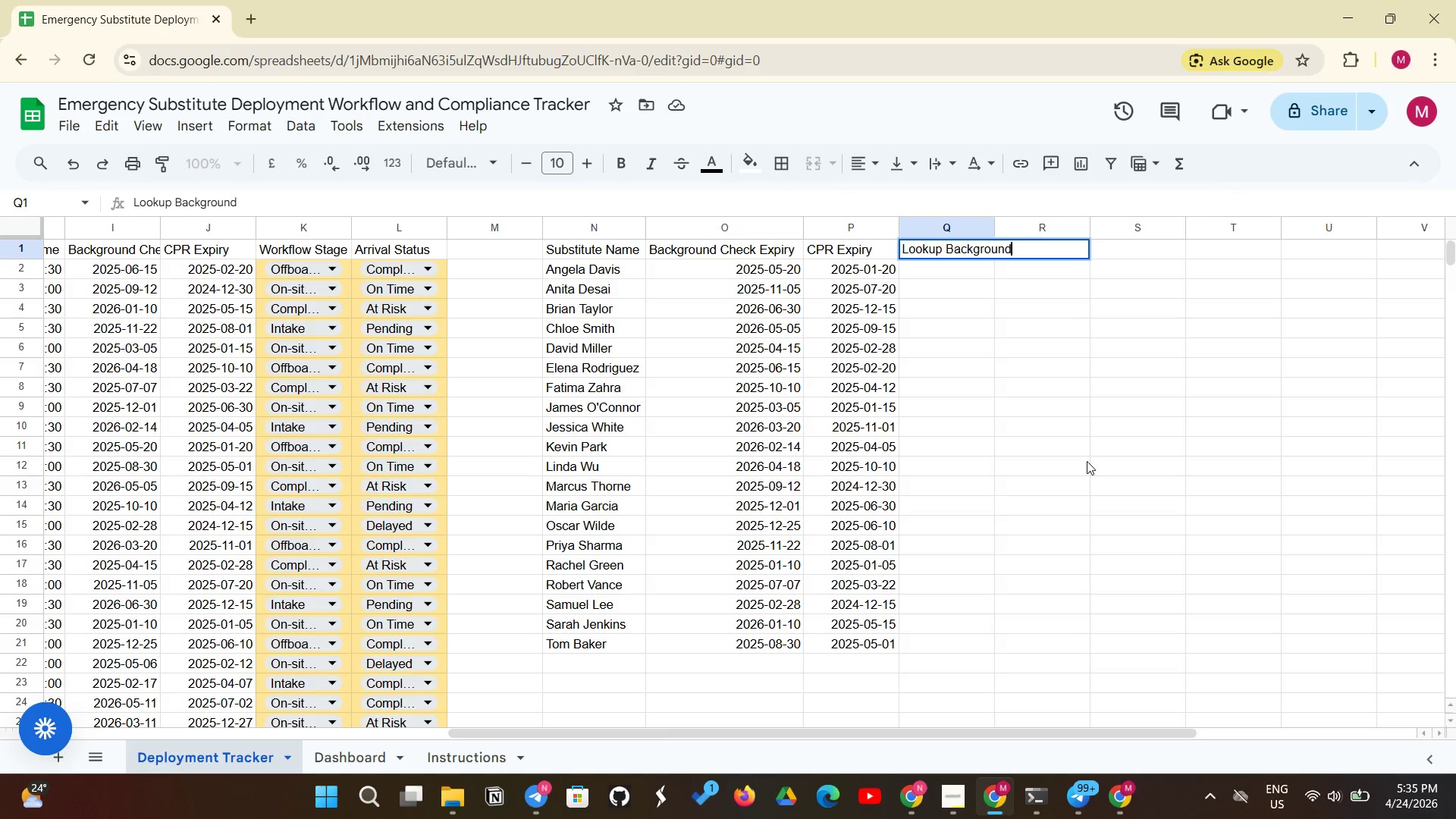 
wait(6.83)
 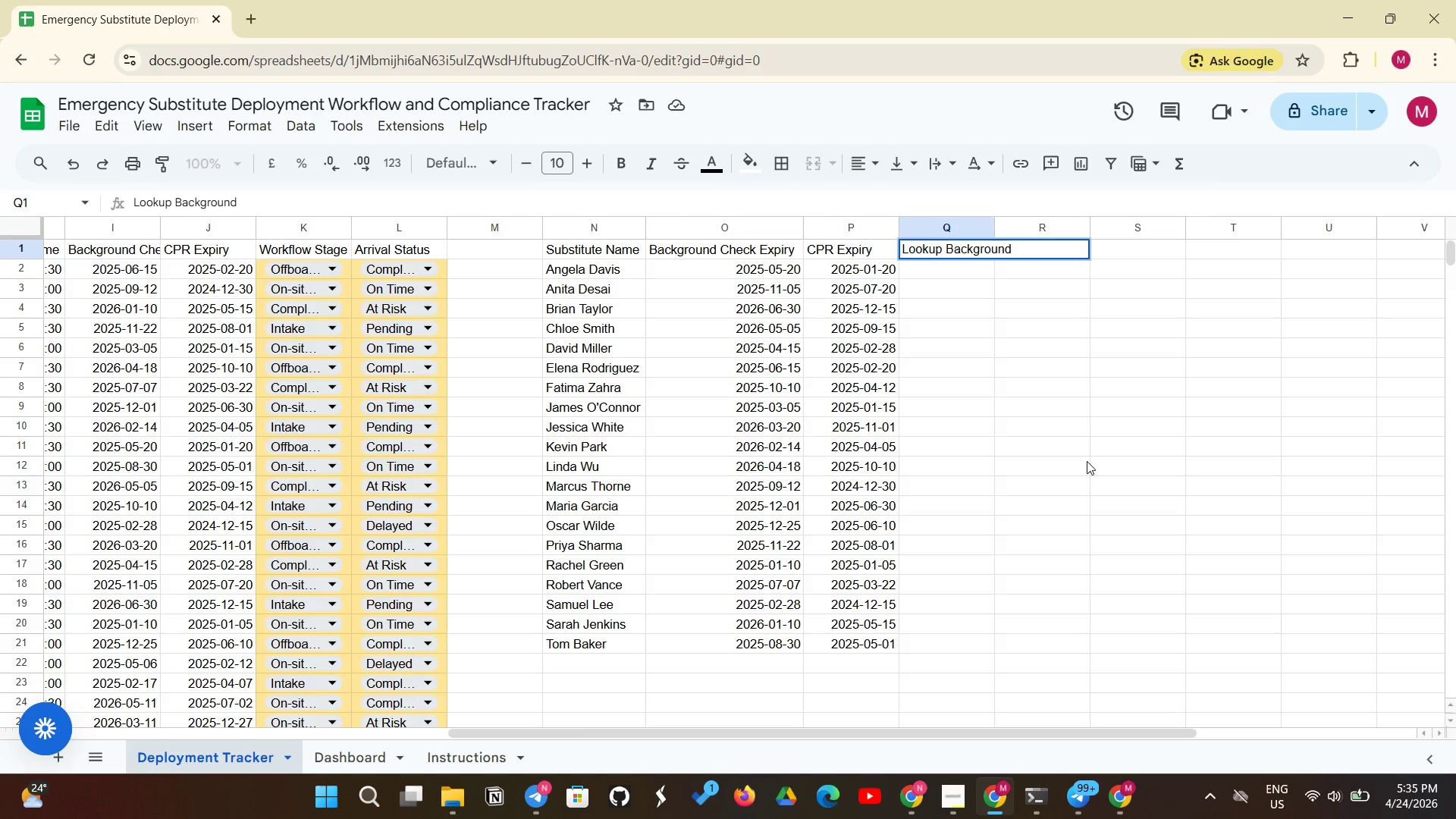 
type( Expiry)
 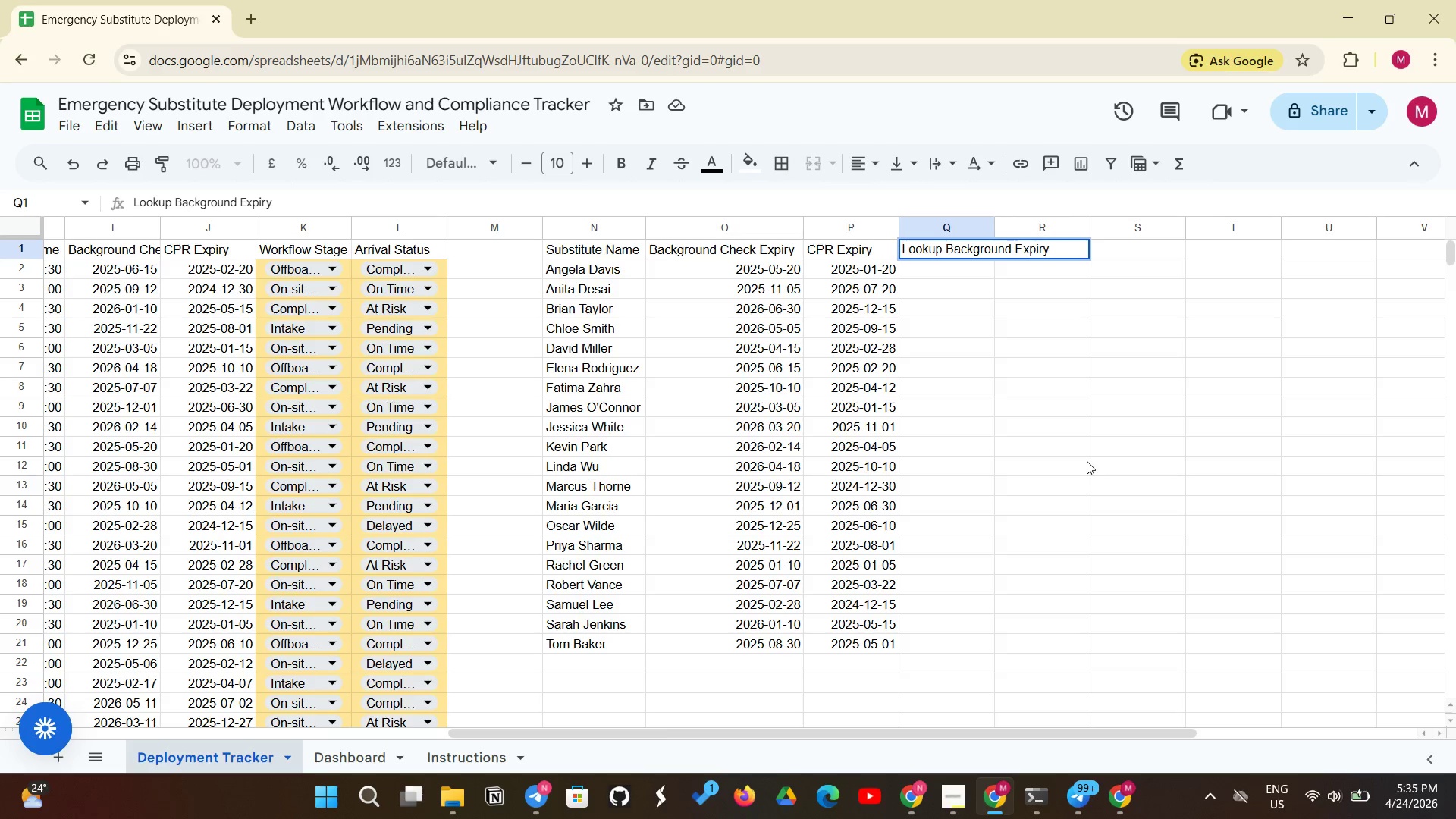 
key(Enter)
 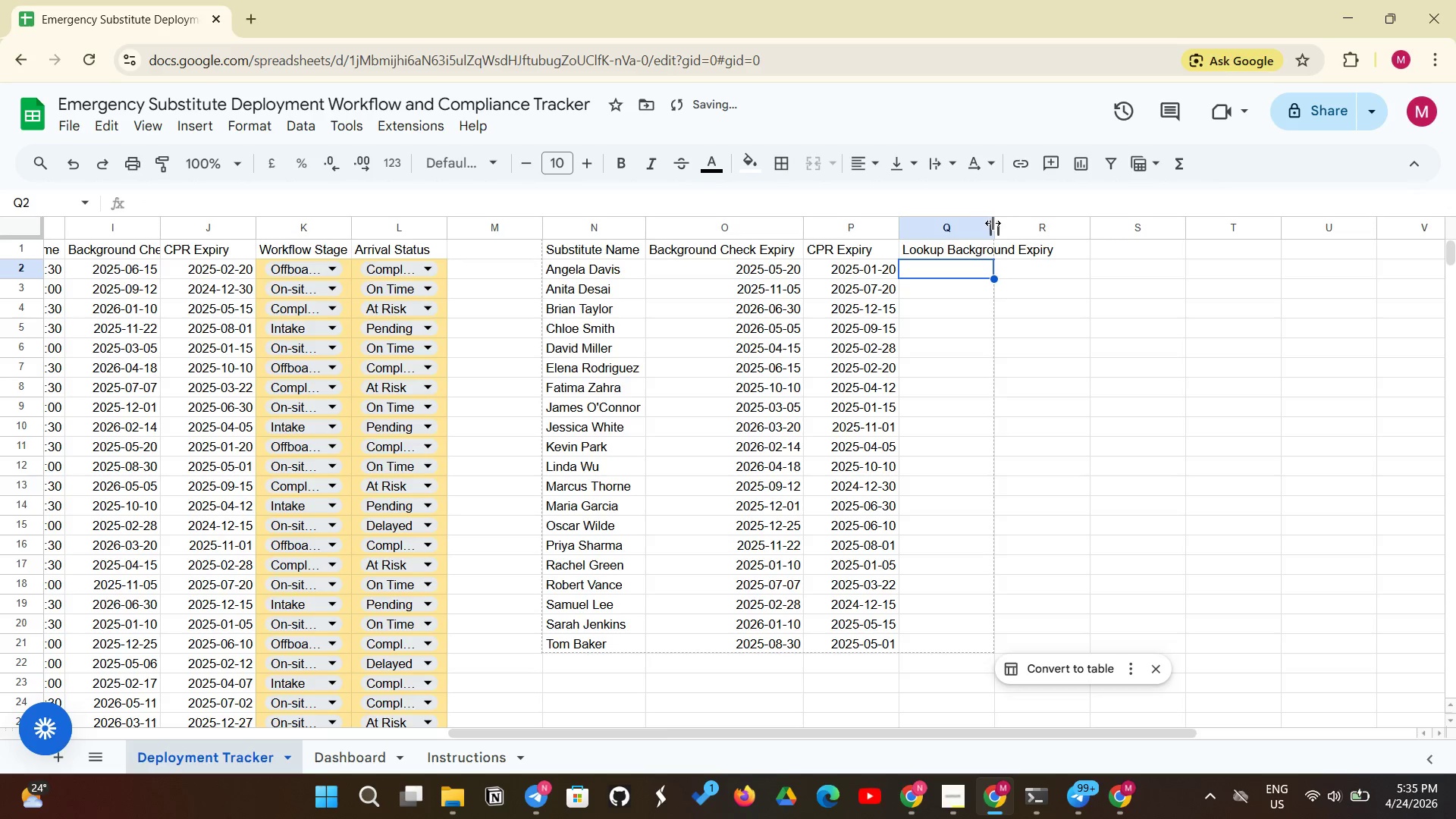 
left_click_drag(start_coordinate=[993, 222], to_coordinate=[1062, 228])
 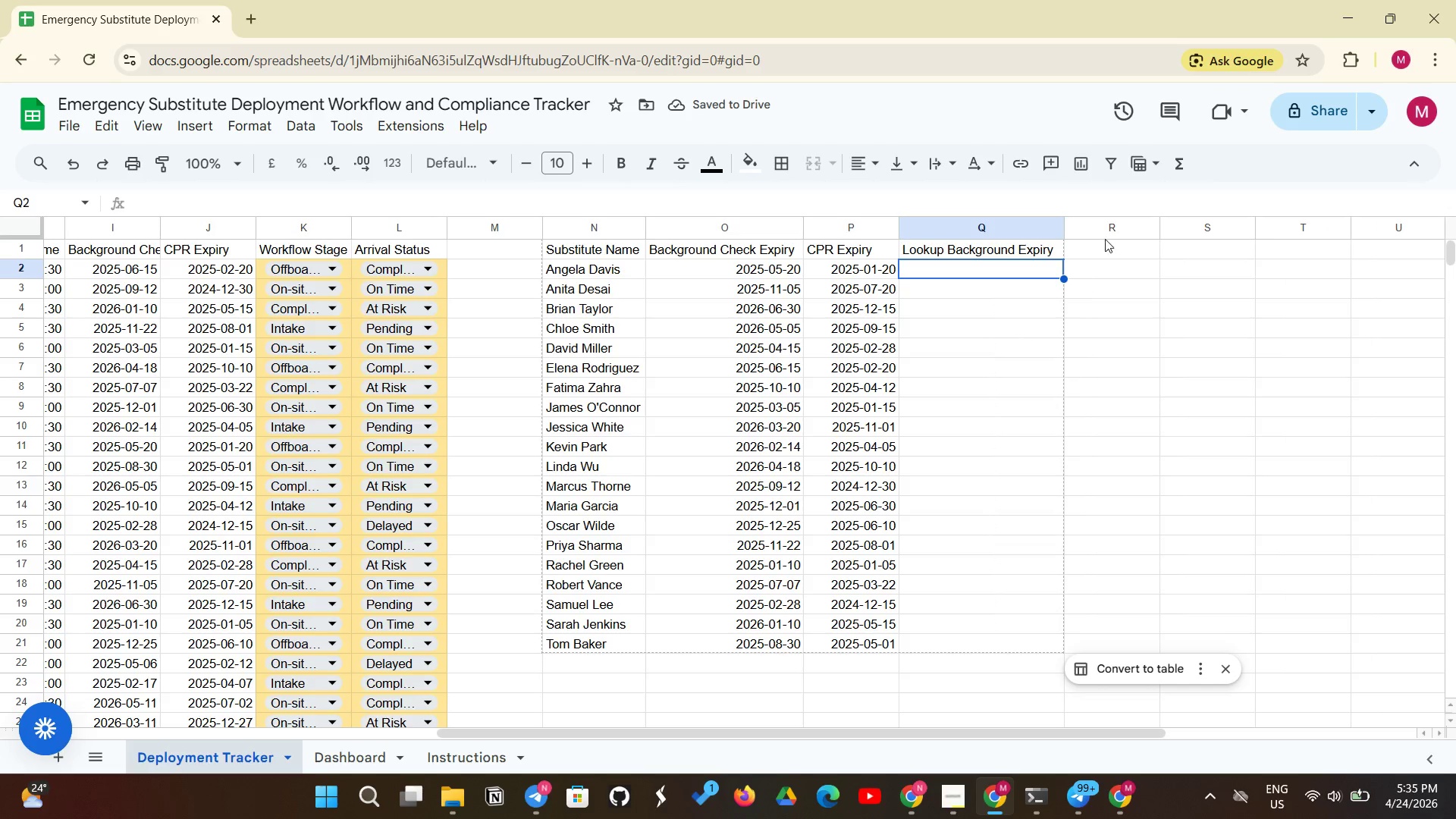 
left_click([1105, 246])
 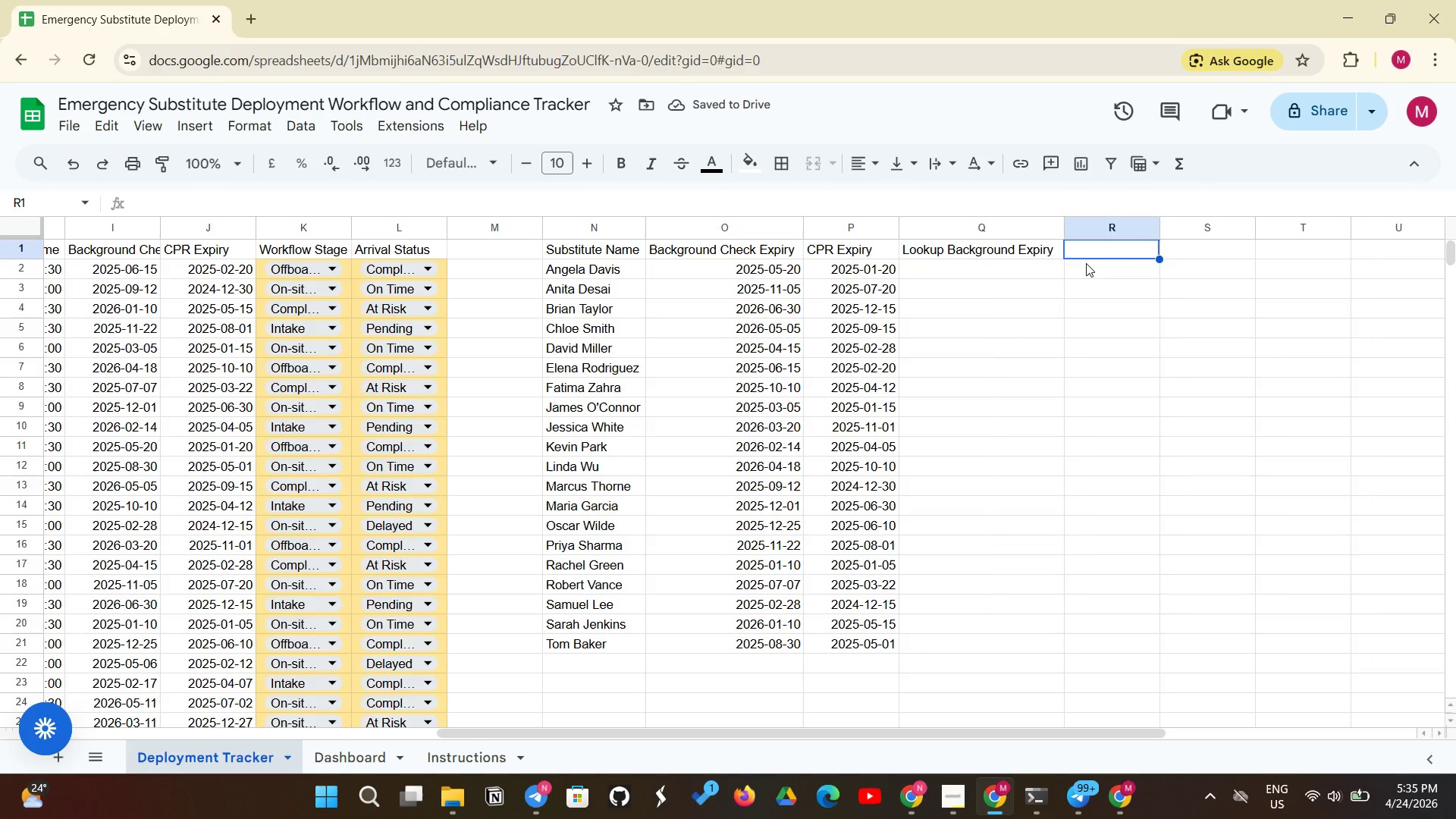 
type(Lookup CPR Expiry)
 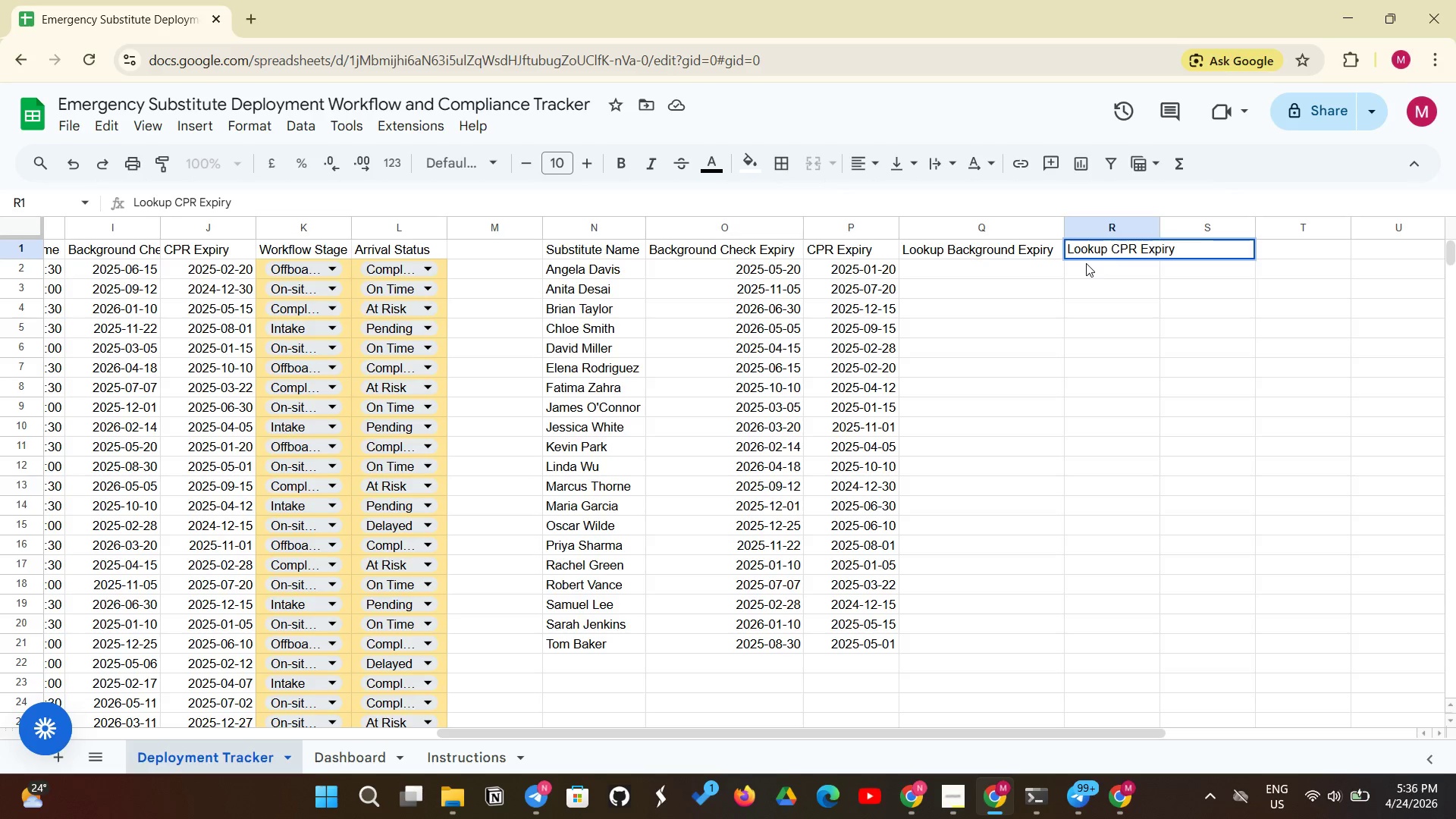 
key(Enter)
 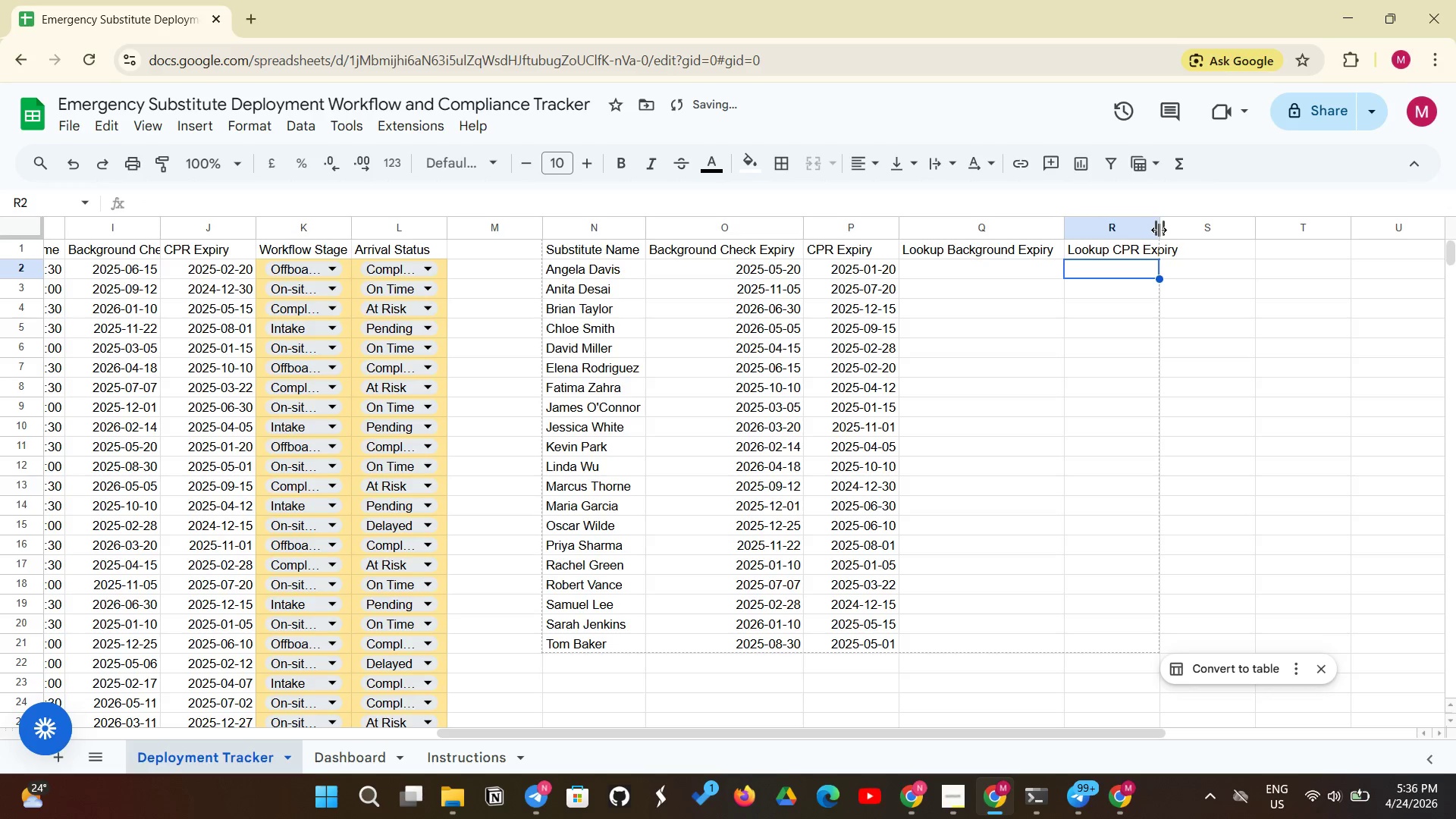 
left_click_drag(start_coordinate=[1159, 230], to_coordinate=[1181, 222])
 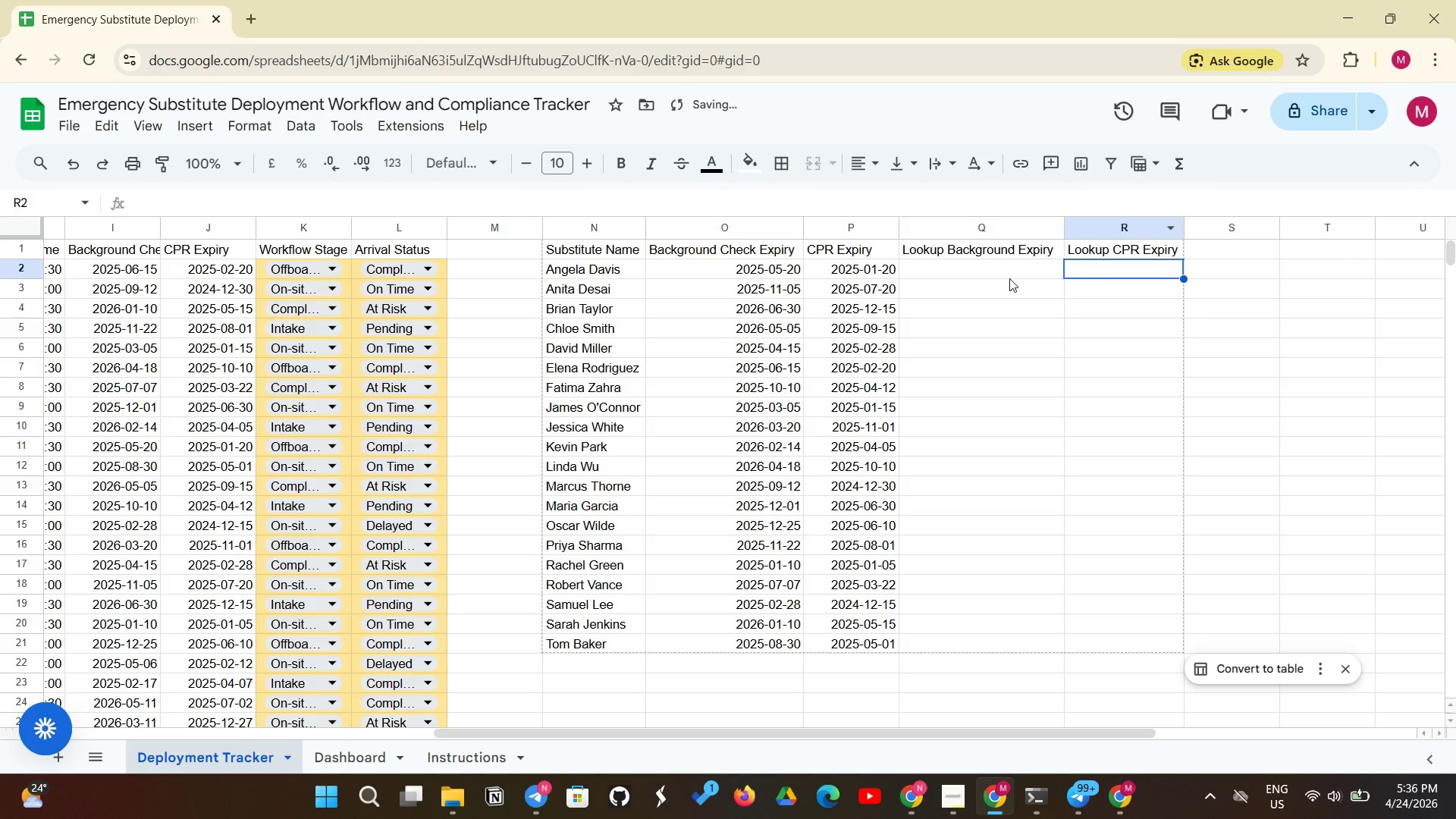 
left_click([1009, 278])
 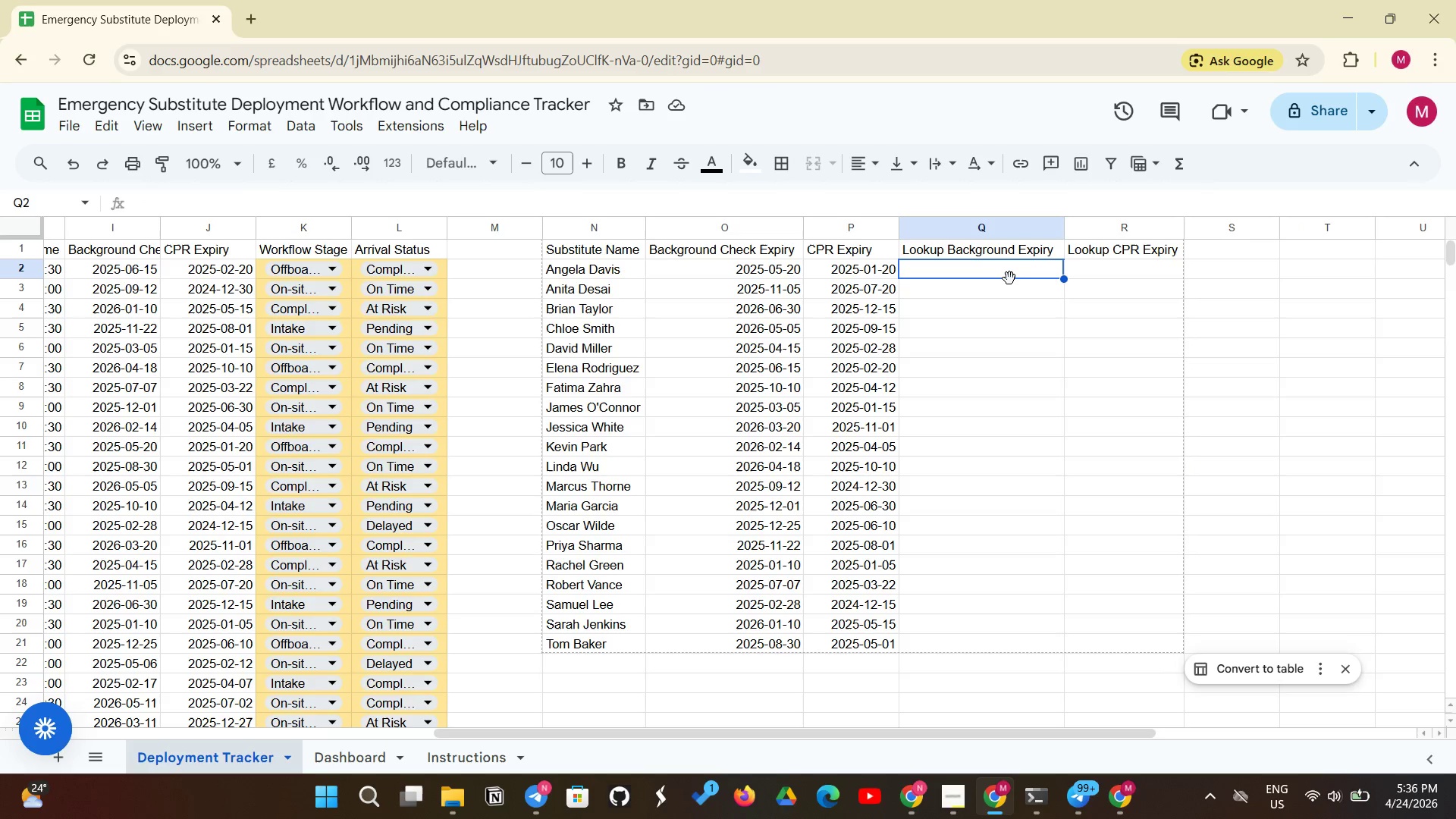 
wait(5.47)
 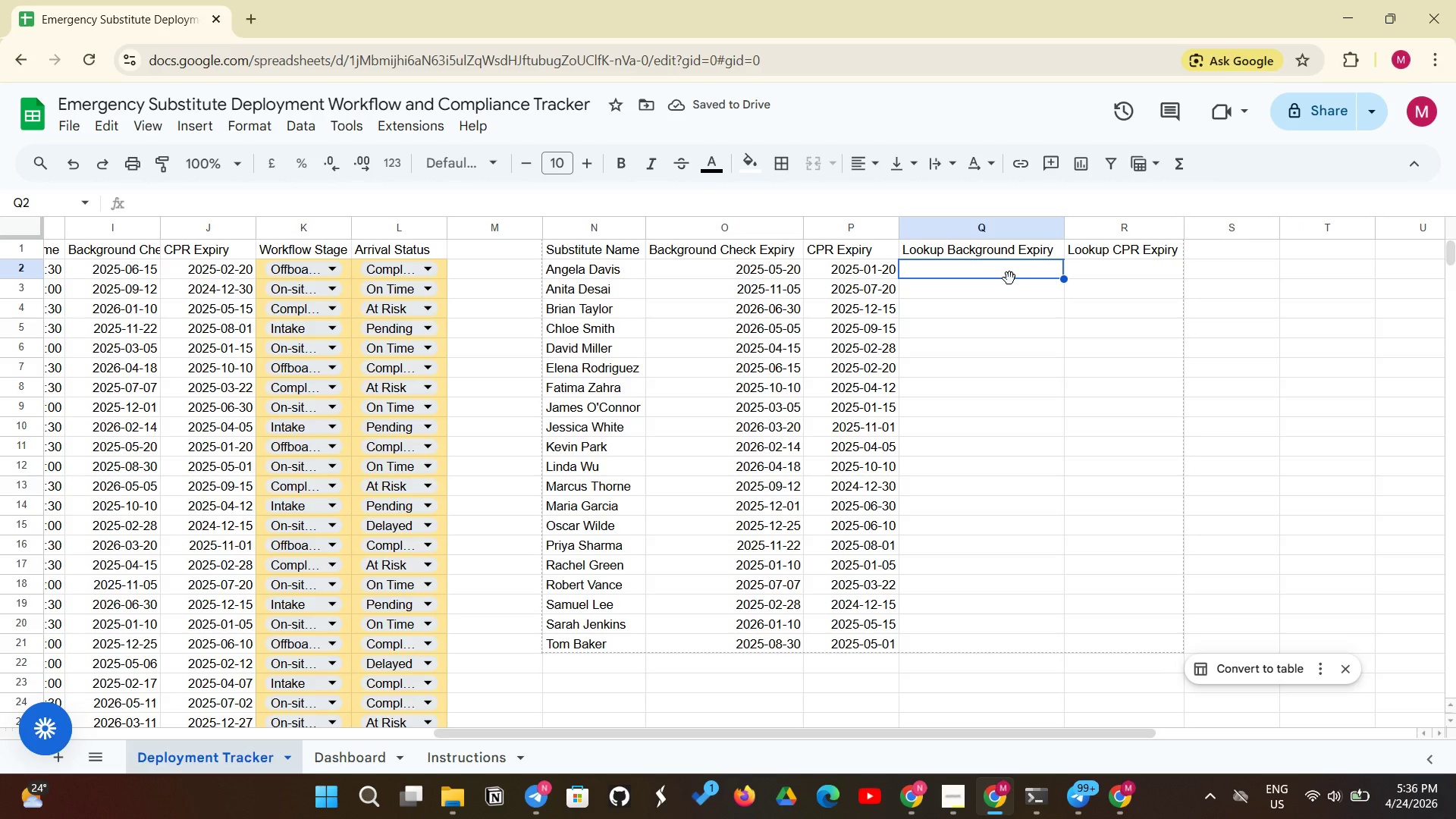 
type(=XLOOKUP(B2.)
key(Backspace)
type(,)
 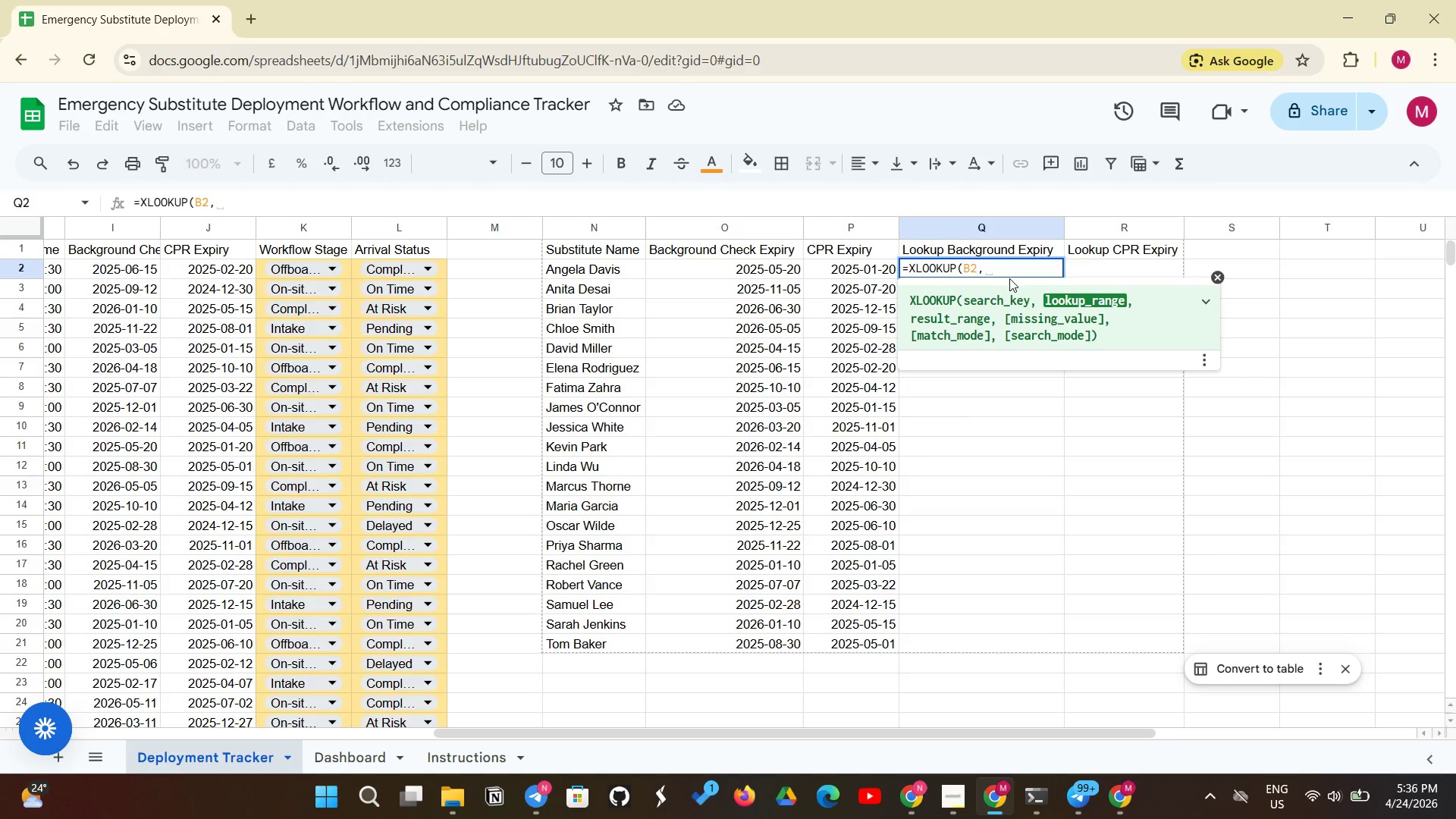 
wait(7.28)
 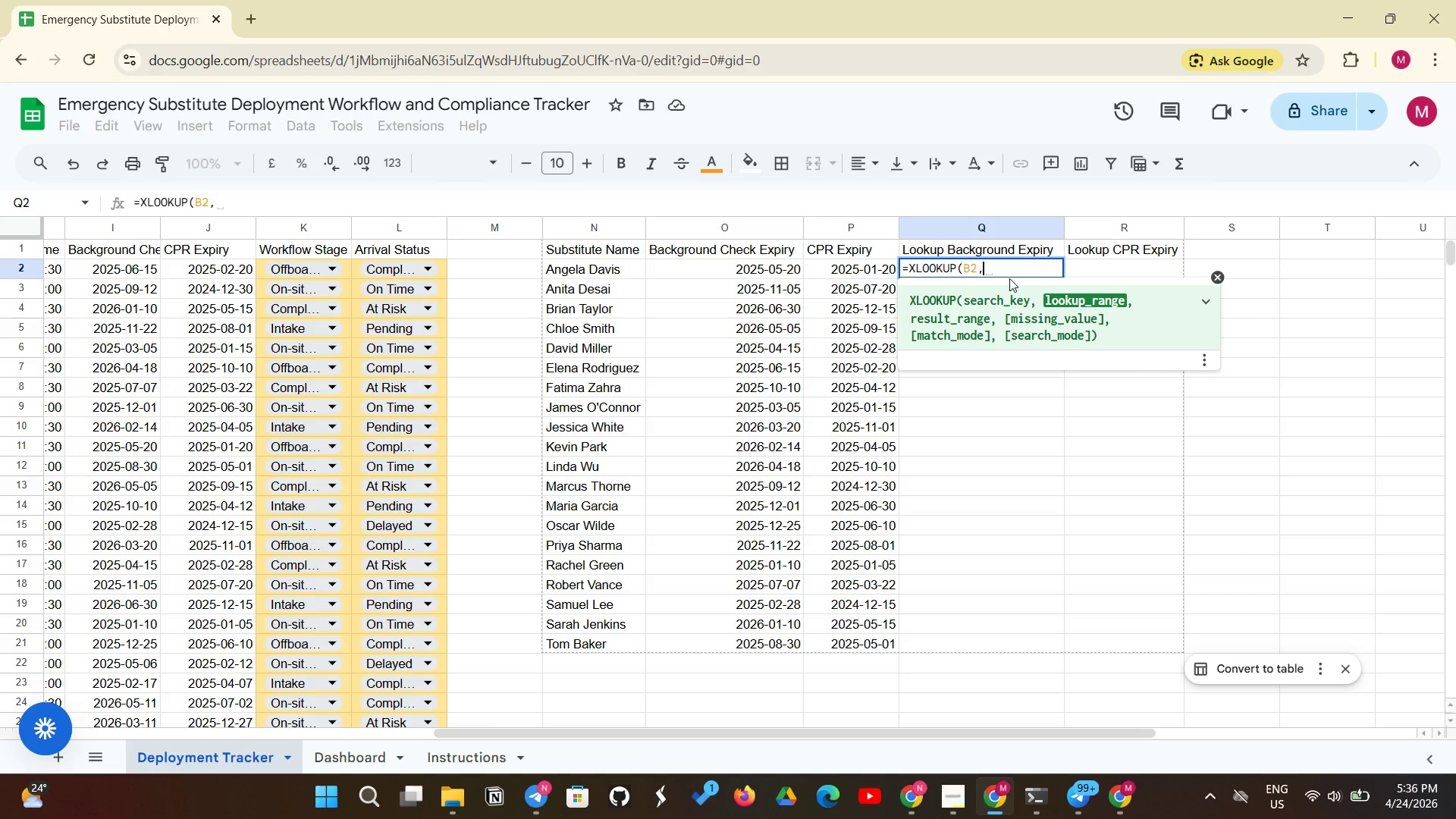 
key(Space)
 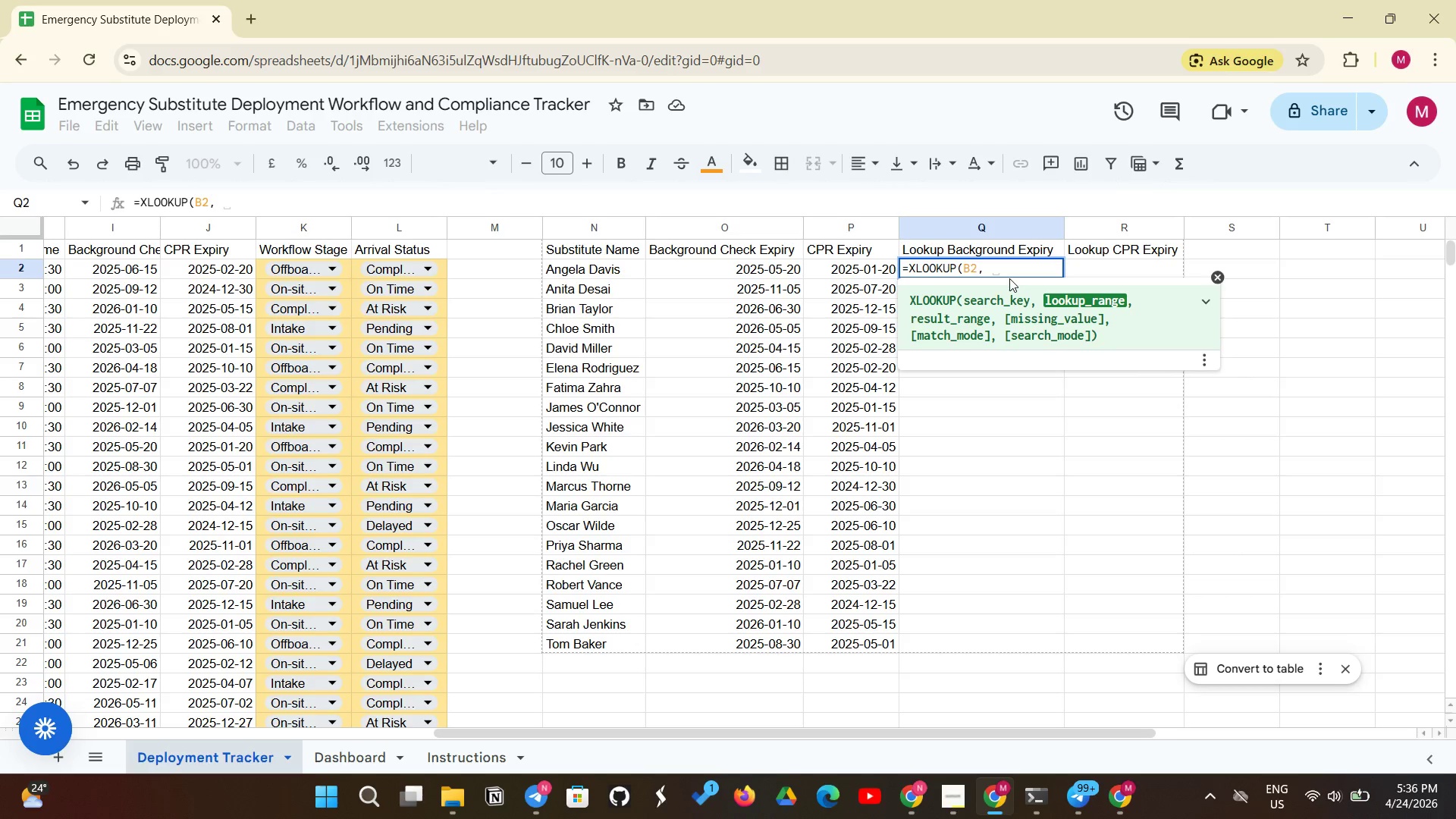 
wait(6.89)
 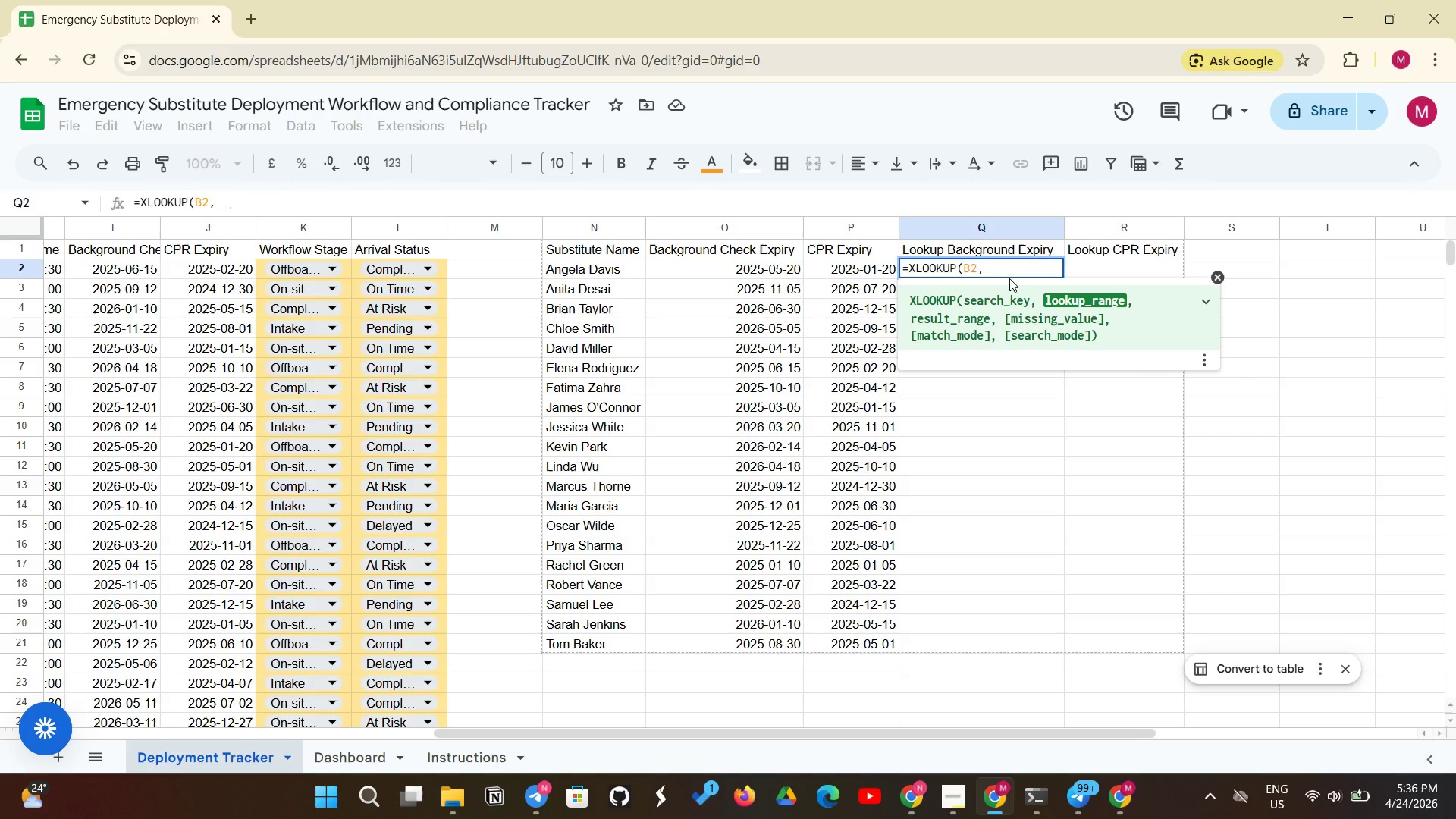 
type(N:N, O:O))
 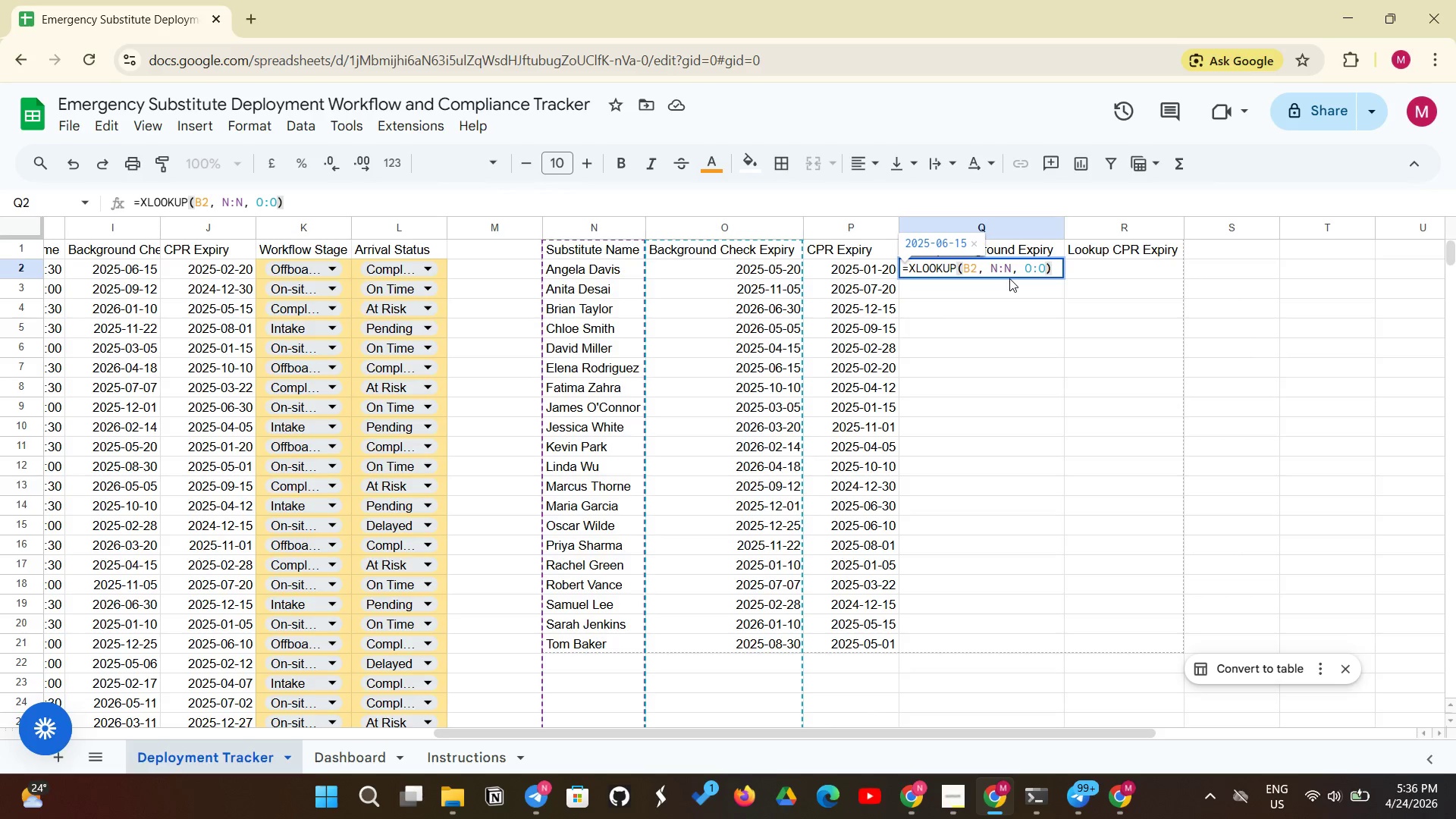 
key(Enter)
 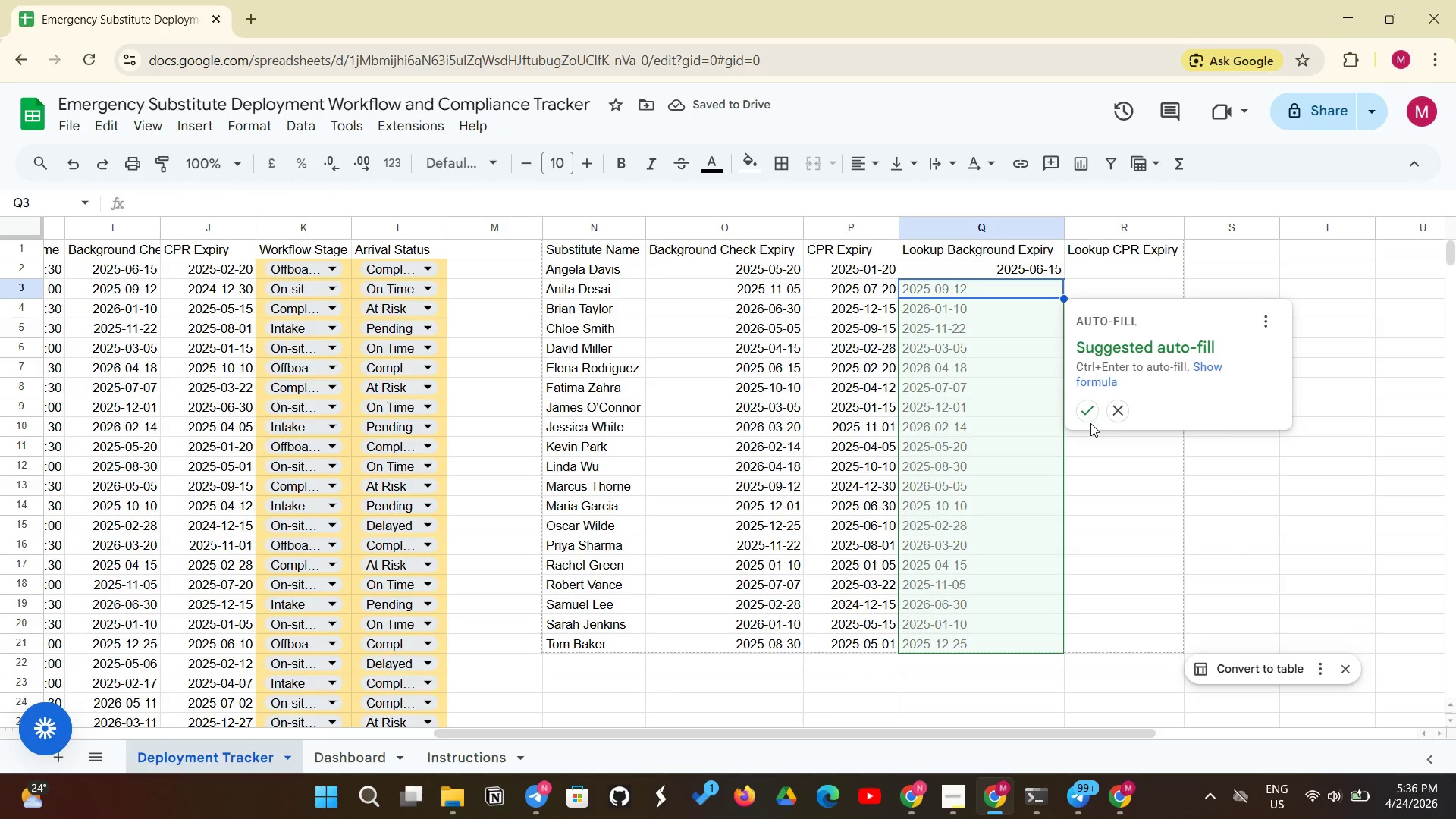 
left_click([1087, 408])
 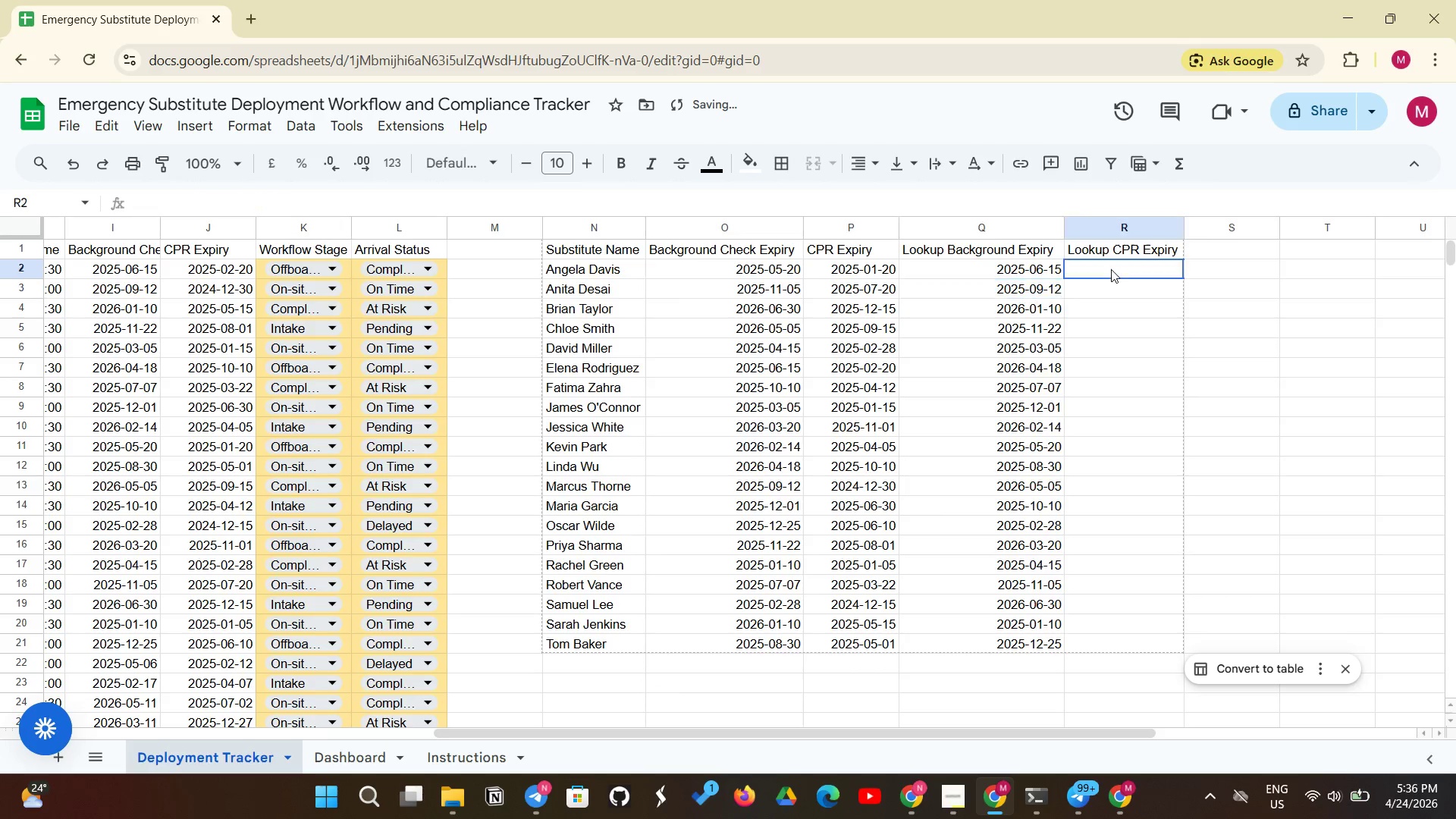 
left_click([1111, 269])
 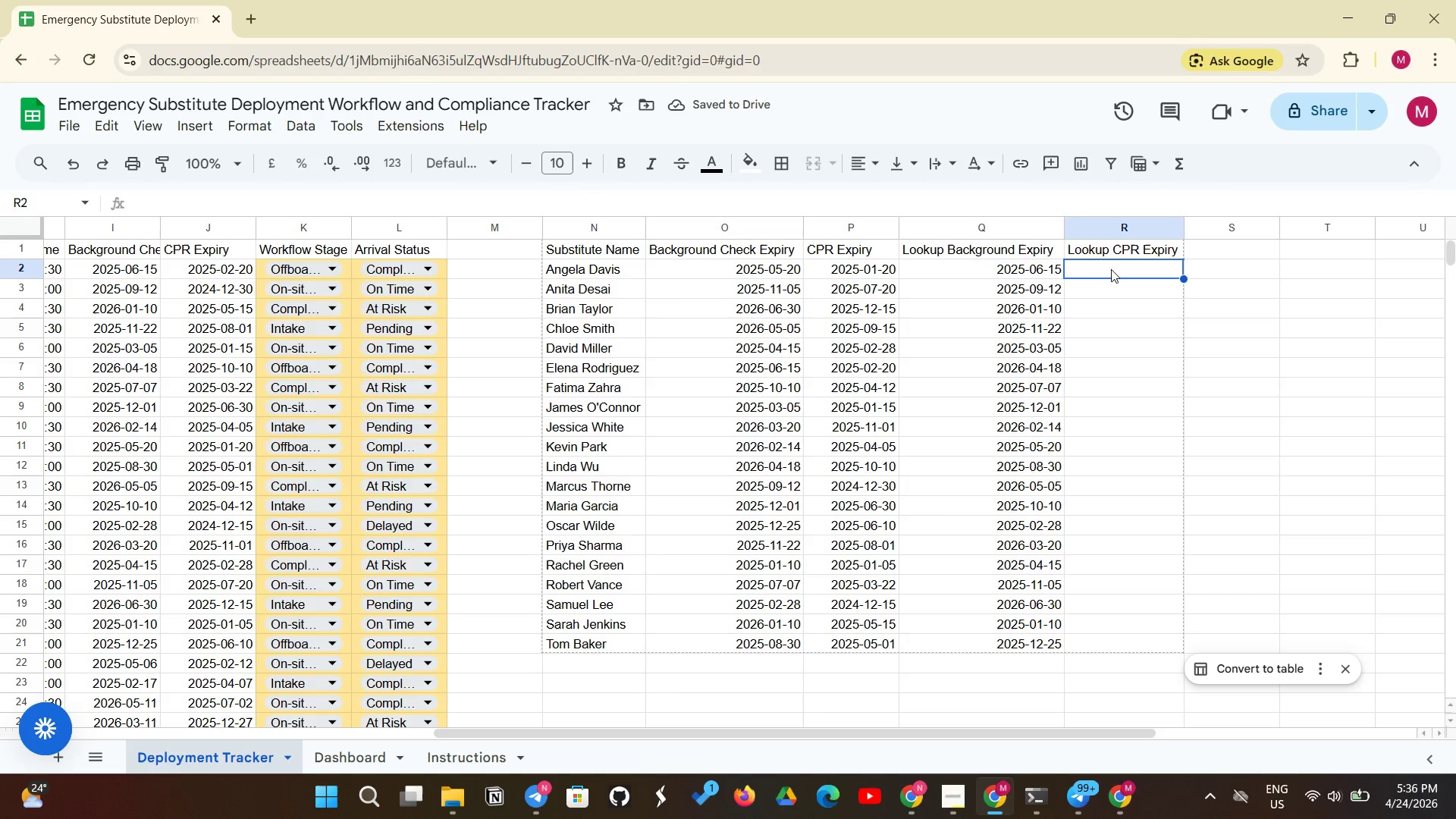 
key(Equal)
 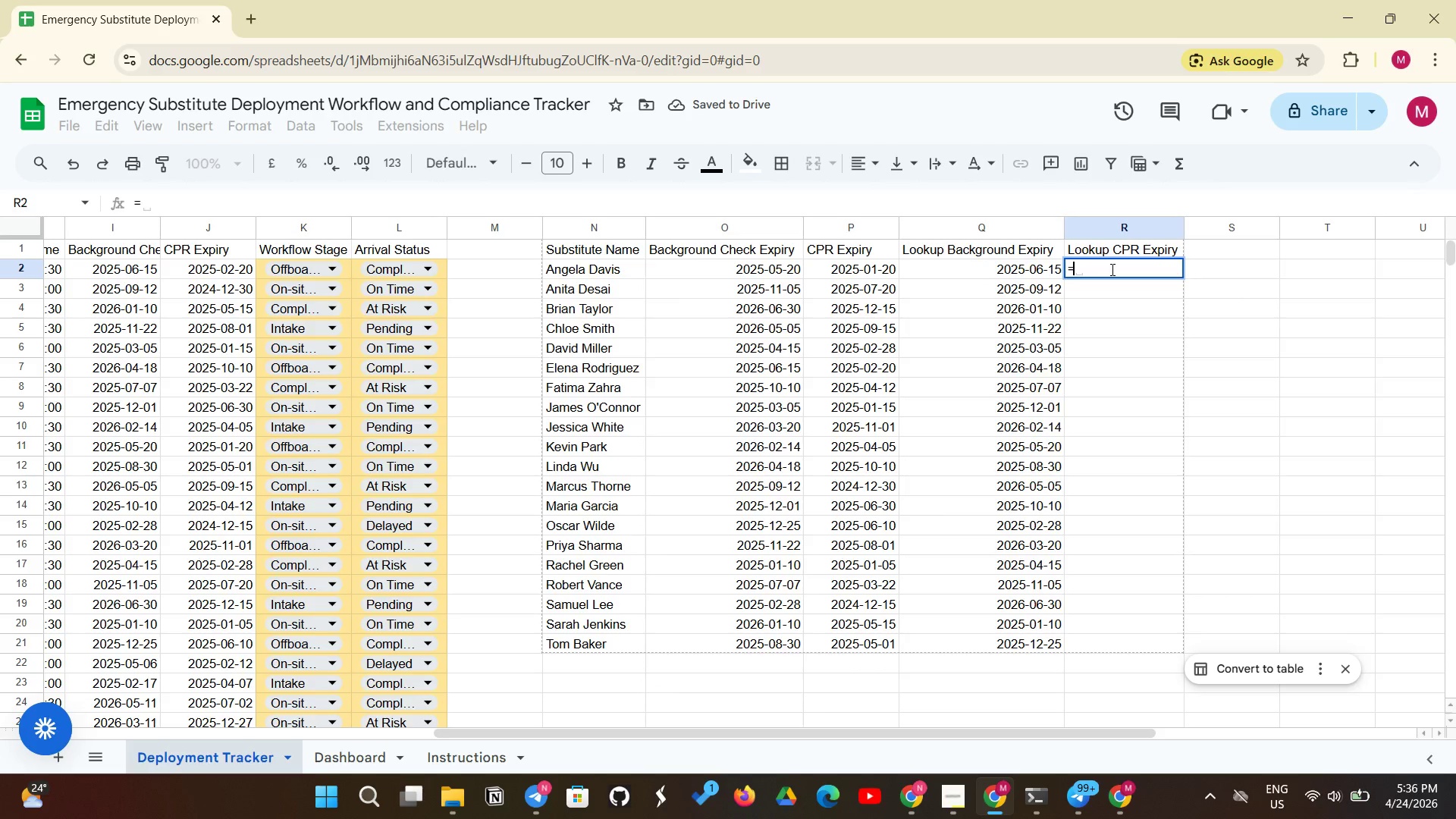 
key(Shift+X)
 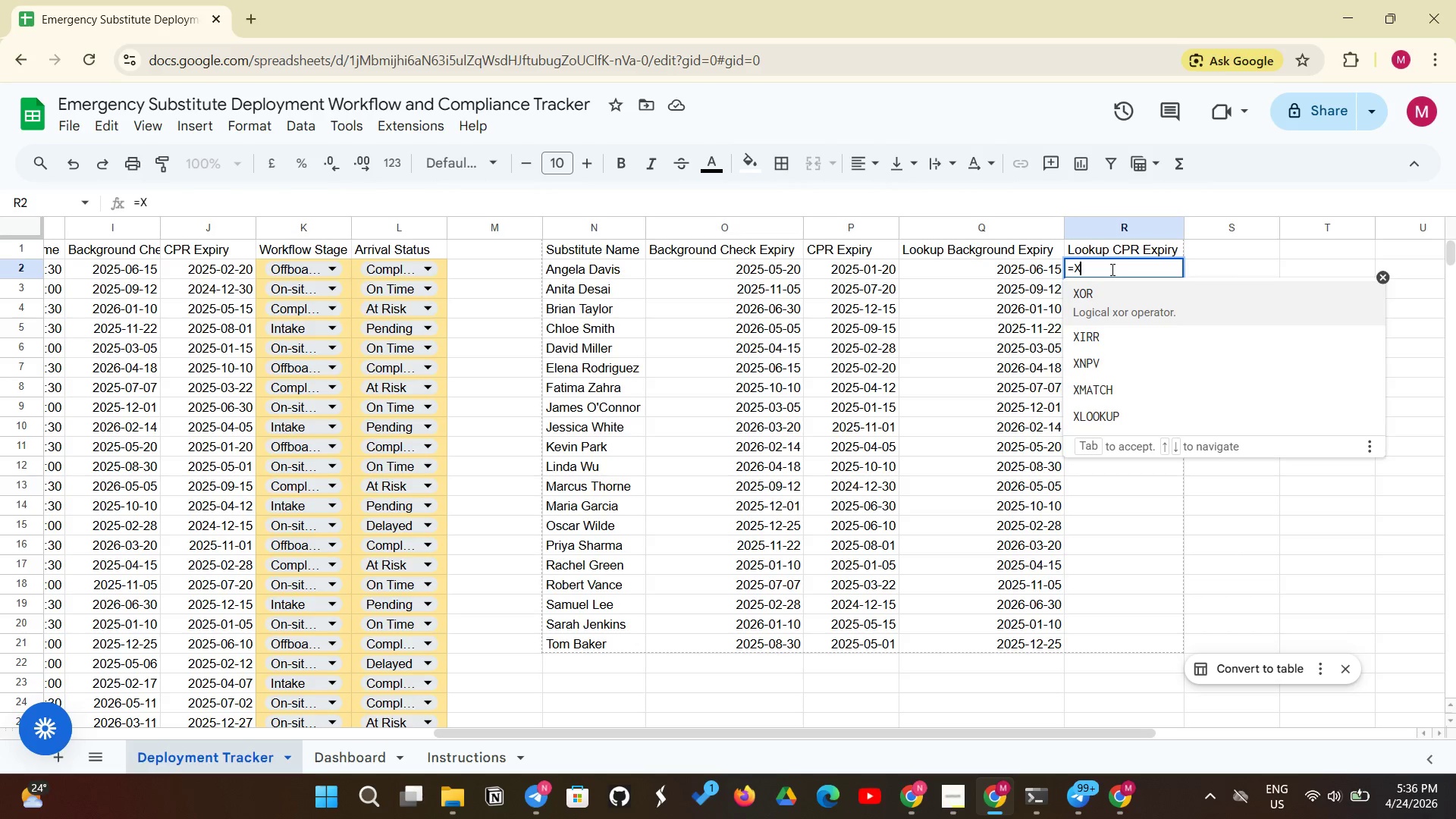 
type(LOOKUP()
 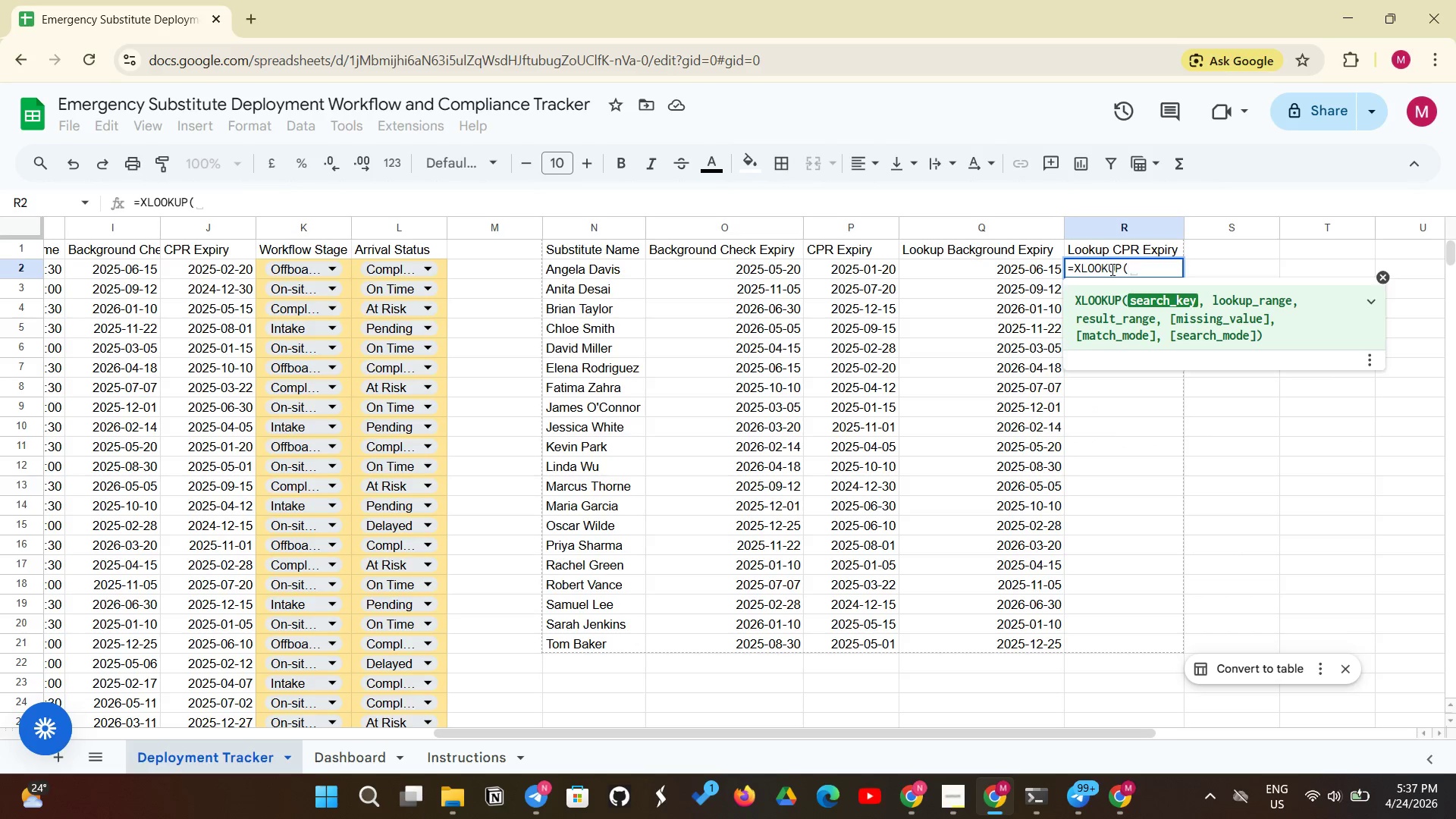 
wait(5.53)
 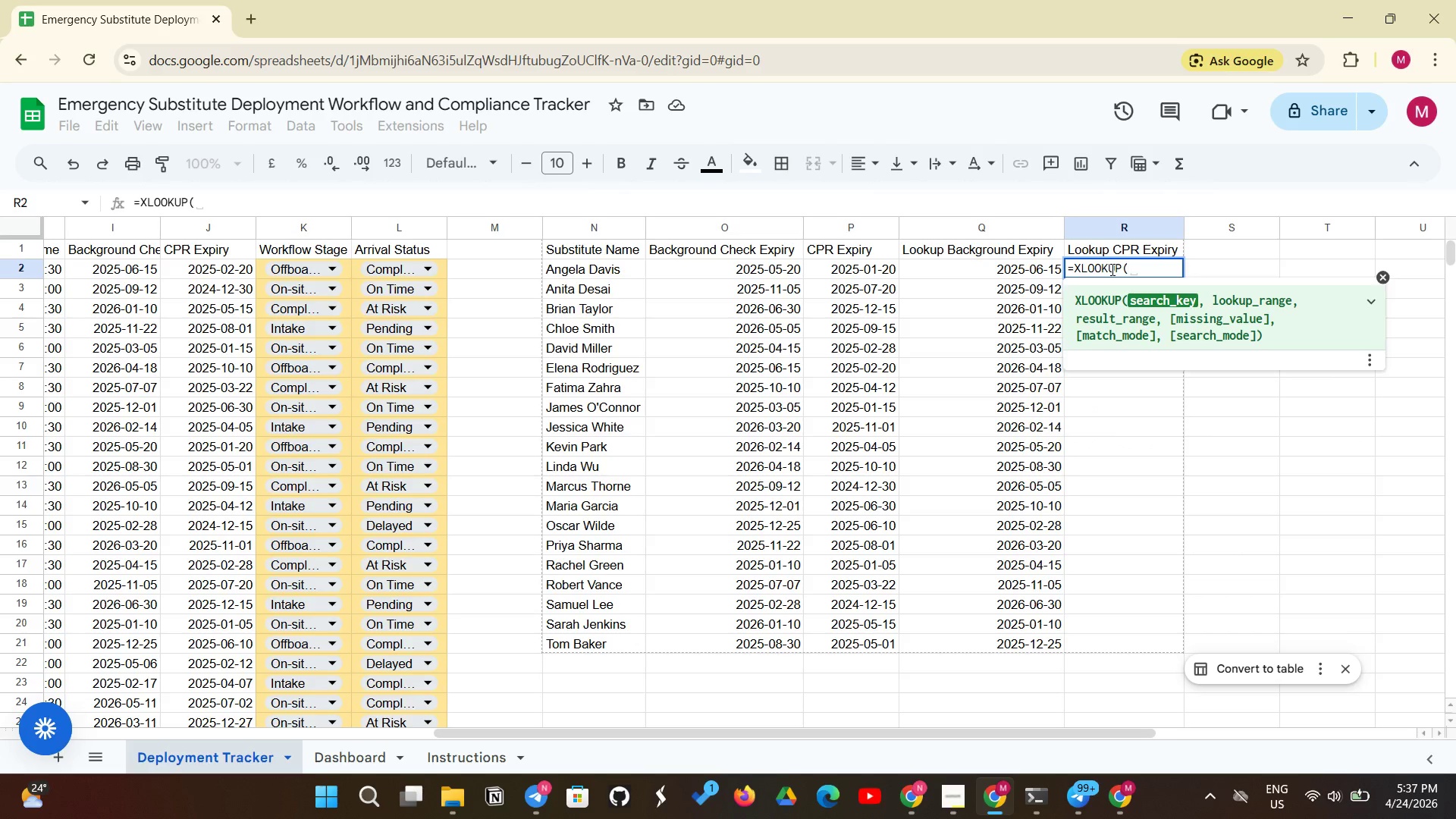 
type(B@)
key(Backspace)
type(2, N:N)
 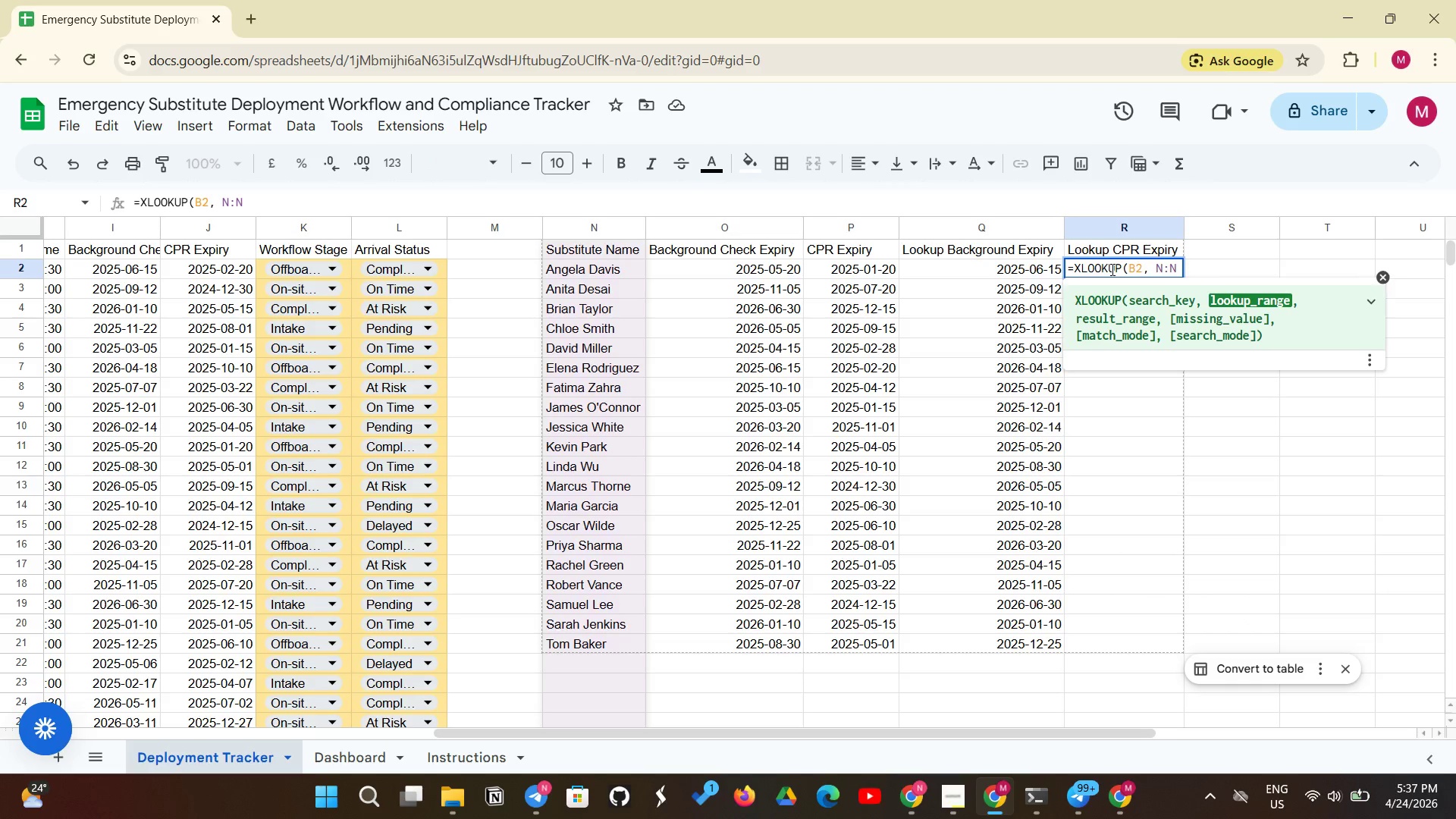 
type(, P:P))
 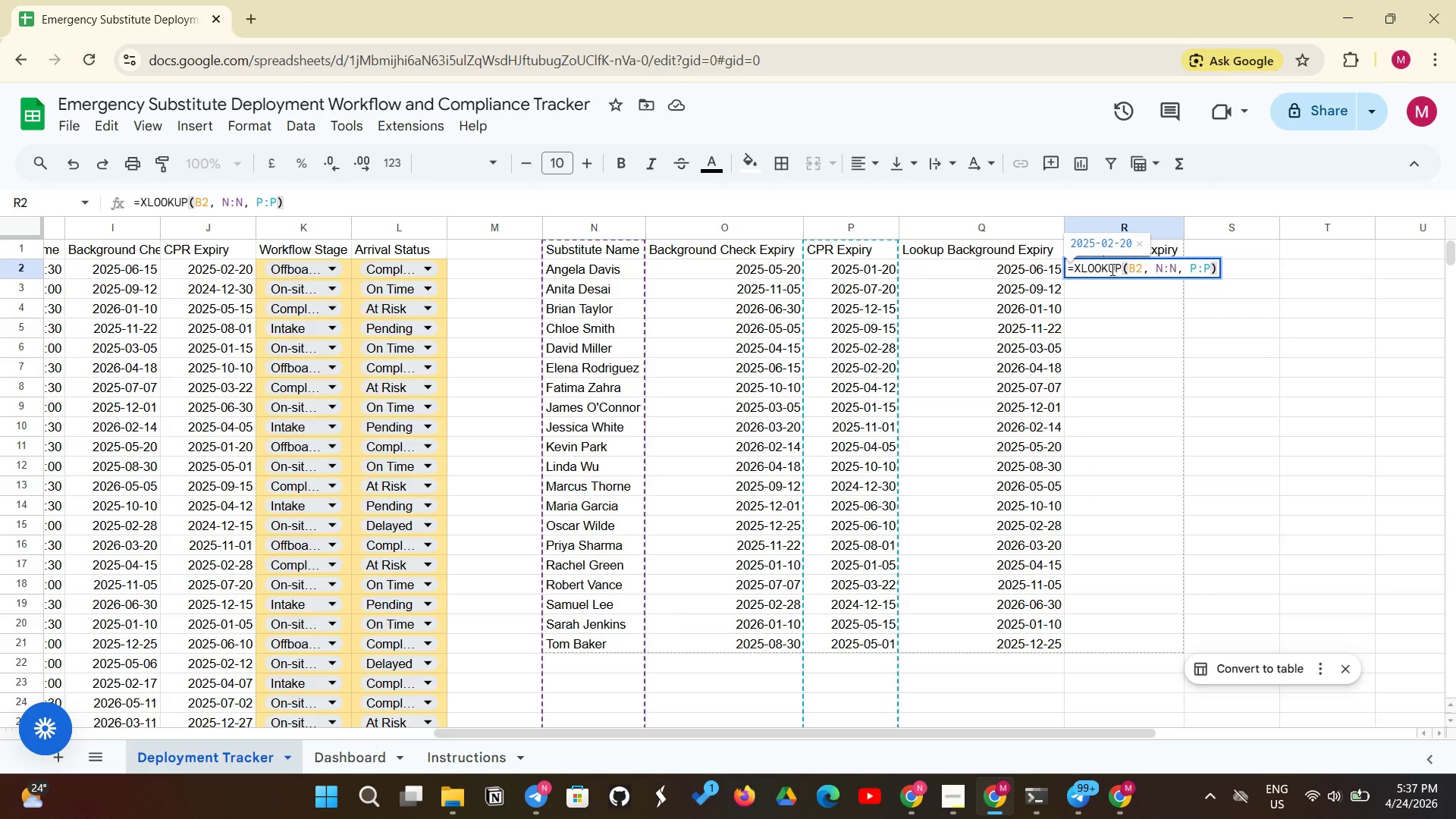 
key(Enter)
 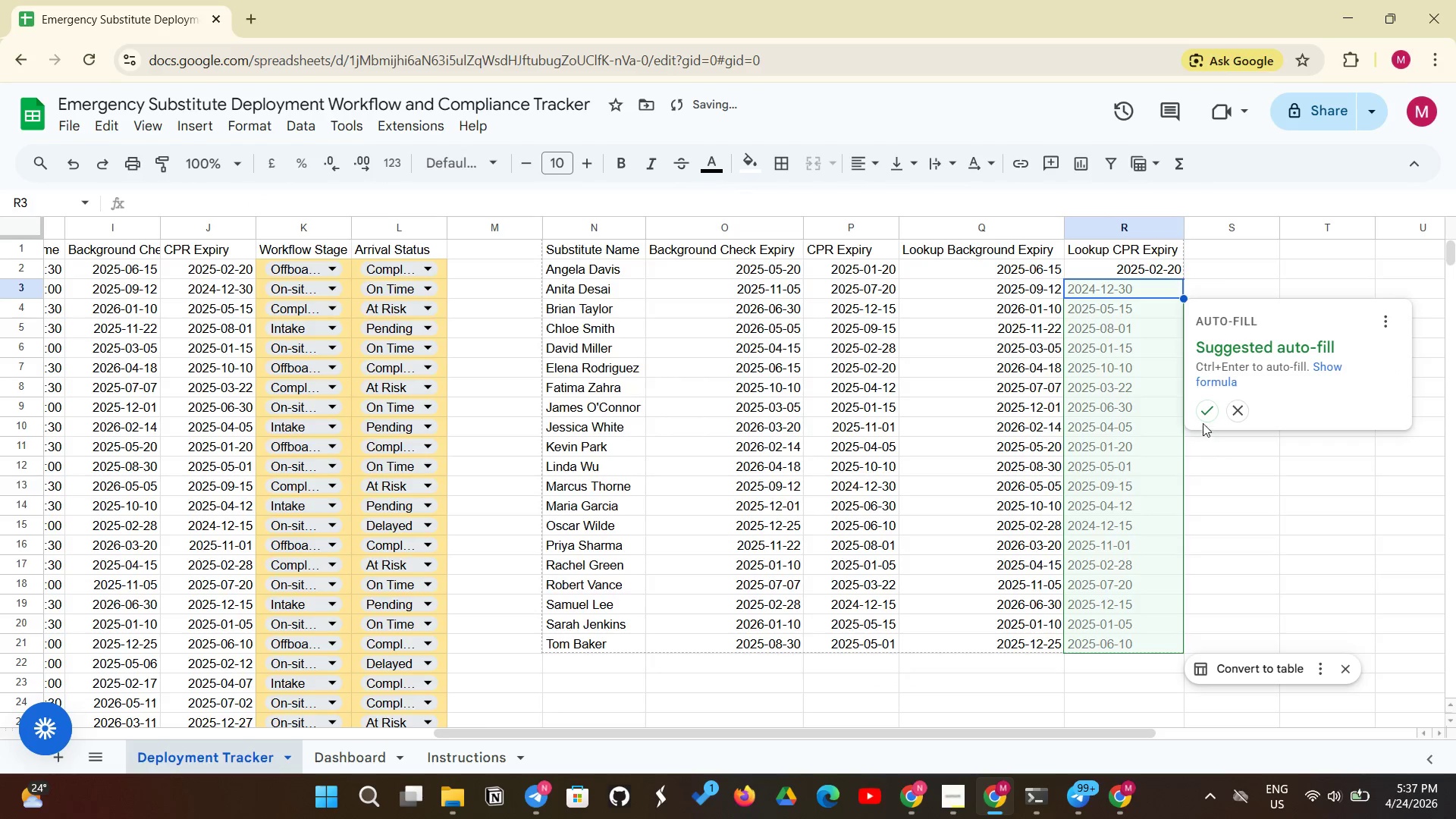 
left_click([1203, 416])
 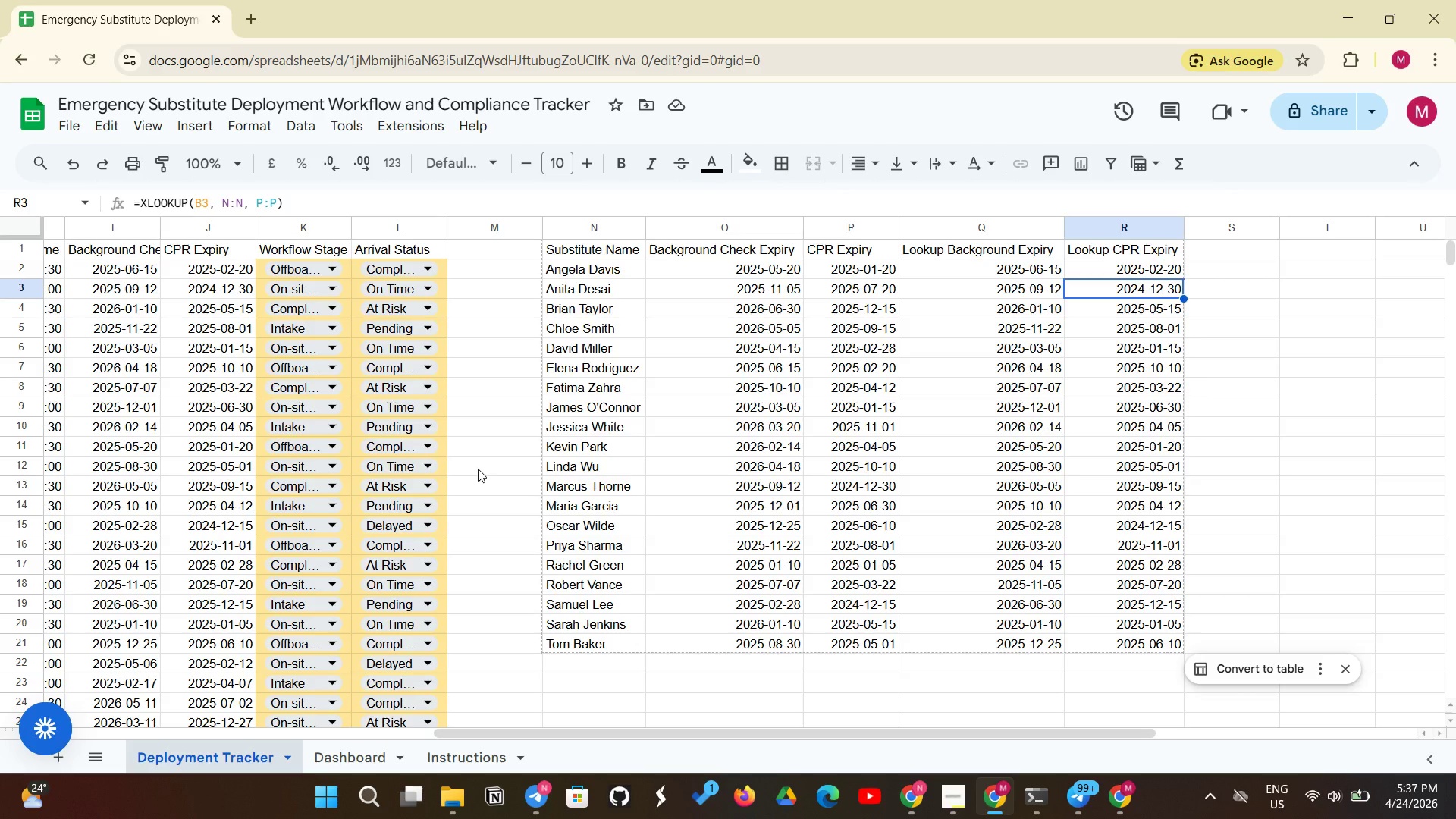 
wait(18.16)
 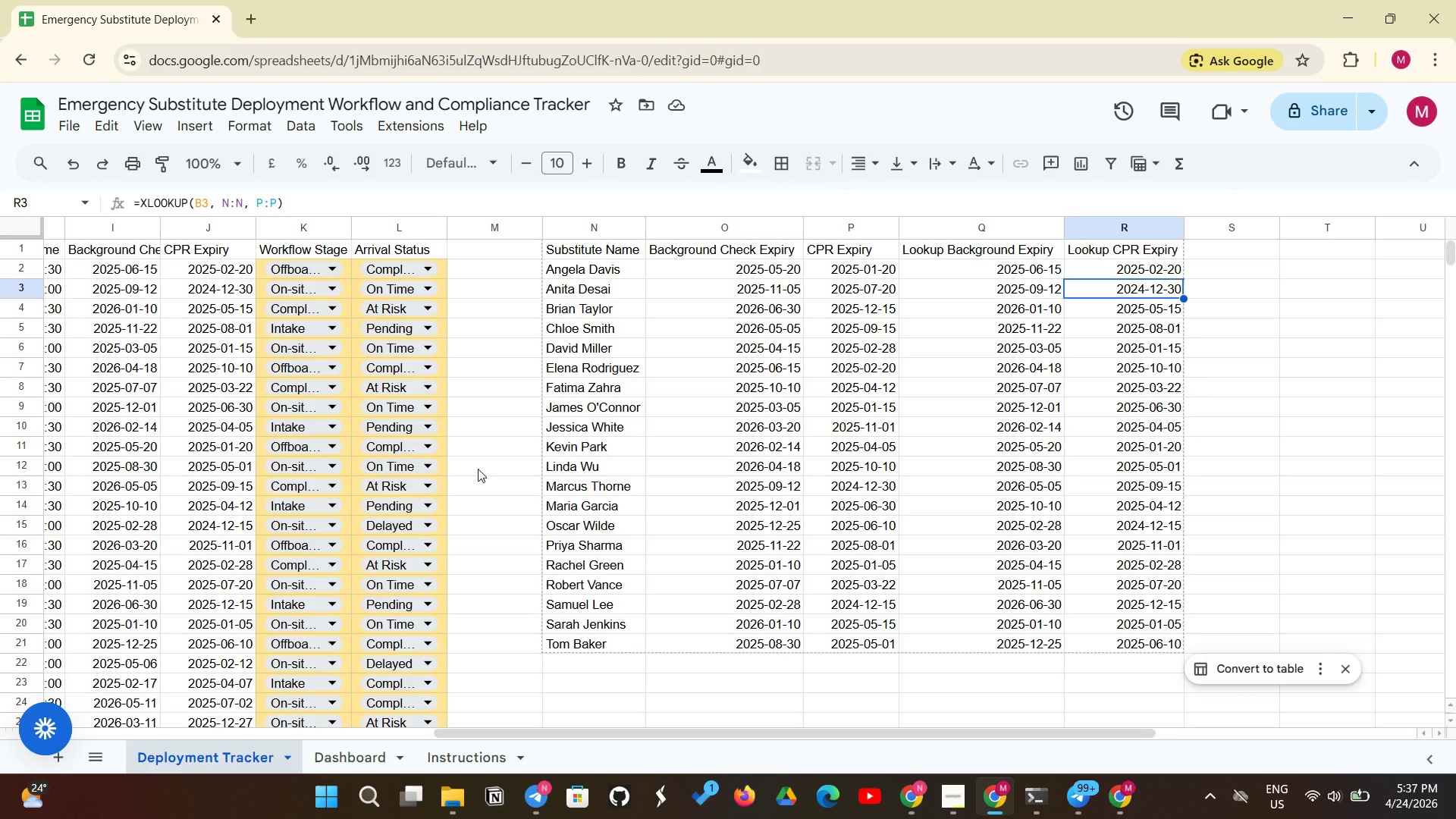 
left_click_drag(start_coordinate=[359, 273], to_coordinate=[435, 606])
 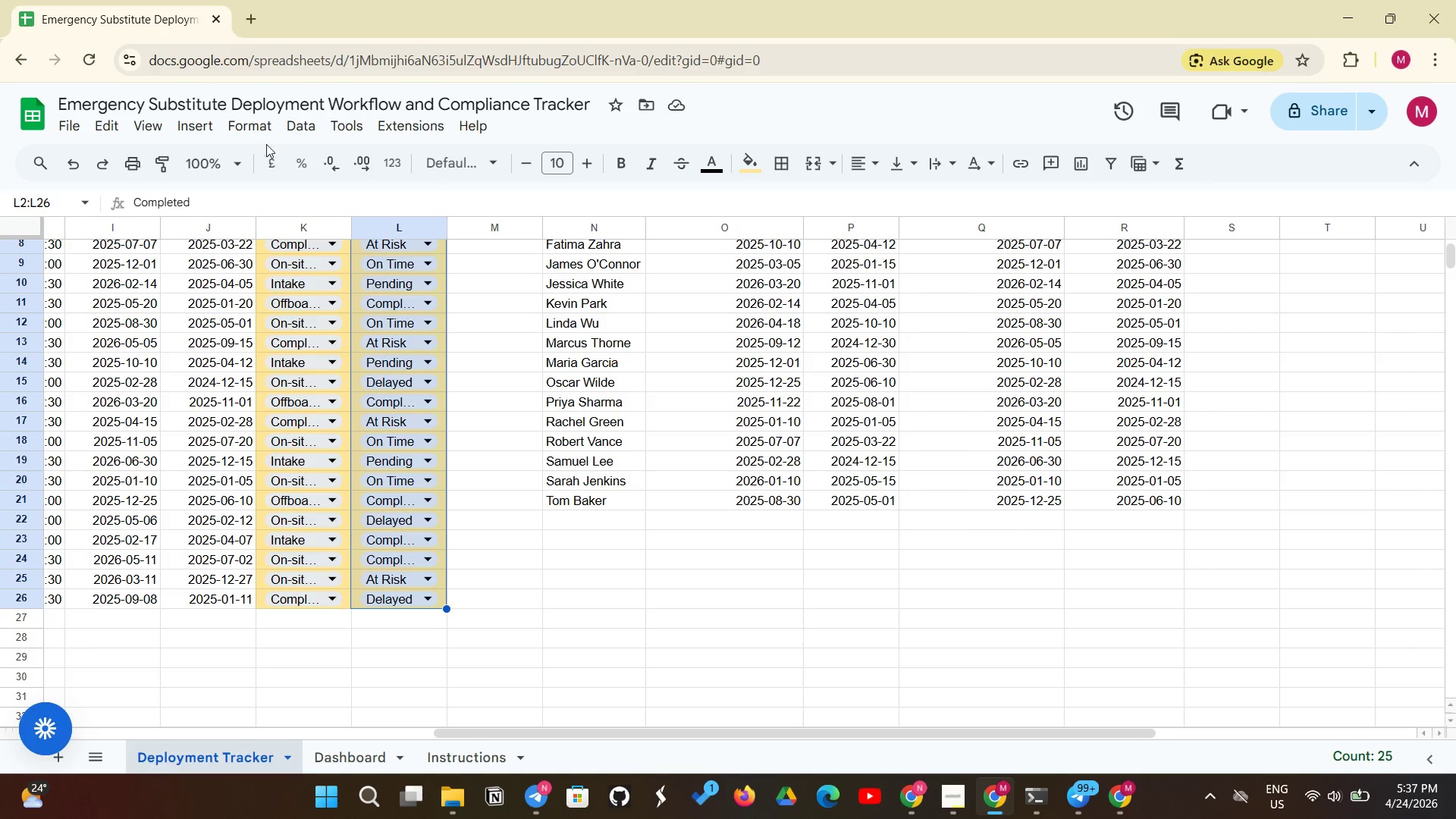 
left_click([244, 130])
 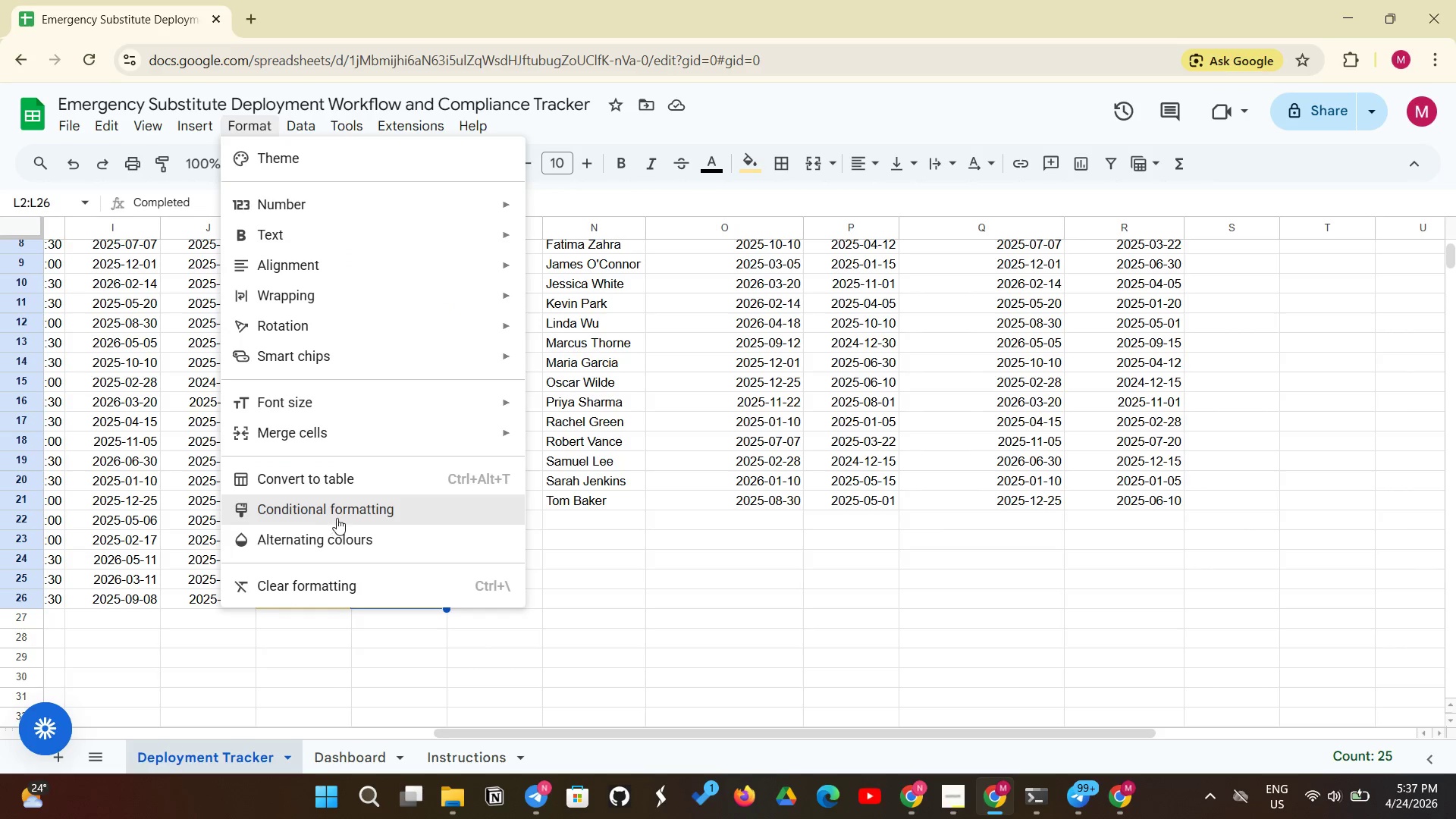 
left_click([339, 516])
 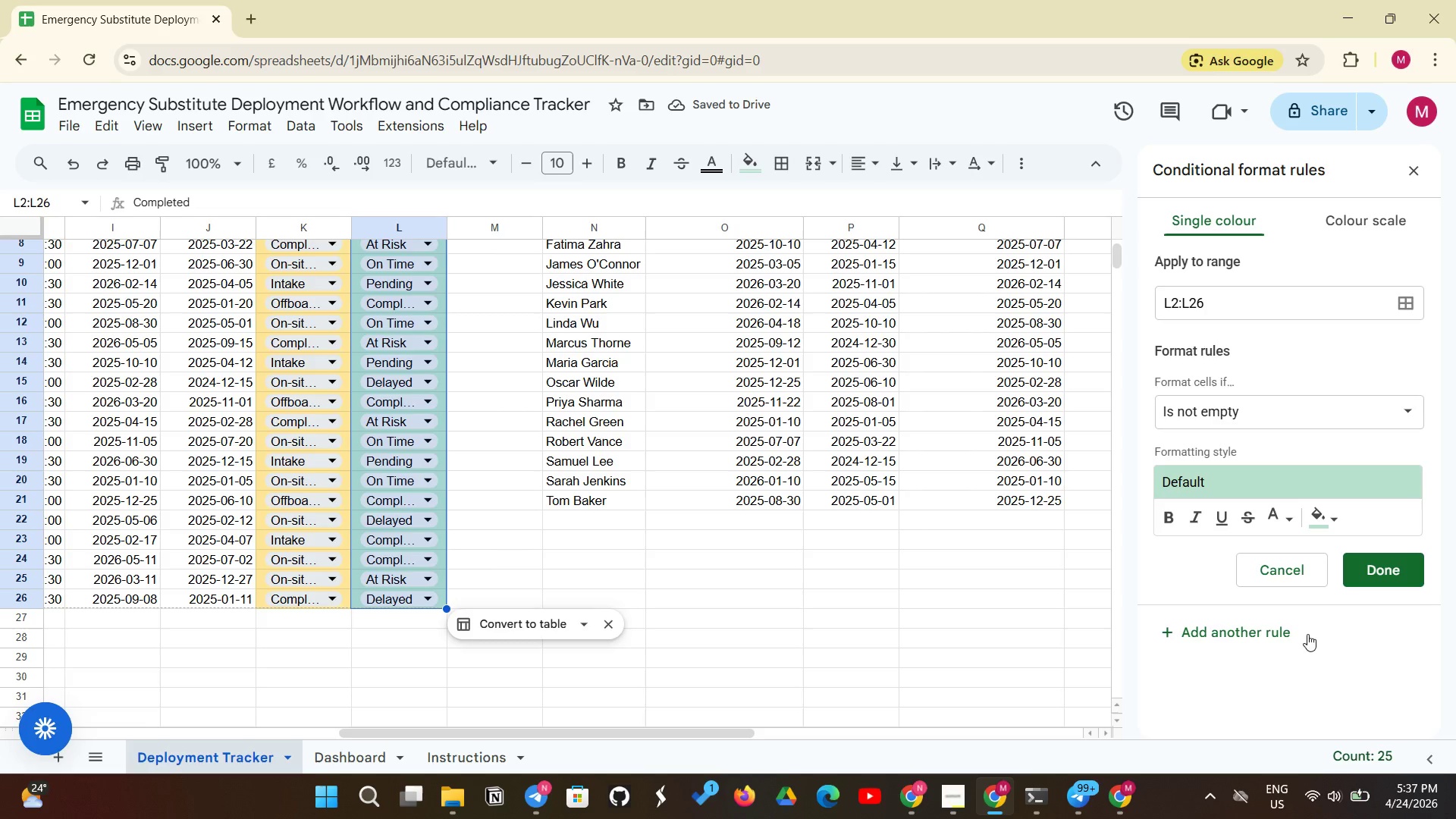 
wait(6.44)
 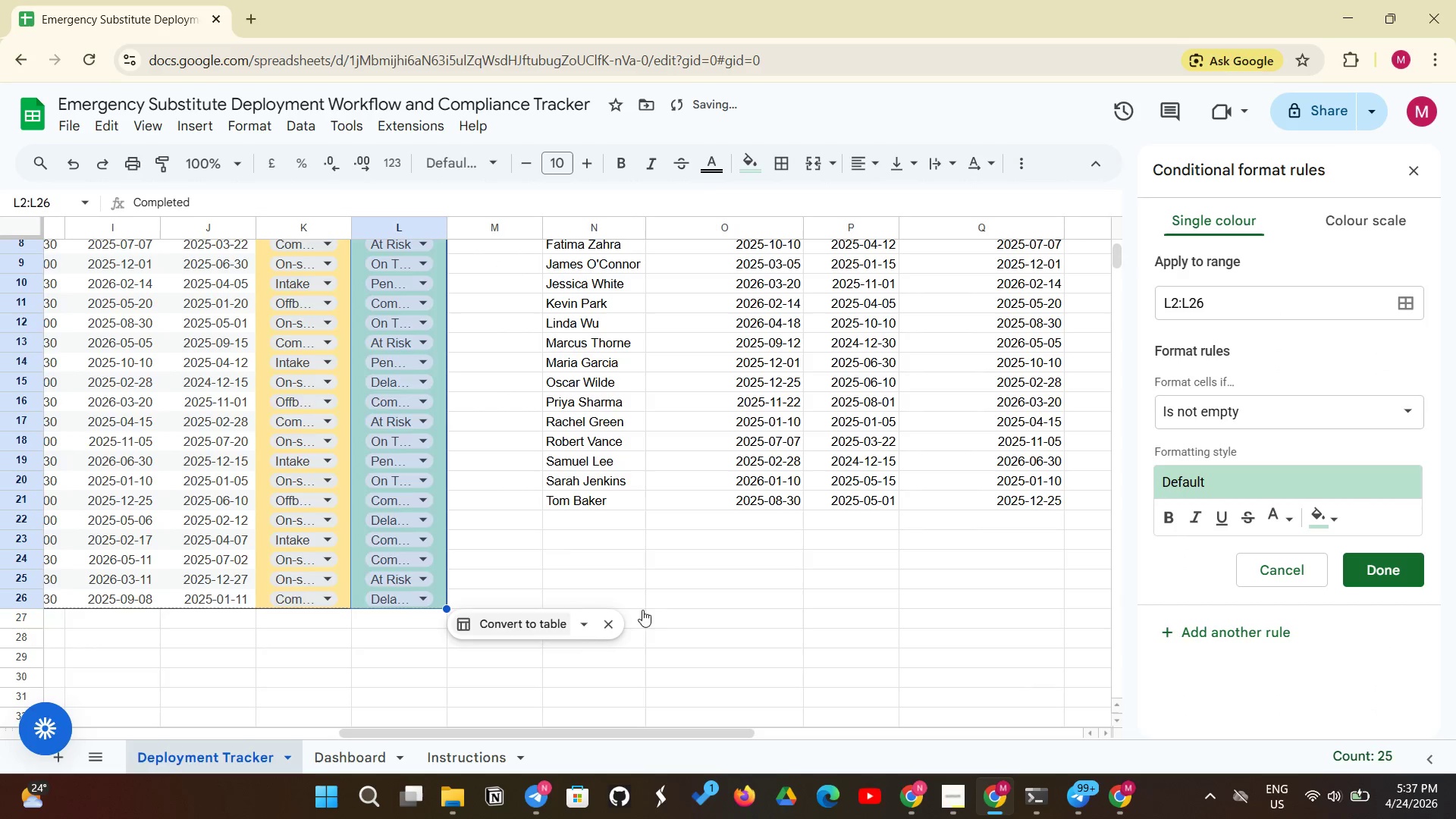 
left_click([1215, 419])
 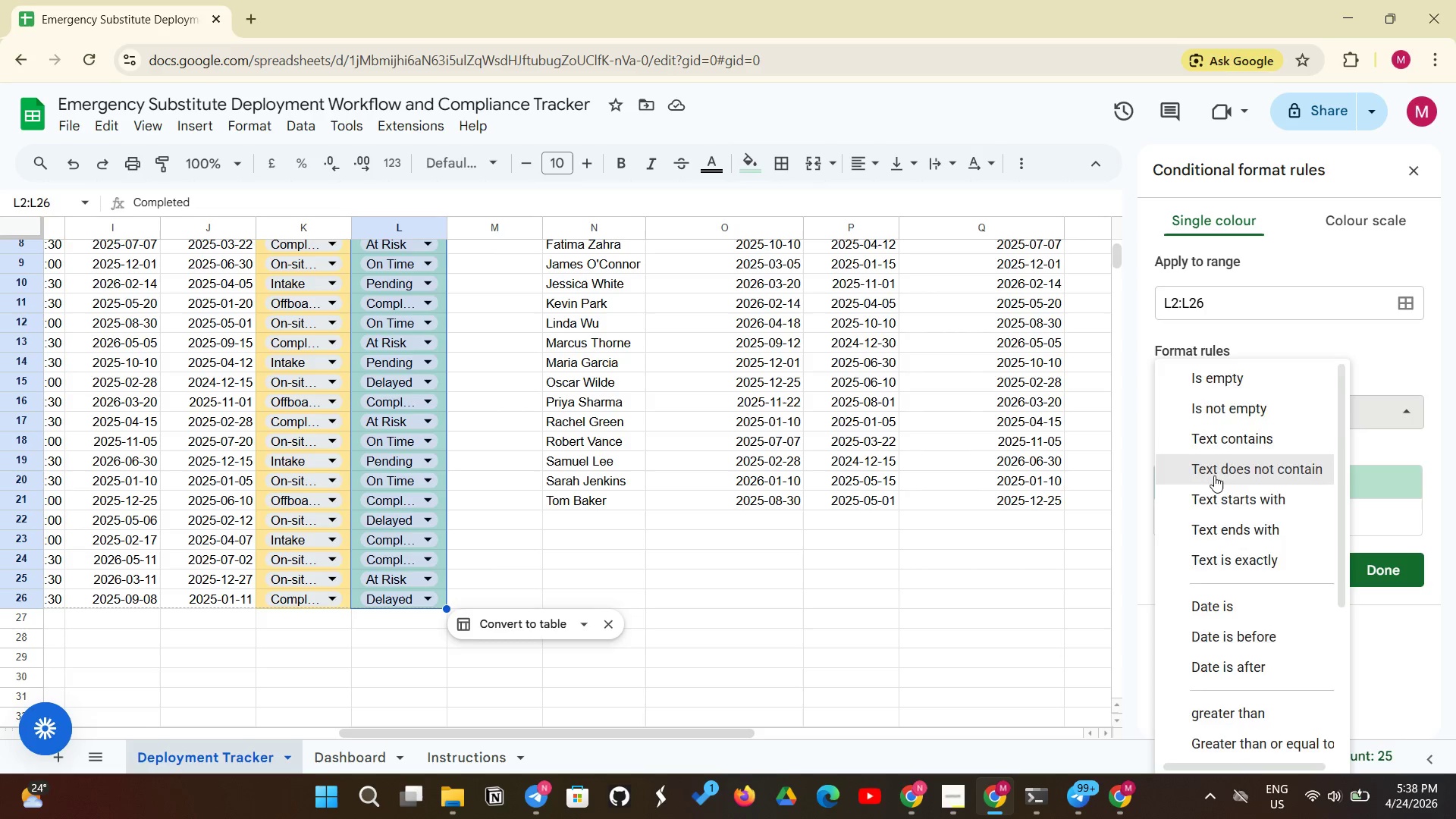 
scroll: coordinate [1206, 529], scroll_direction: down, amount: 4.0
 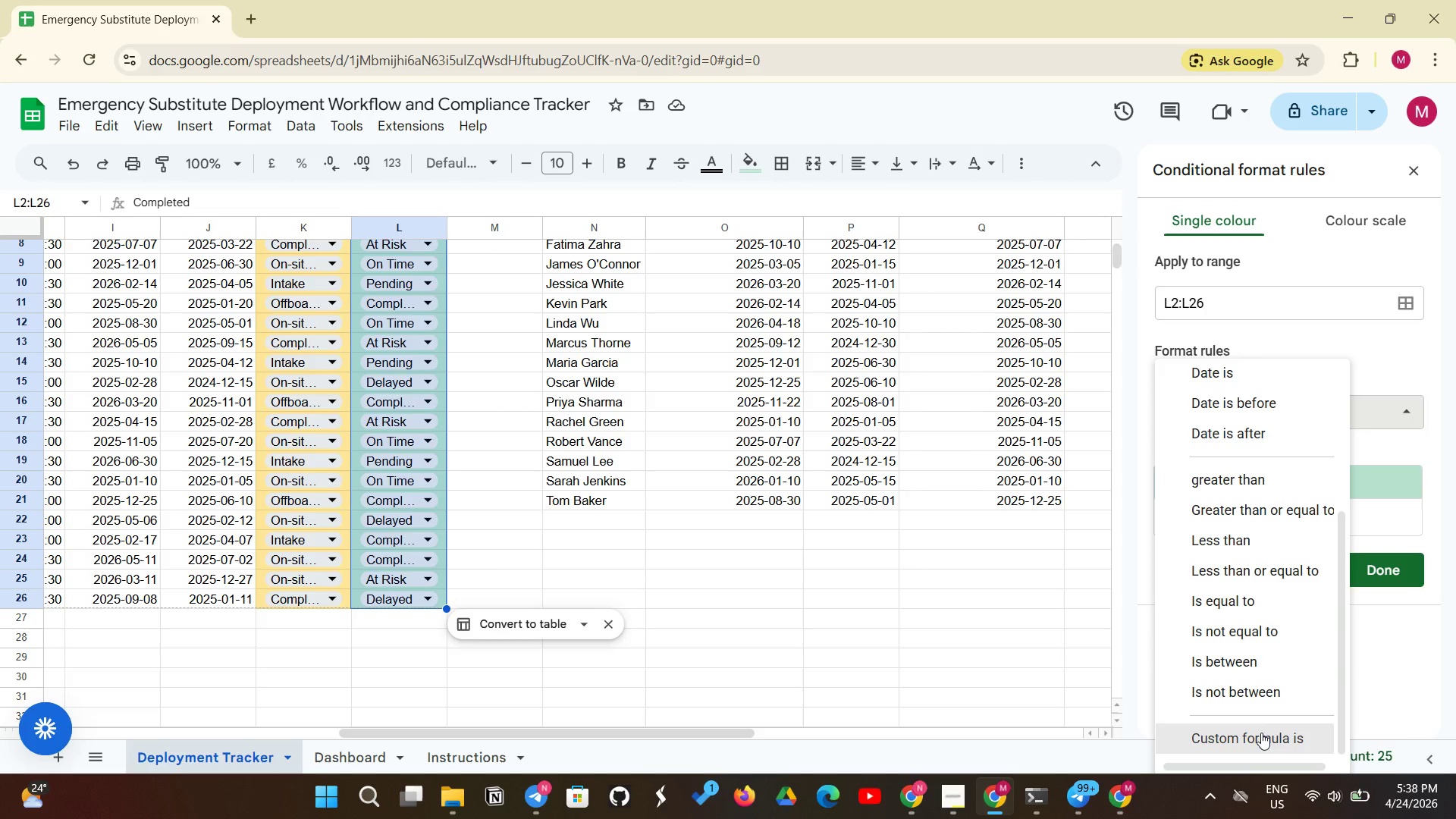 
left_click([1261, 733])
 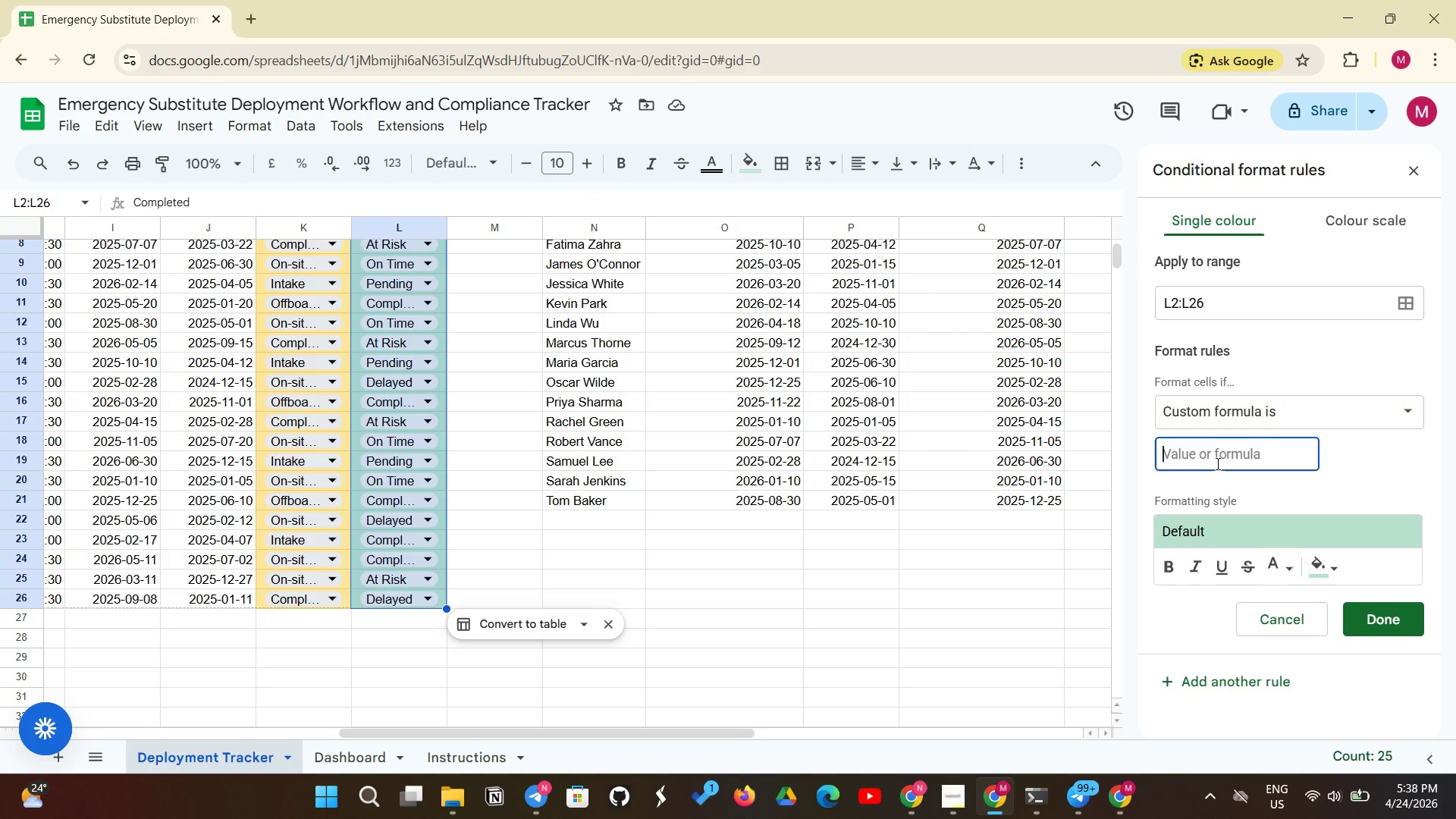 
left_click([1216, 463])
 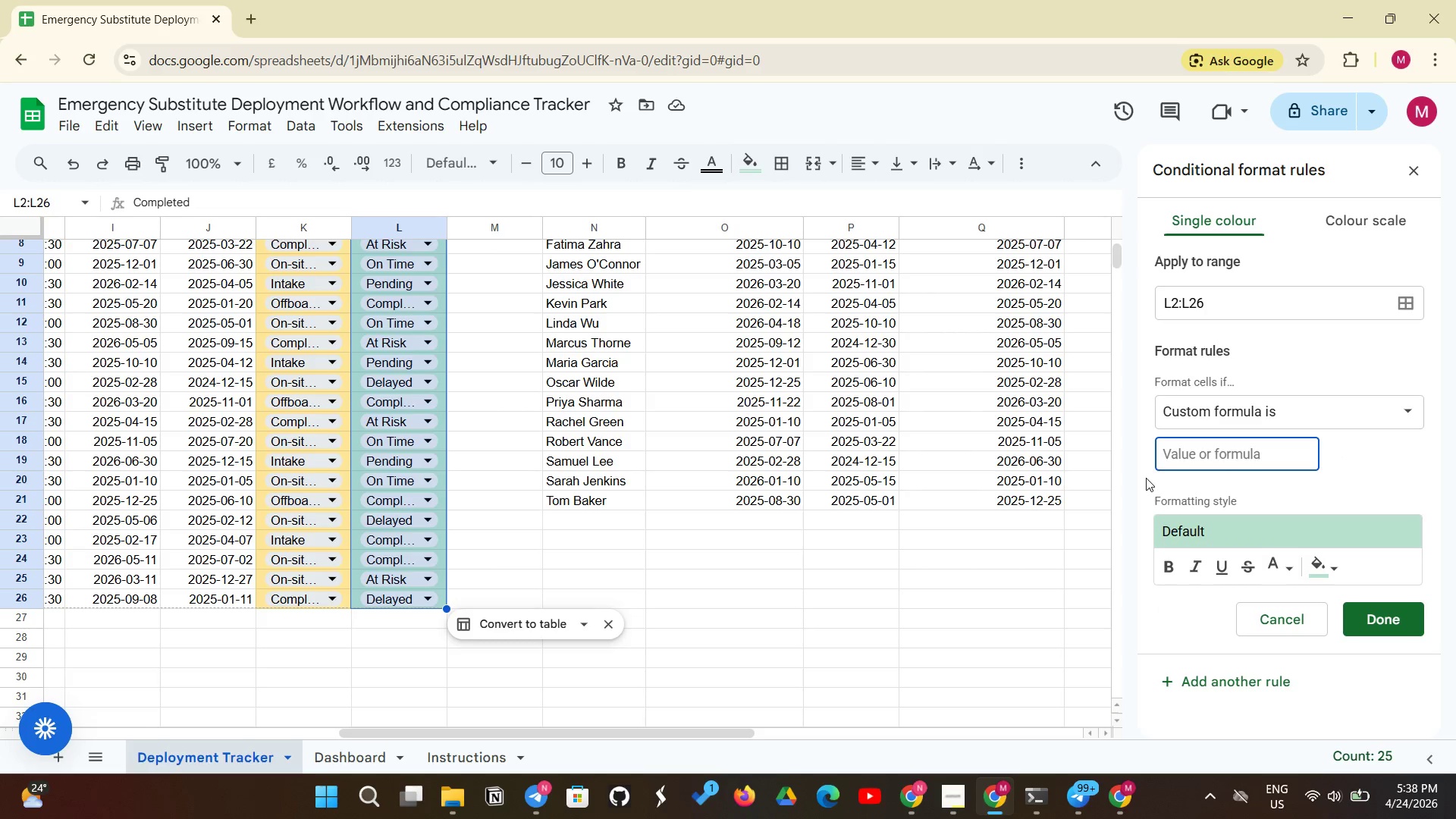 
type(=L2="At Risk")
 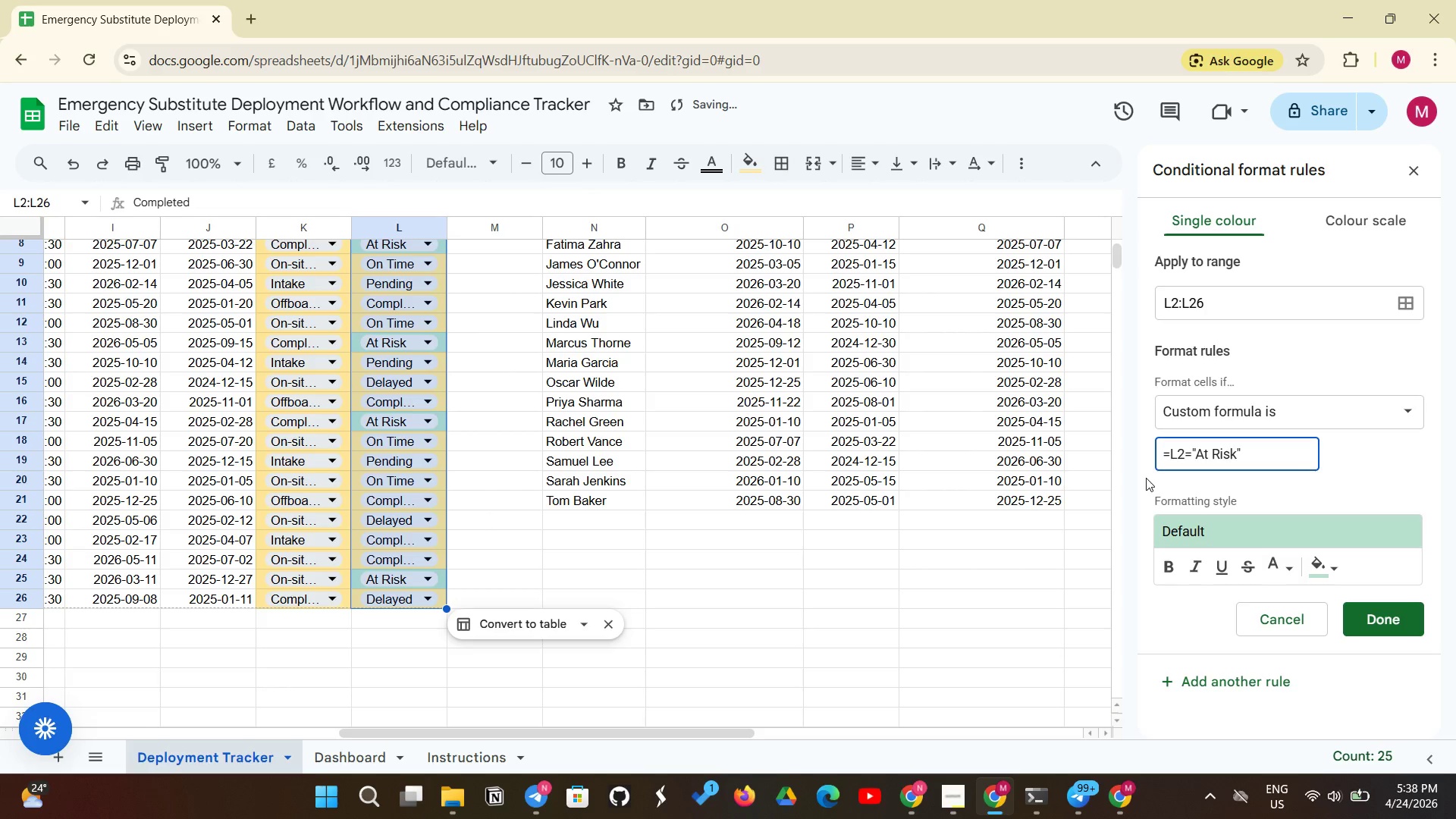 
left_click([1327, 557])
 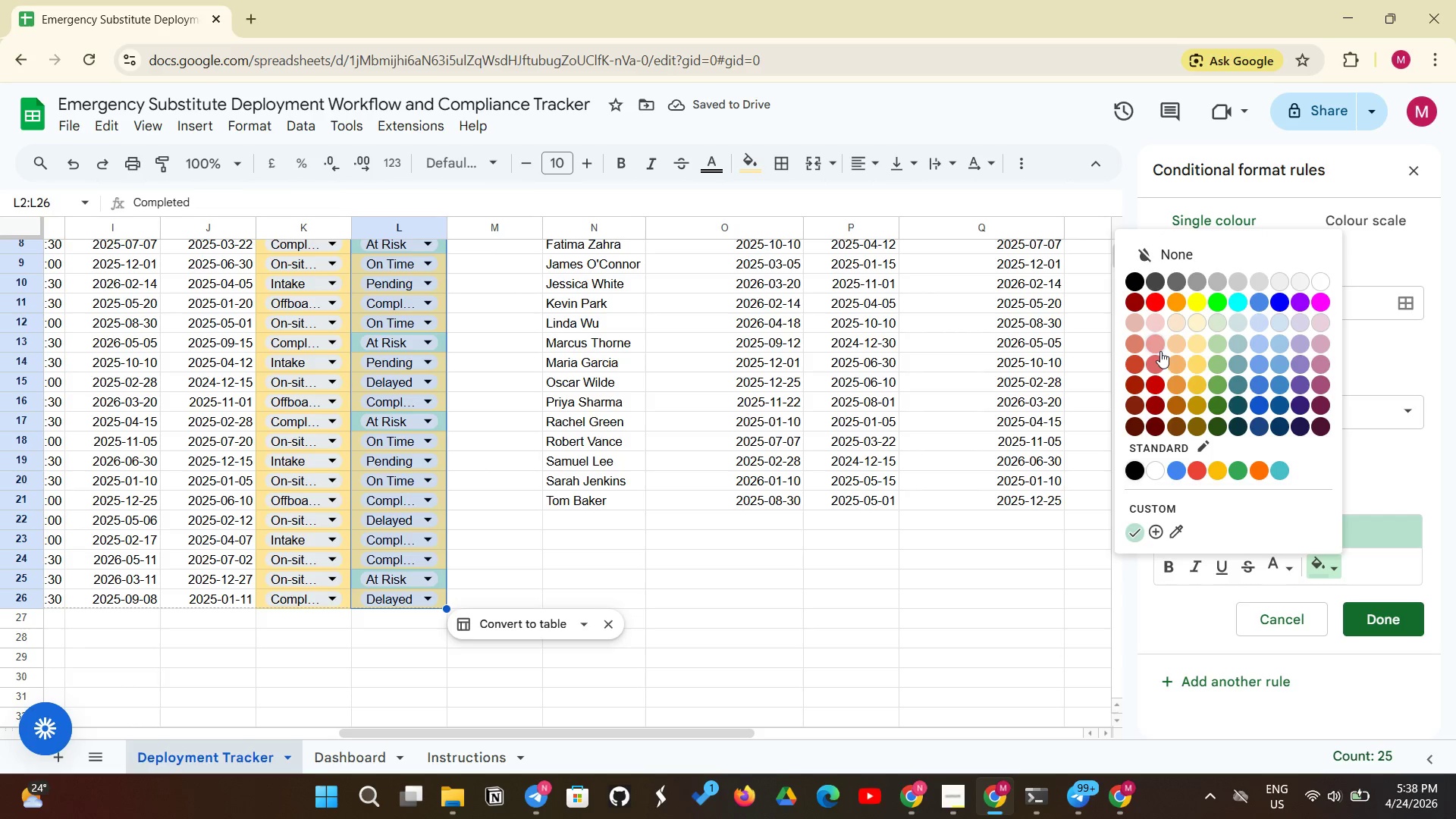 
left_click([1157, 347])
 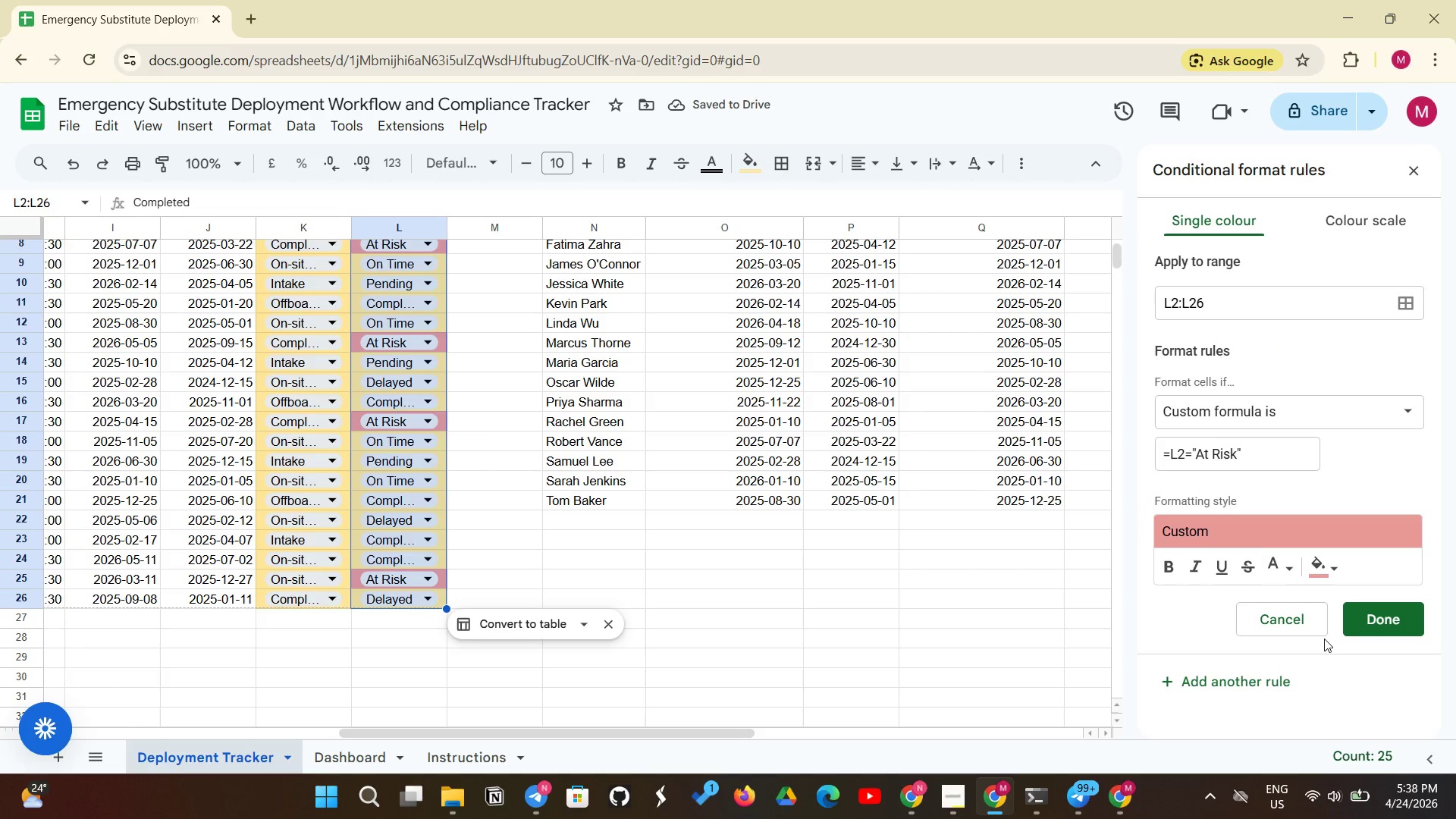 
wait(5.83)
 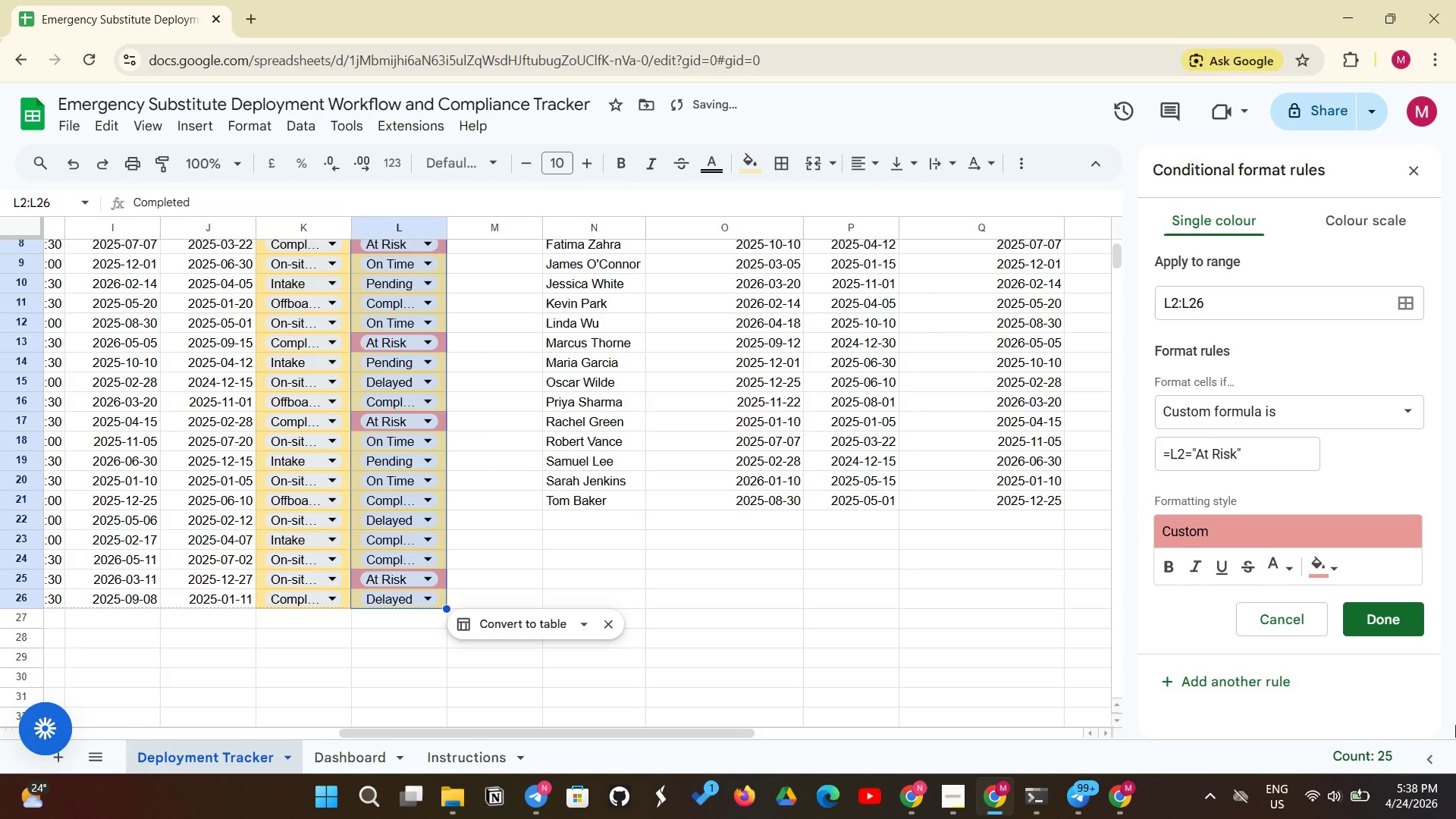 
left_click([1276, 573])
 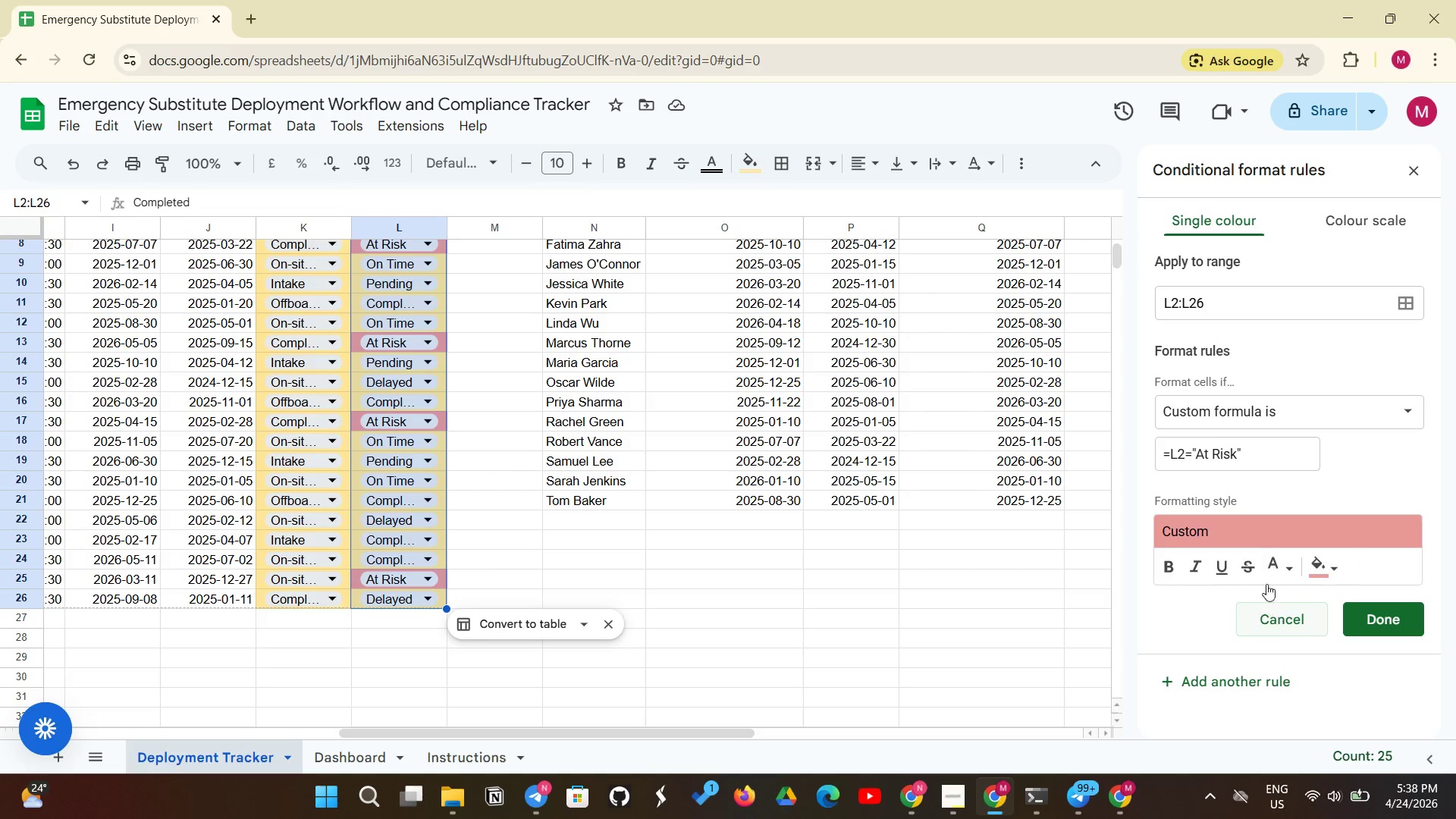 
left_click([1274, 568])
 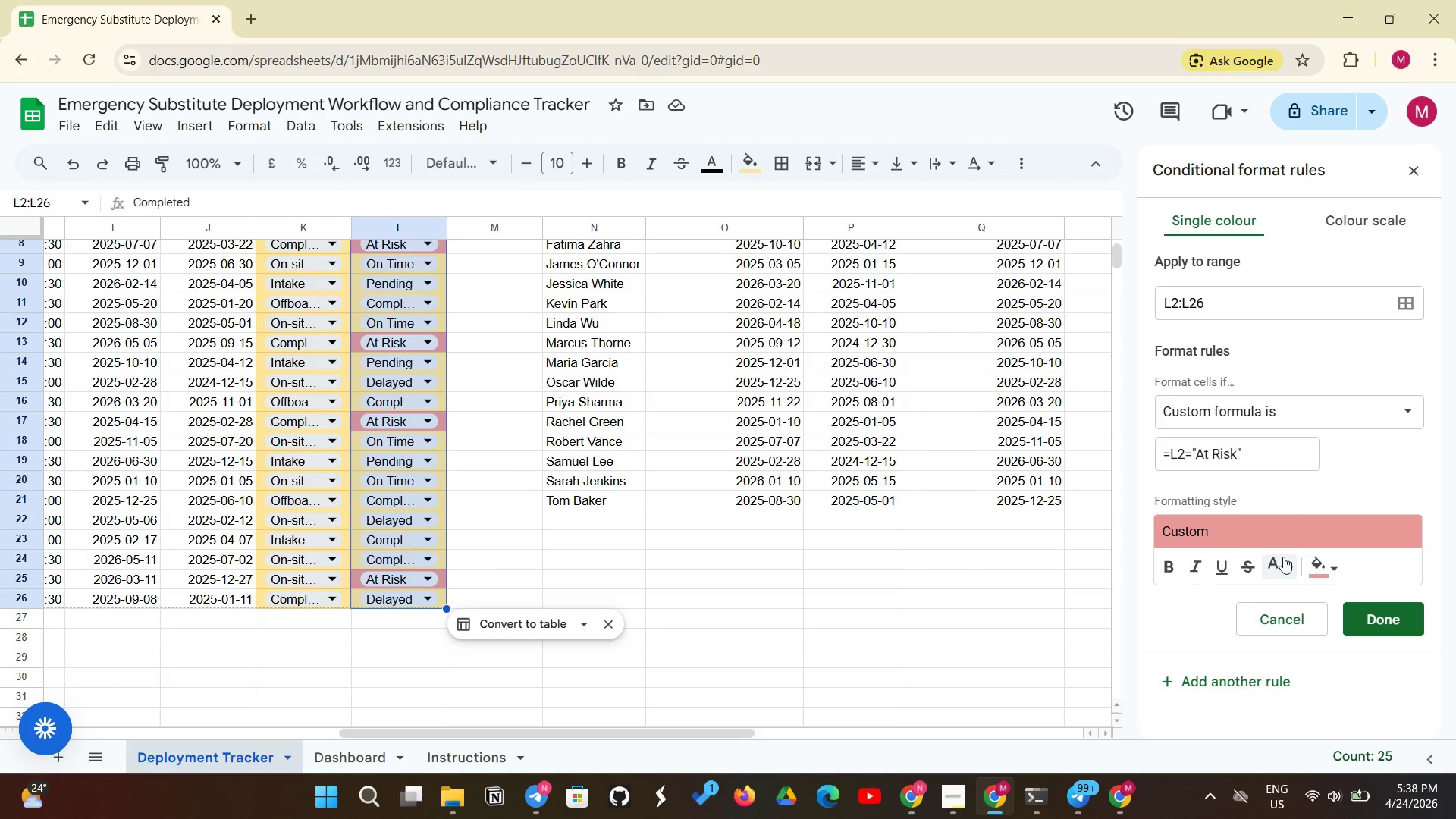 
left_click([1283, 557])
 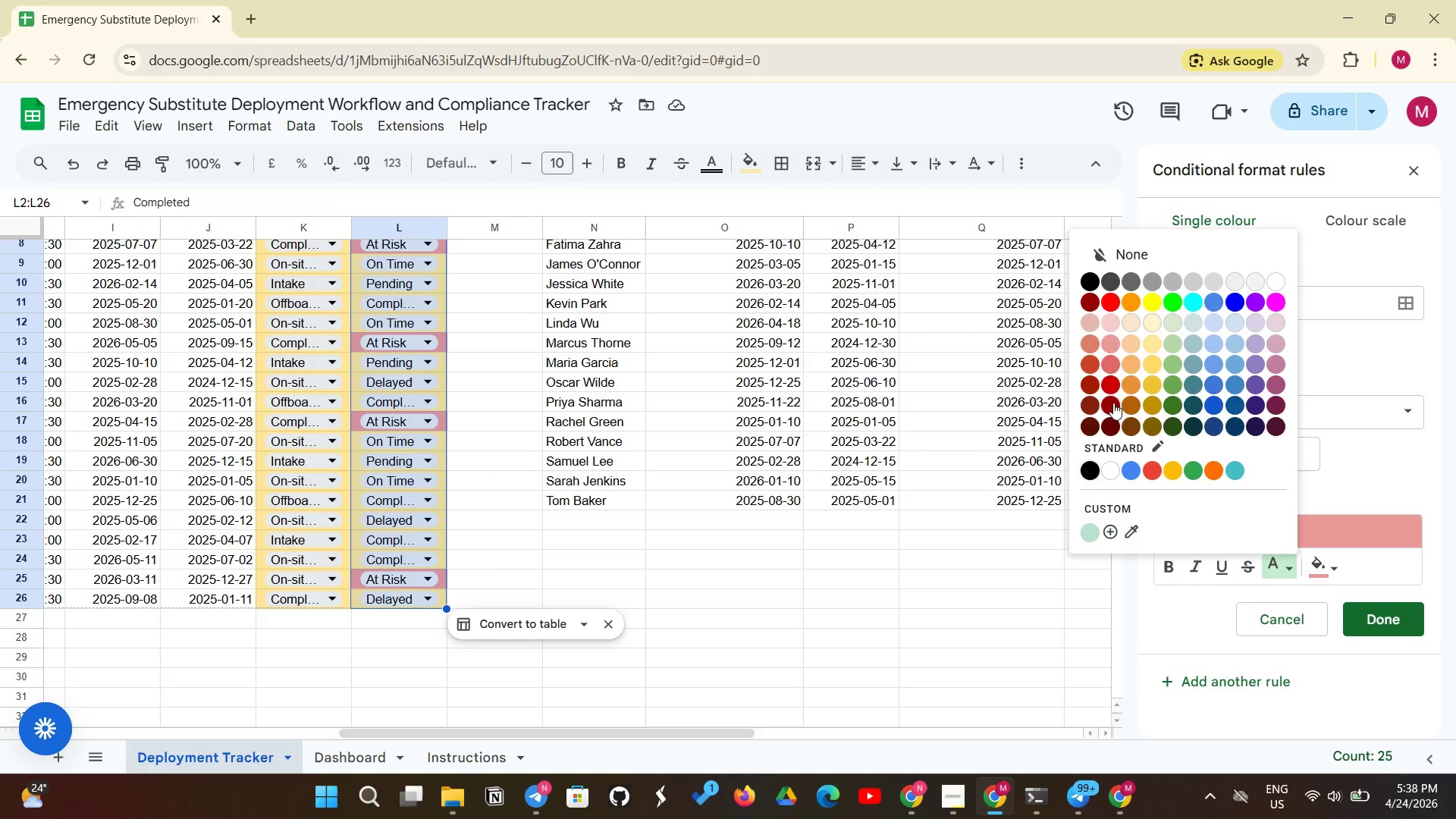 
left_click([1113, 403])
 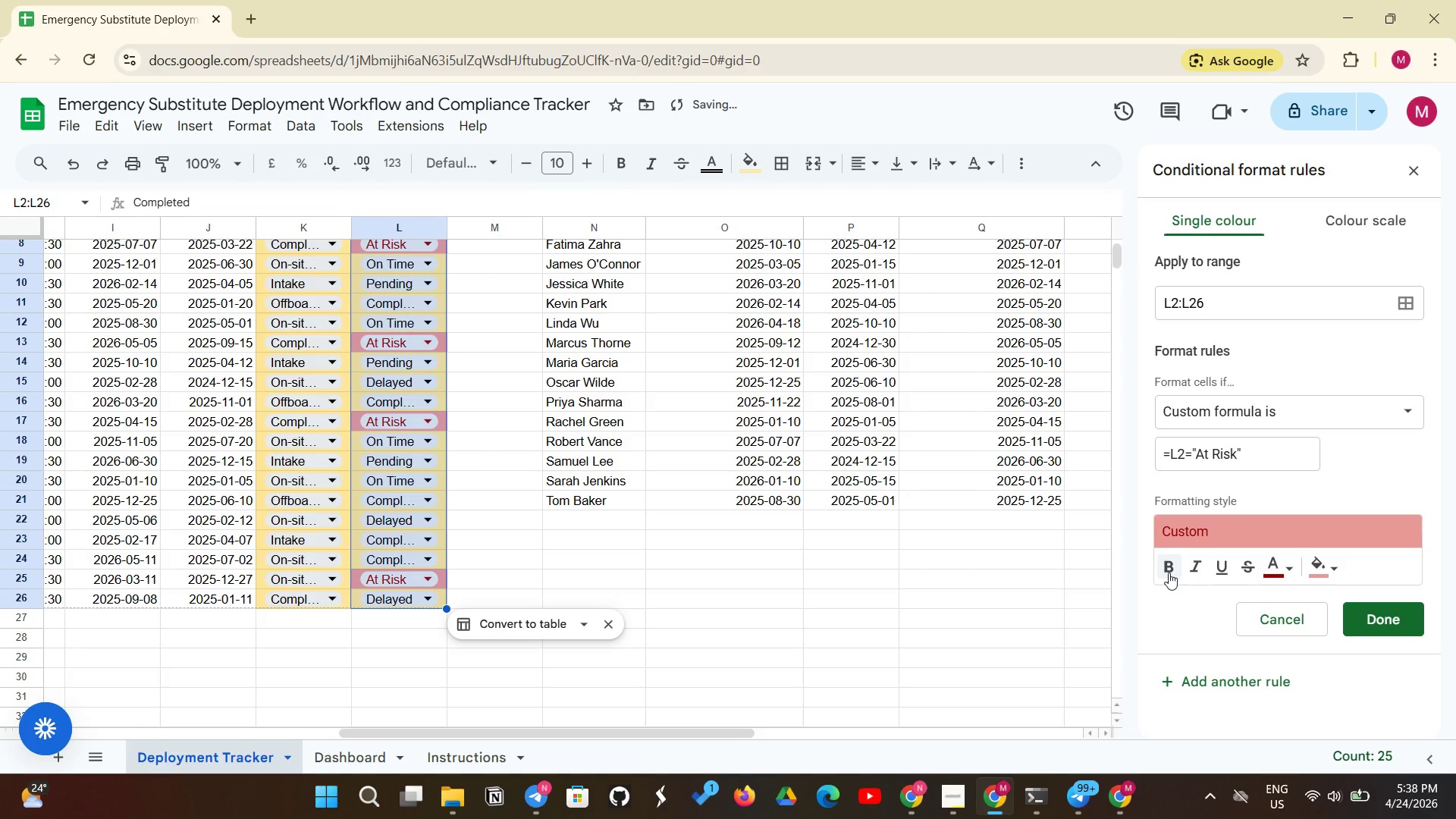 
left_click([1169, 573])
 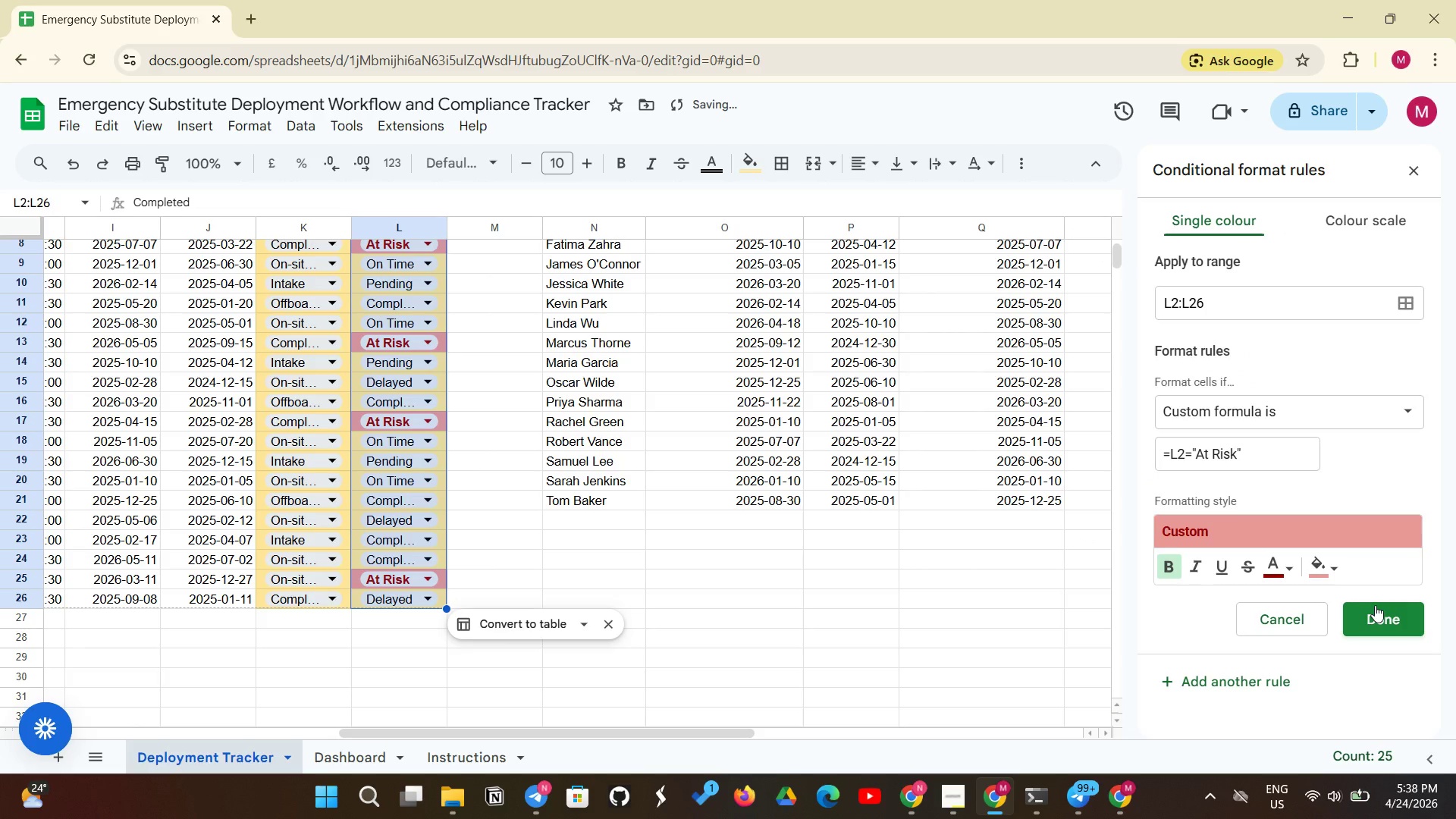 
left_click([1375, 605])
 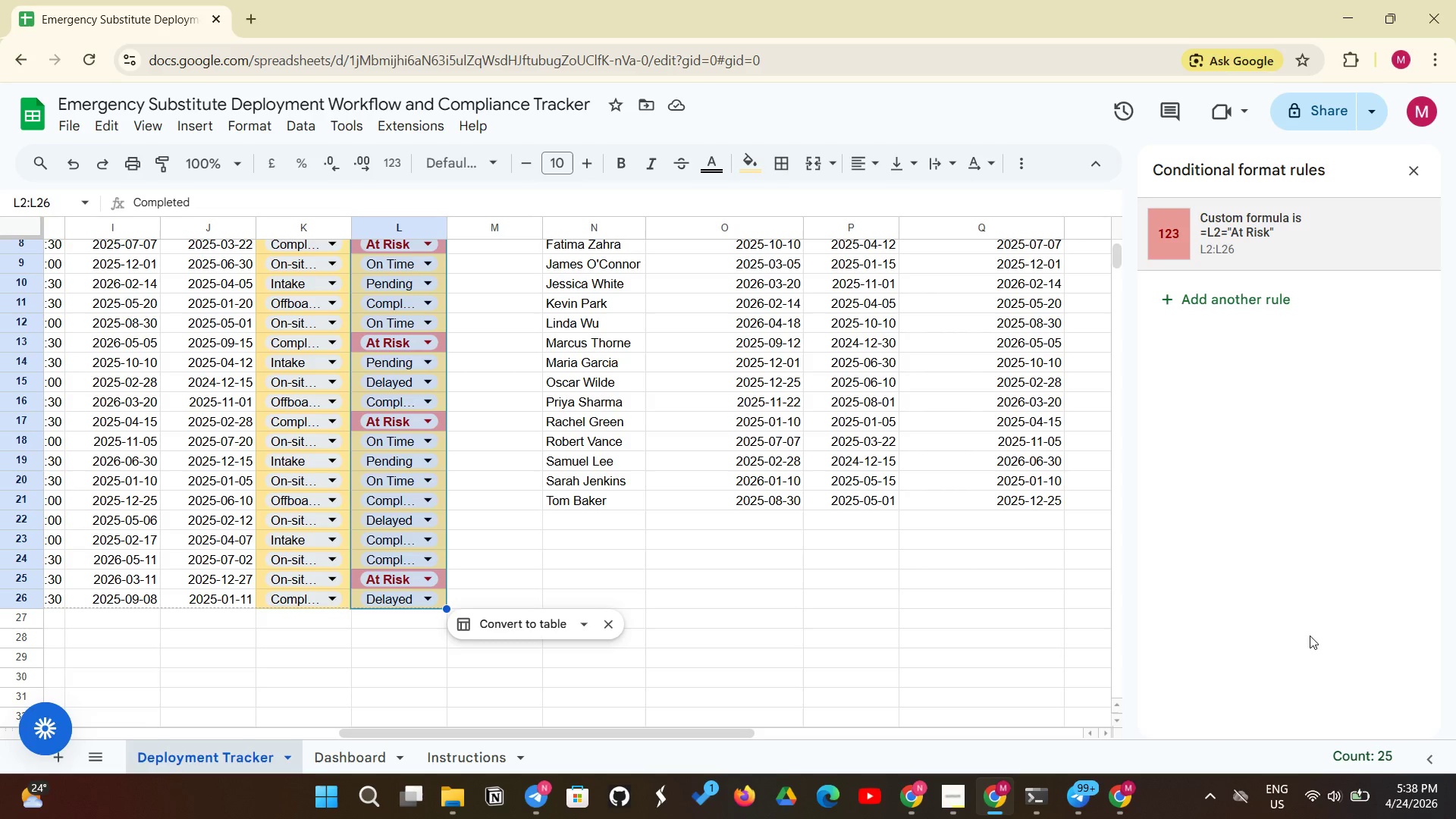 
left_click([1228, 300])
 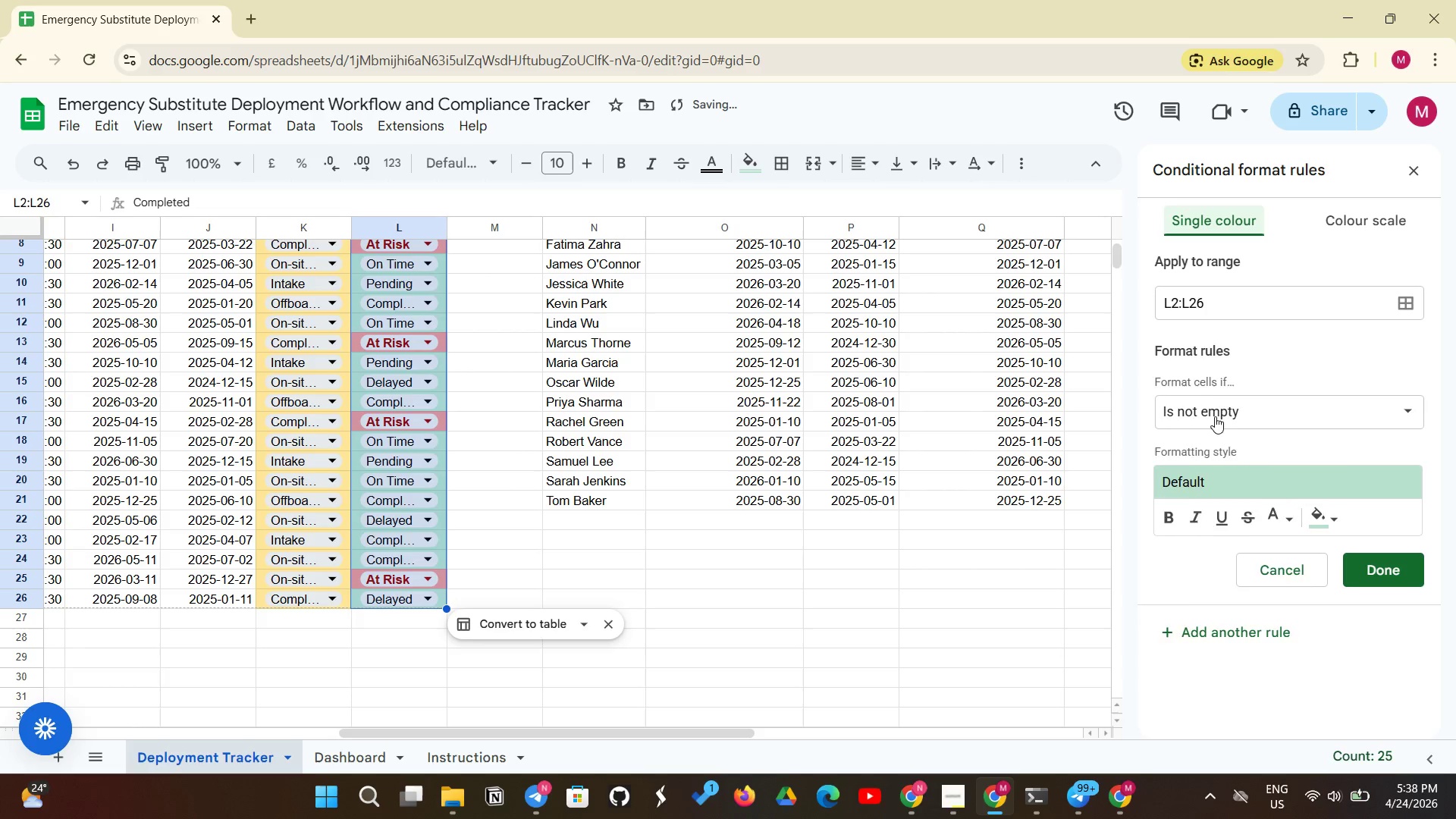 
left_click([1215, 416])
 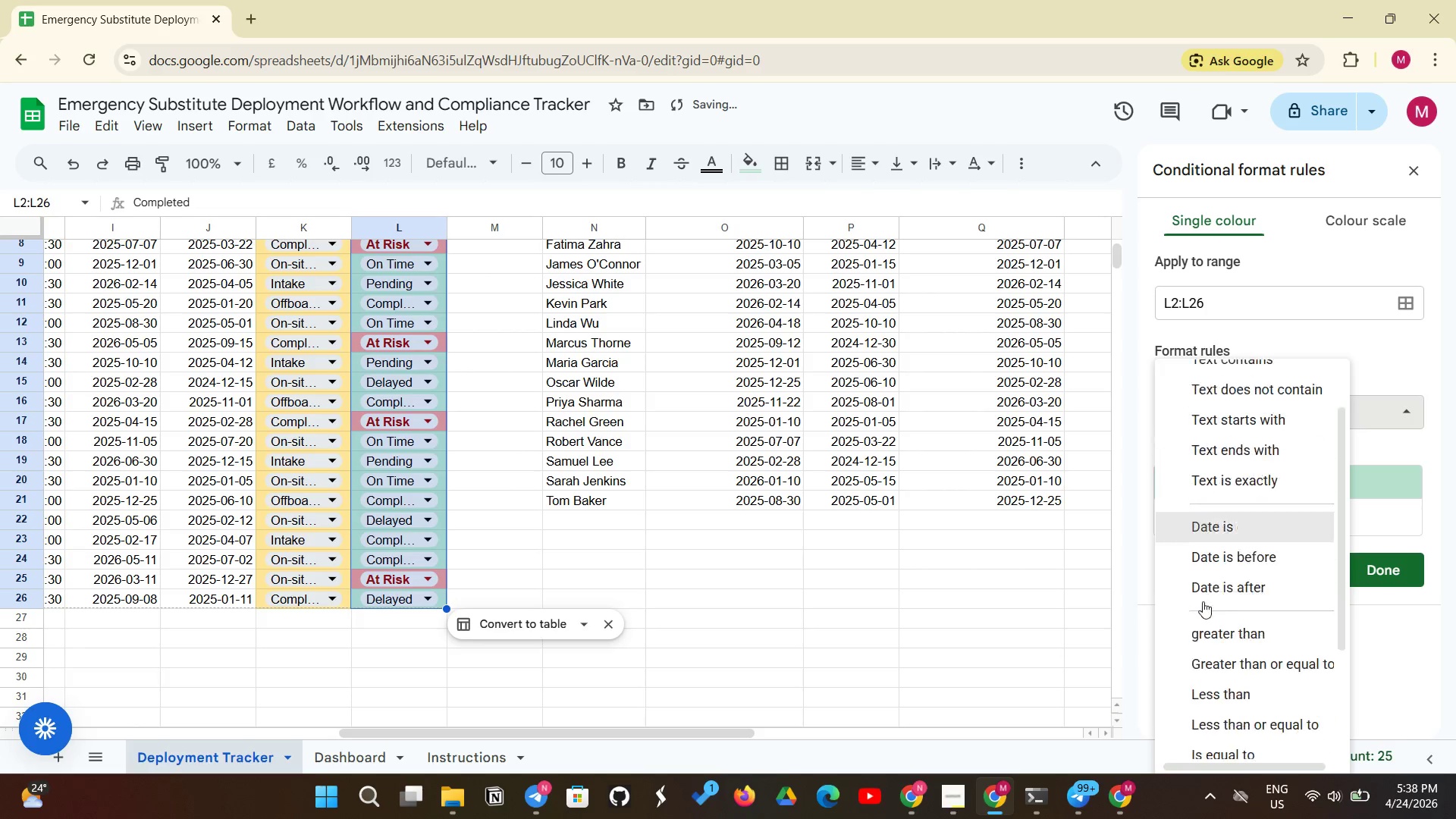 
scroll: coordinate [1225, 711], scroll_direction: down, amount: 6.0
 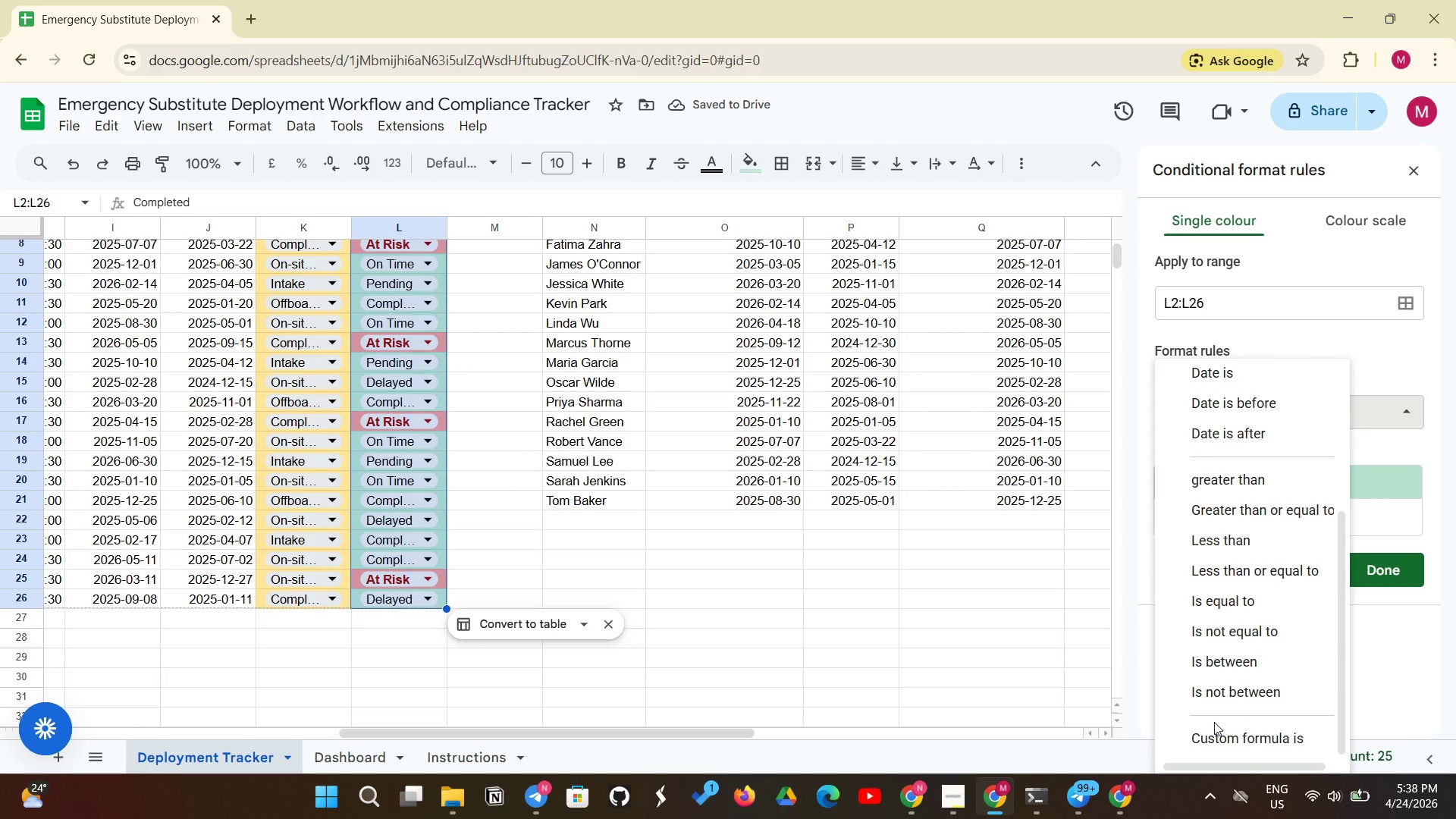 
left_click([1214, 722])
 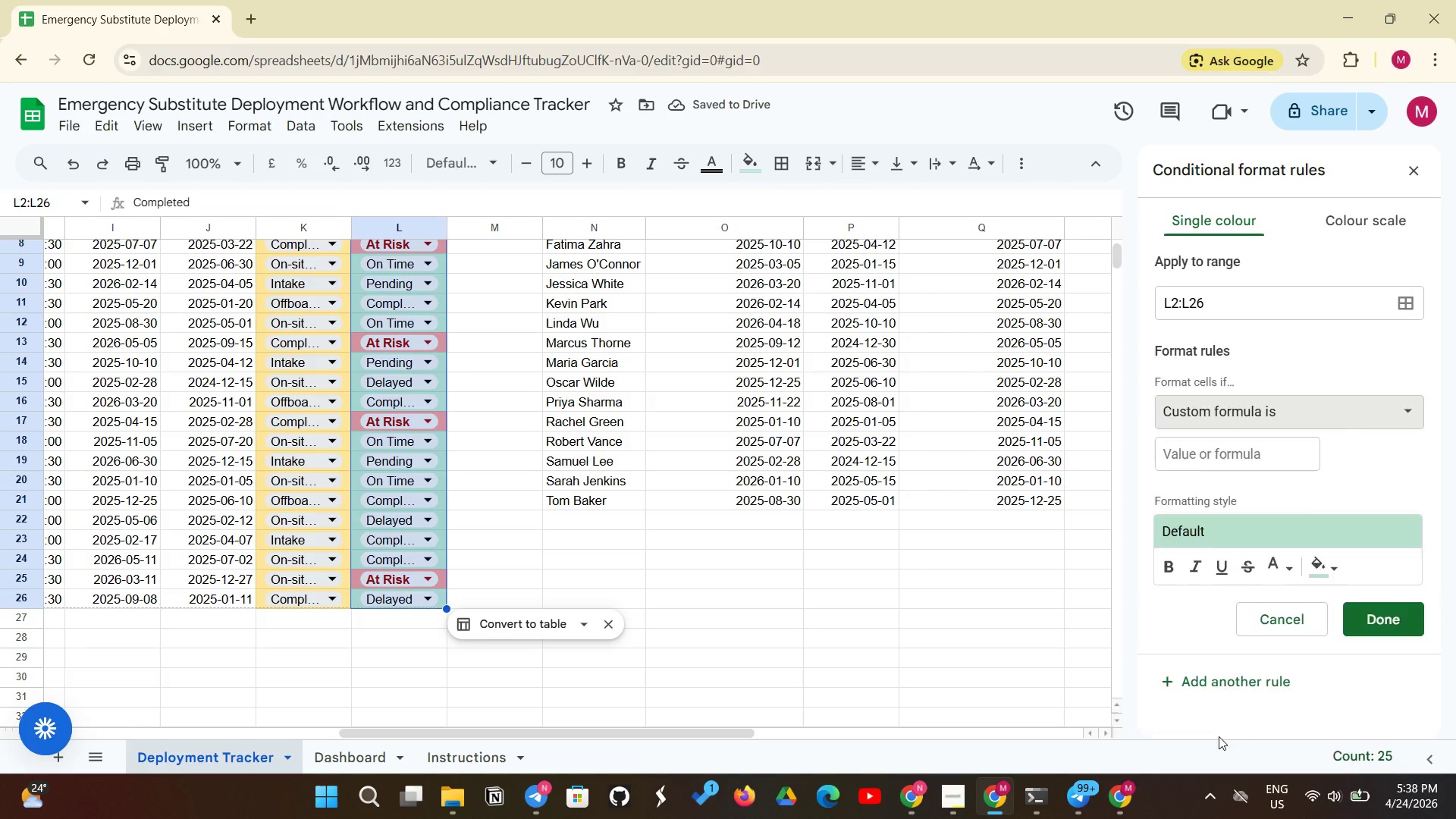 
left_click([1219, 736])
 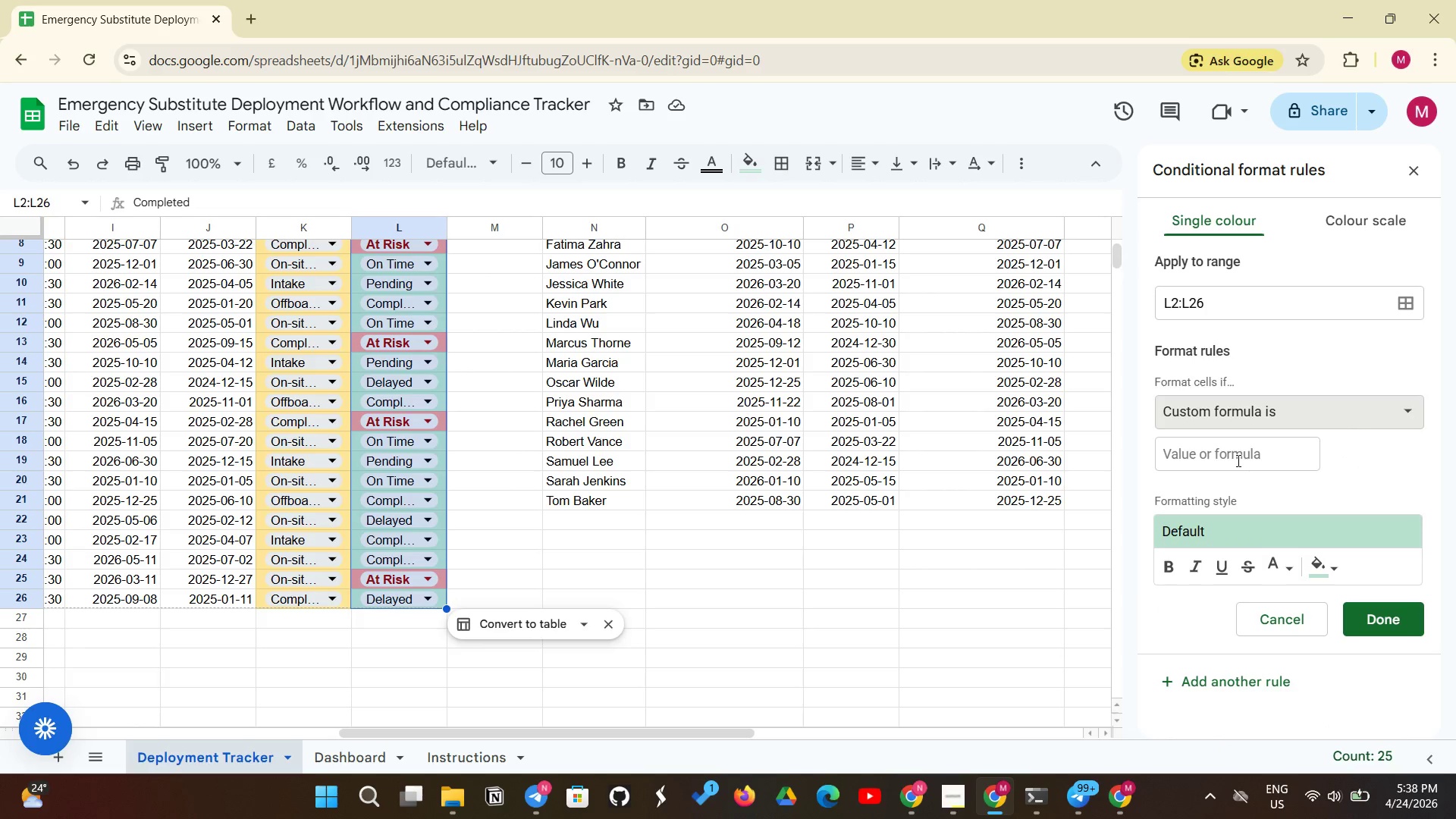 
left_click([1235, 461])
 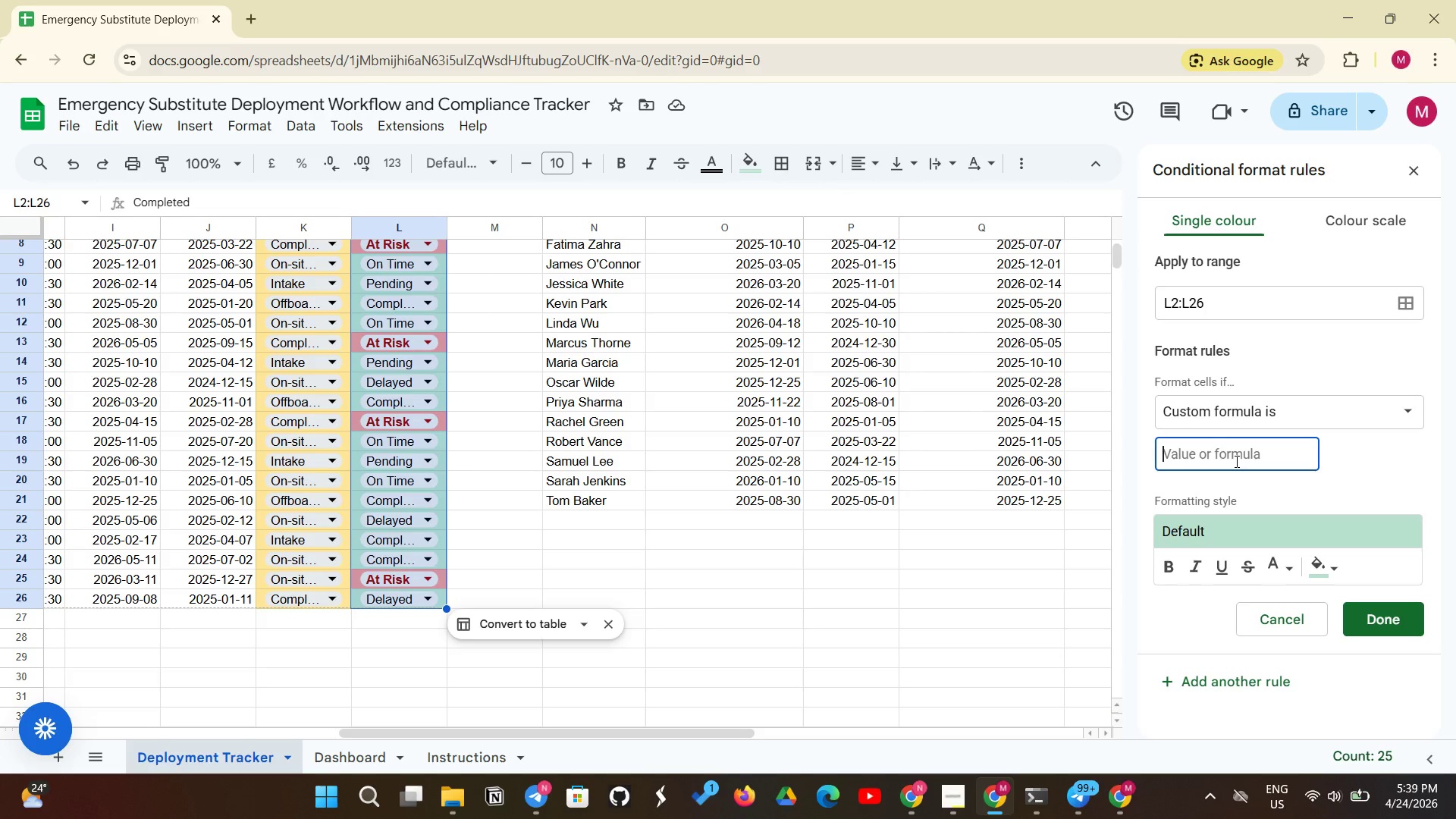 
wait(19.62)
 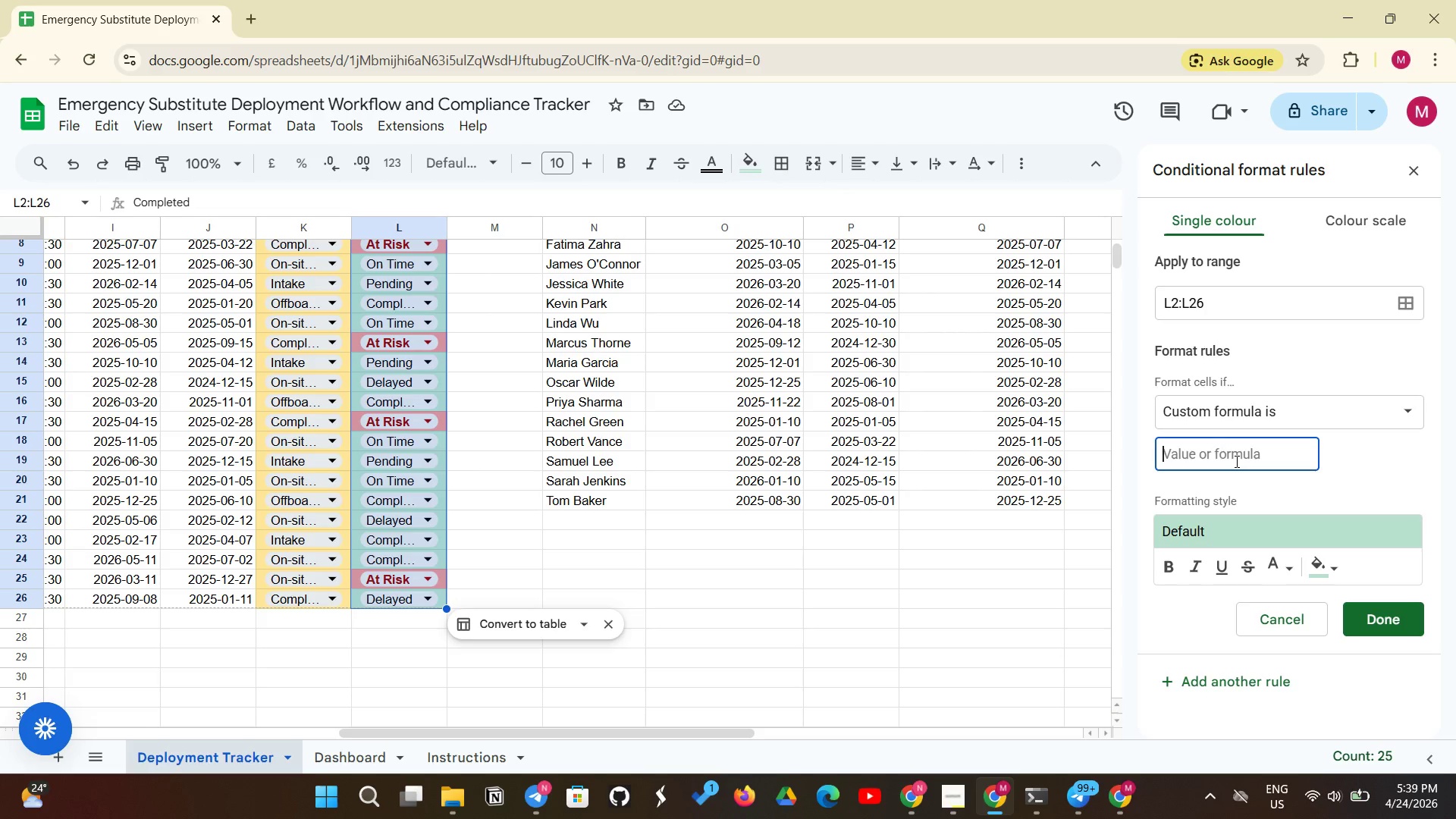 
type(=L2=")
key(Backspace)
type(:)
key(Backspace)
type("Delayed")
 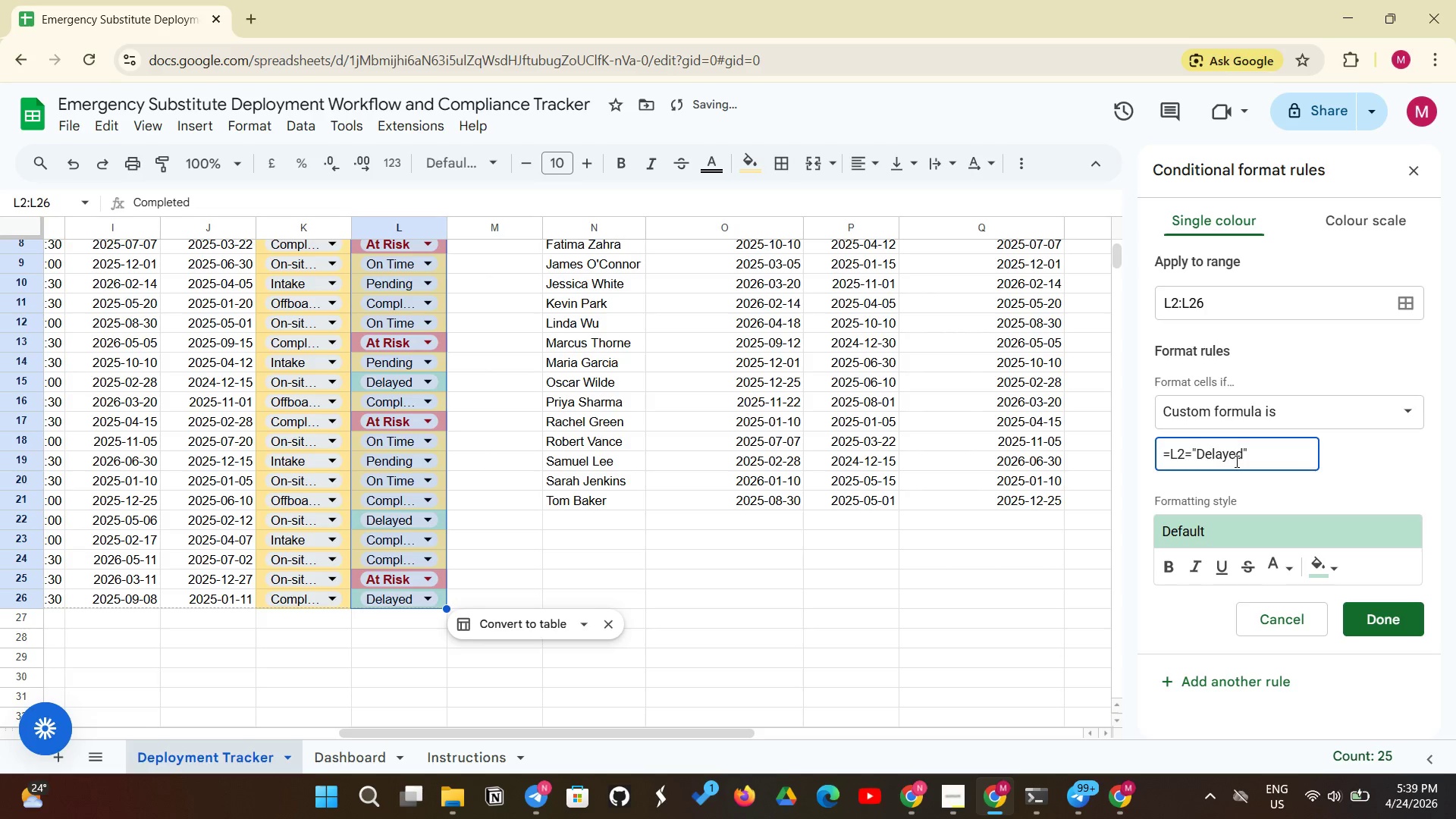 
scroll: coordinate [1255, 454], scroll_direction: up, amount: 1.0
 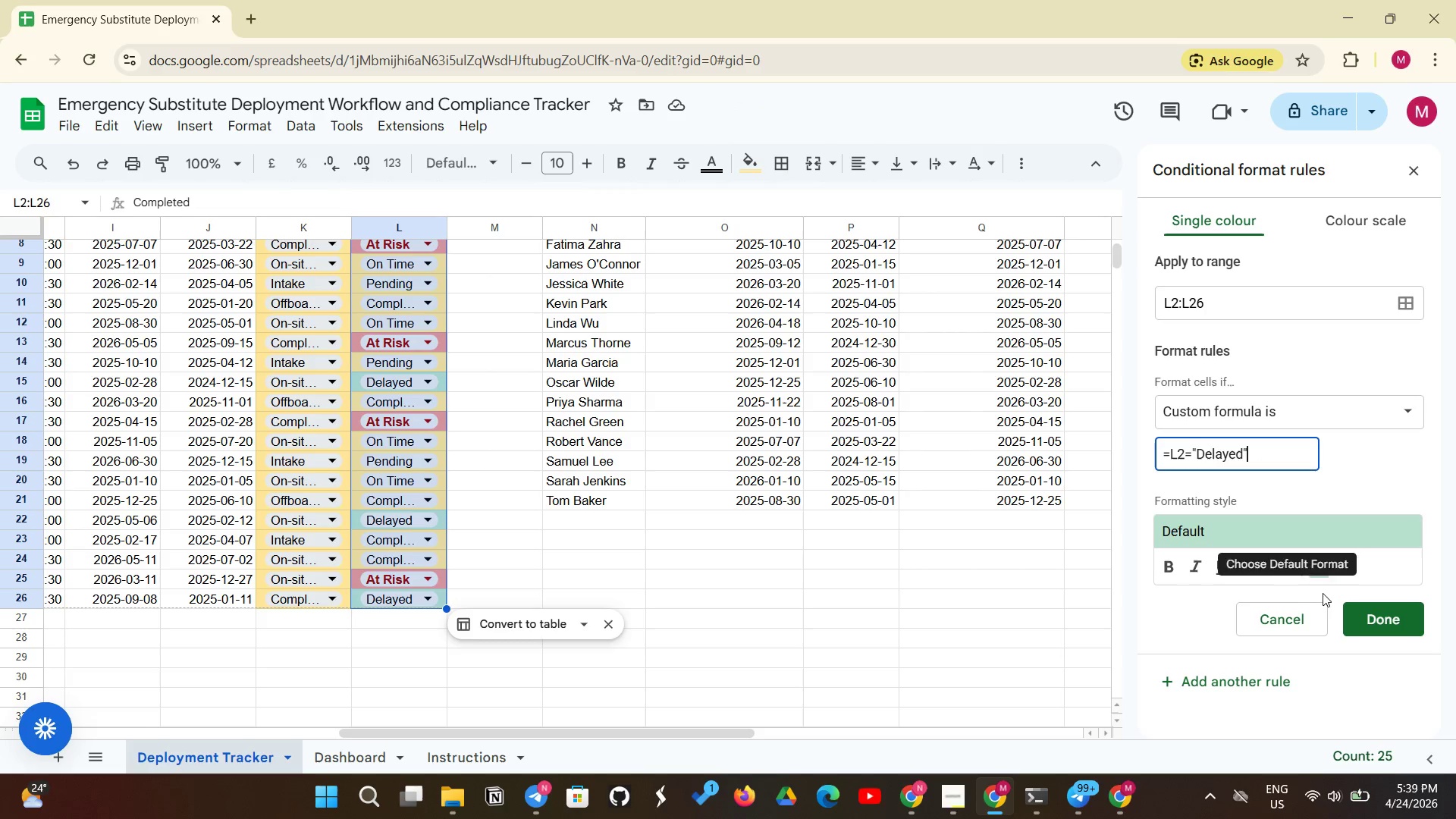 
left_click([1319, 567])
 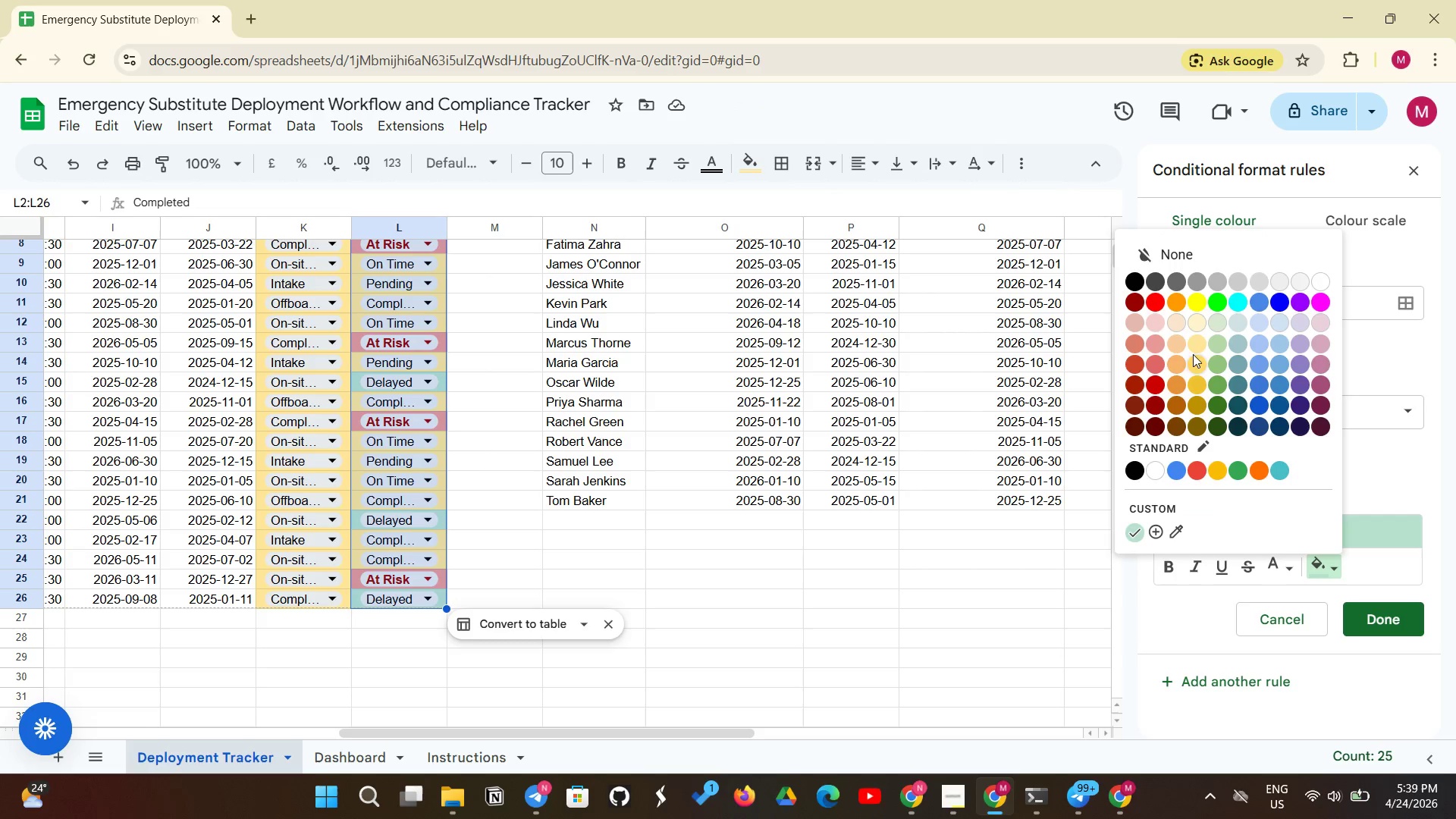 
mouse_move([1191, 362])
 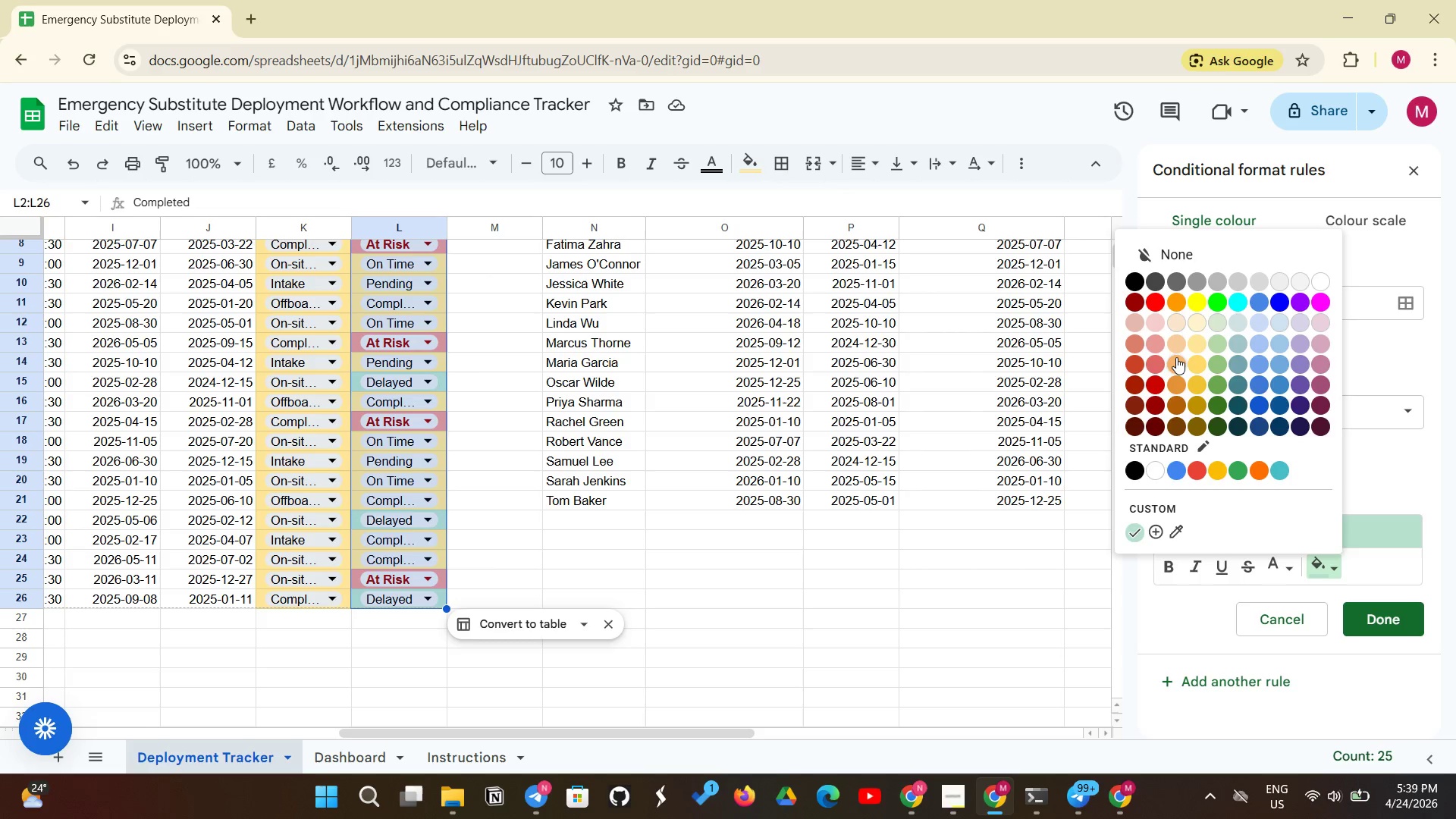 
left_click([1175, 358])
 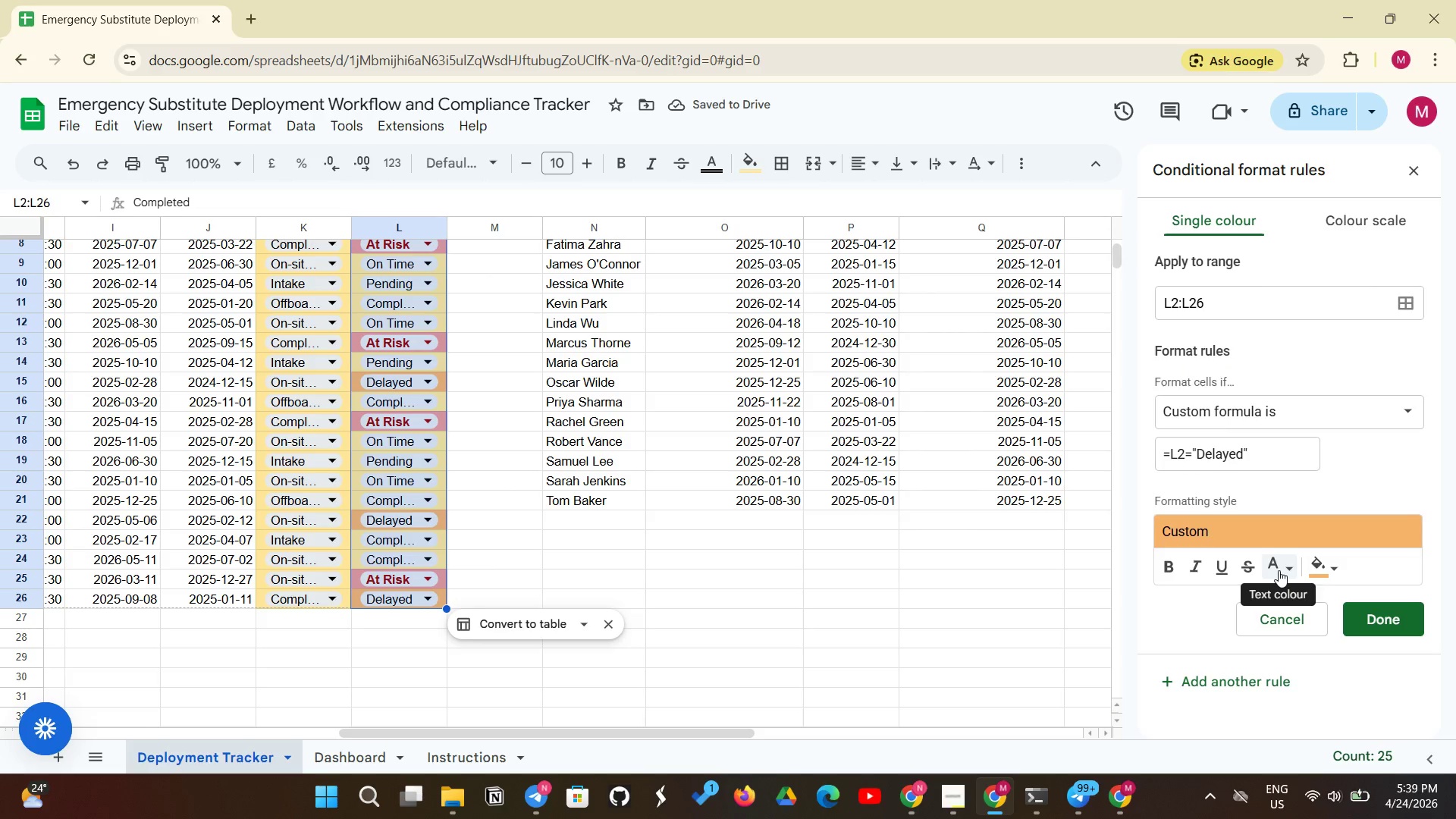 
wait(6.97)
 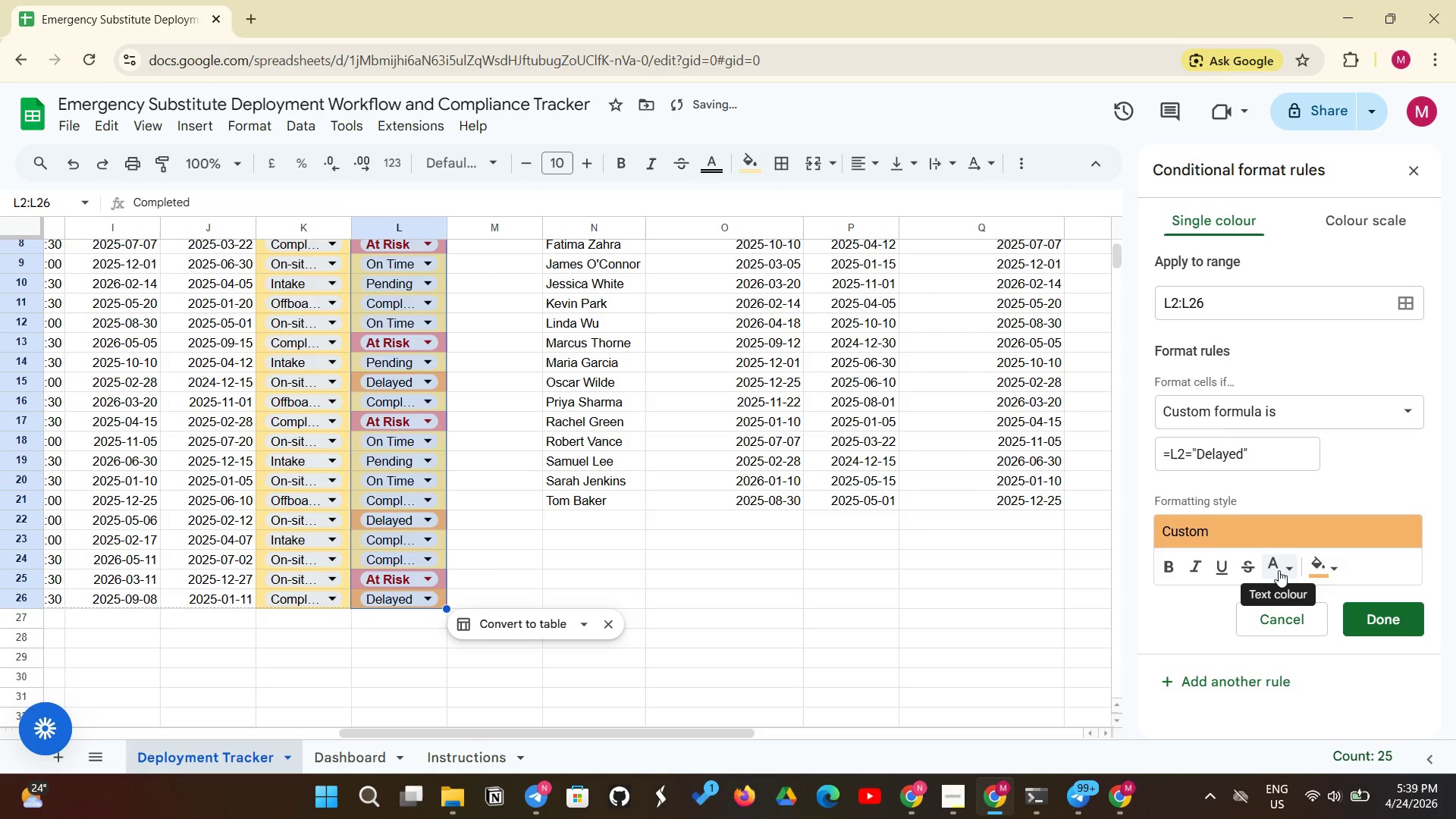 
left_click([1279, 570])
 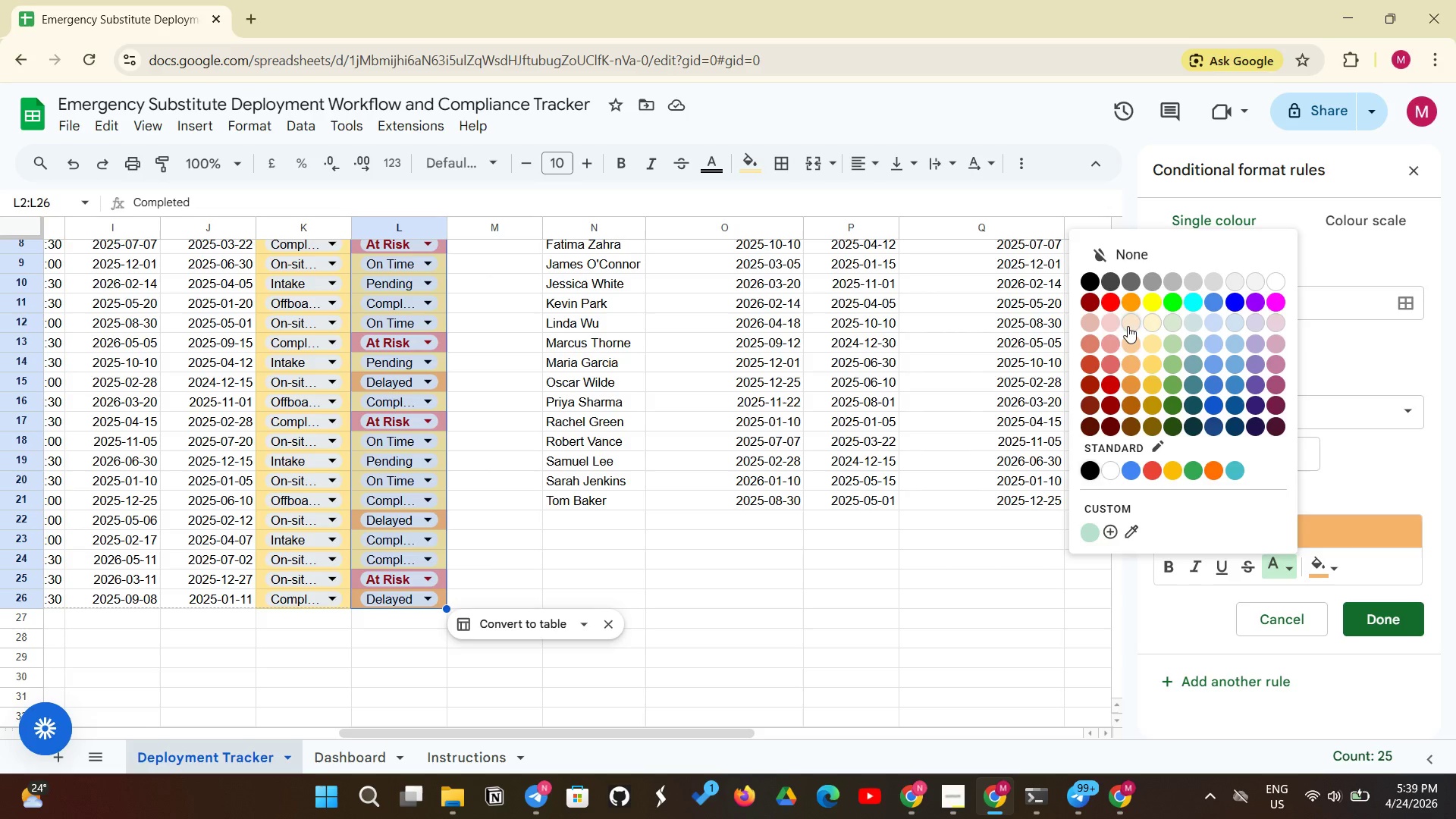 
left_click([1128, 344])
 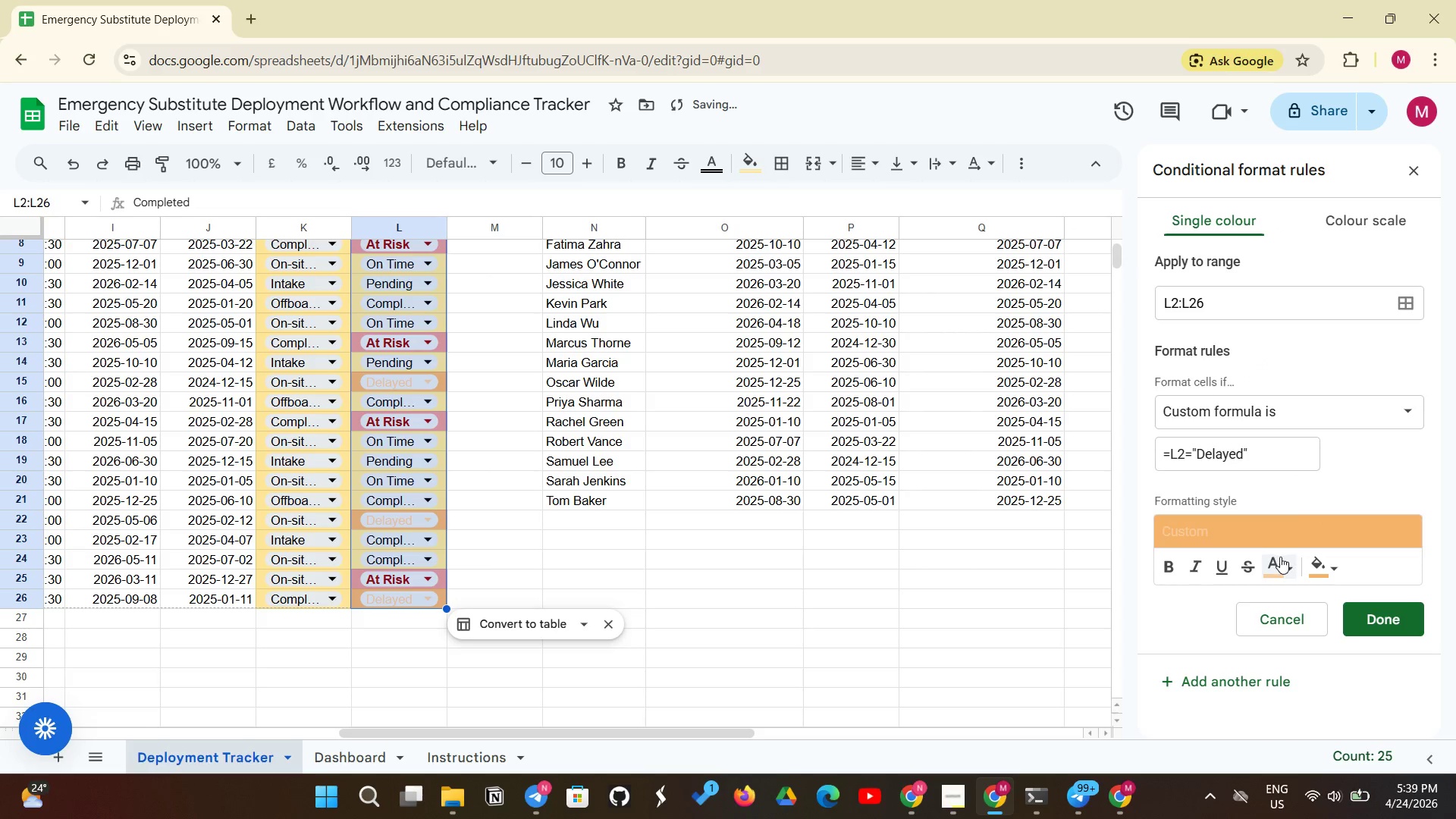 
wait(5.58)
 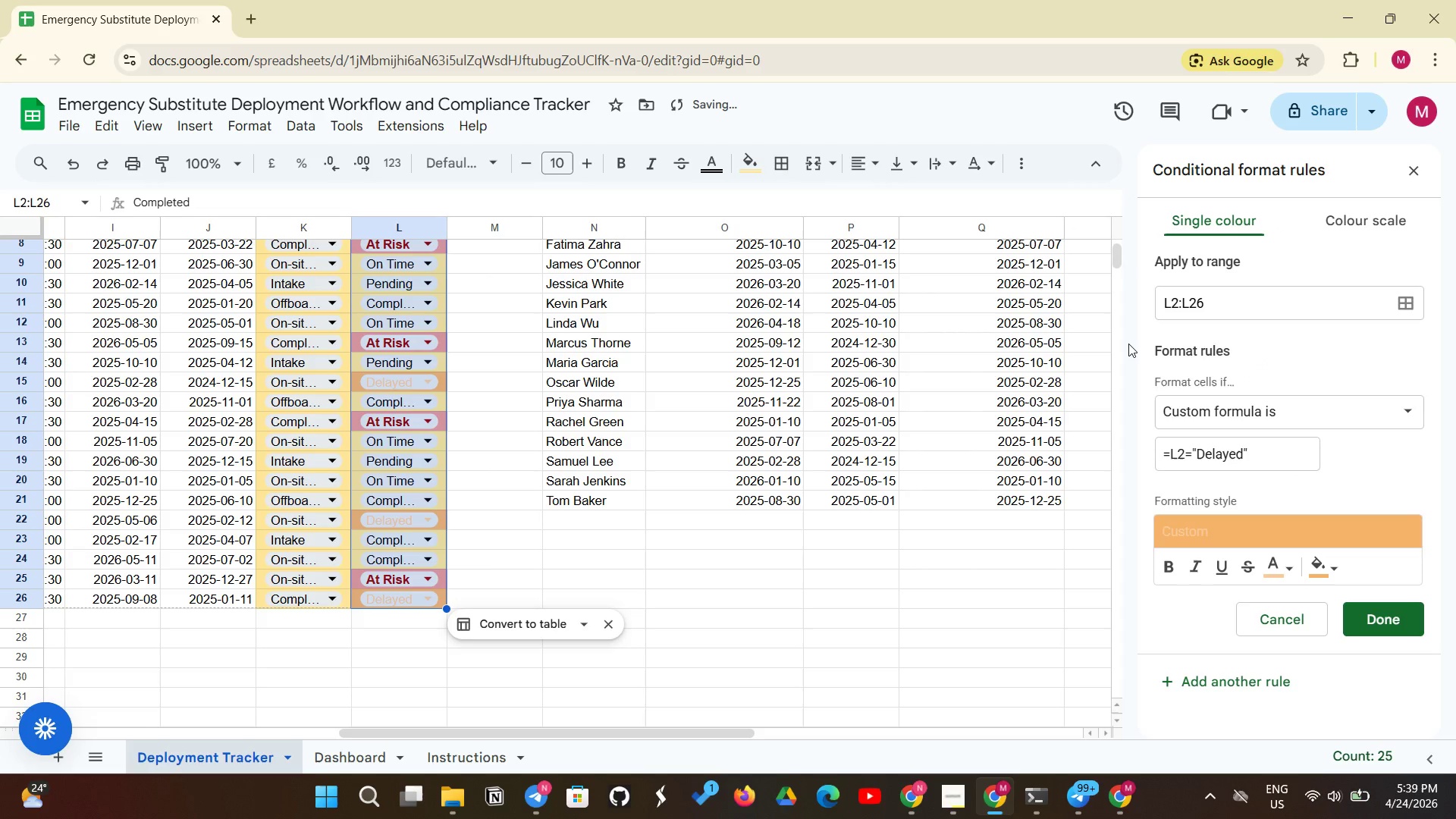 
left_click([1129, 391])
 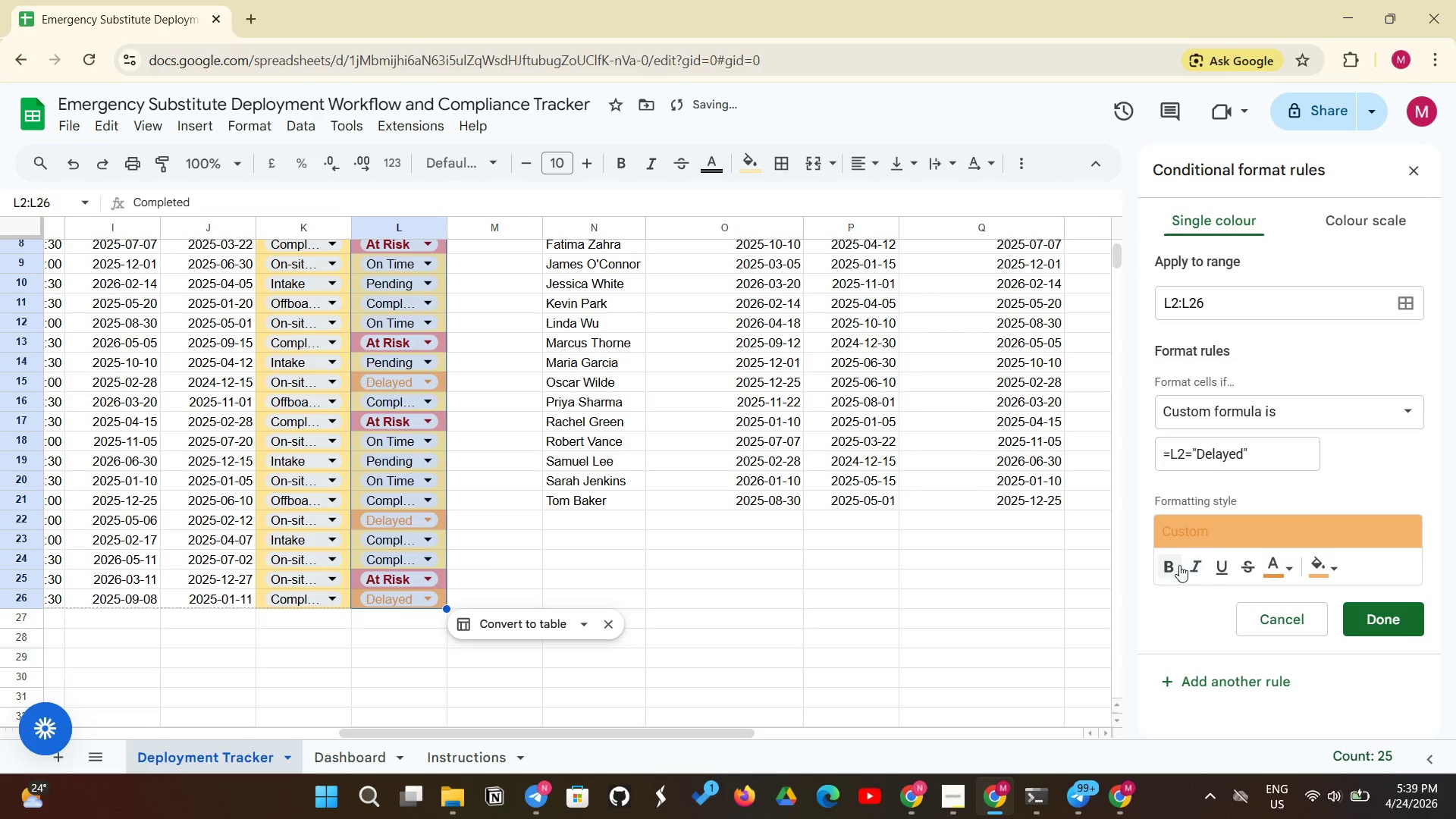 
left_click([1179, 564])
 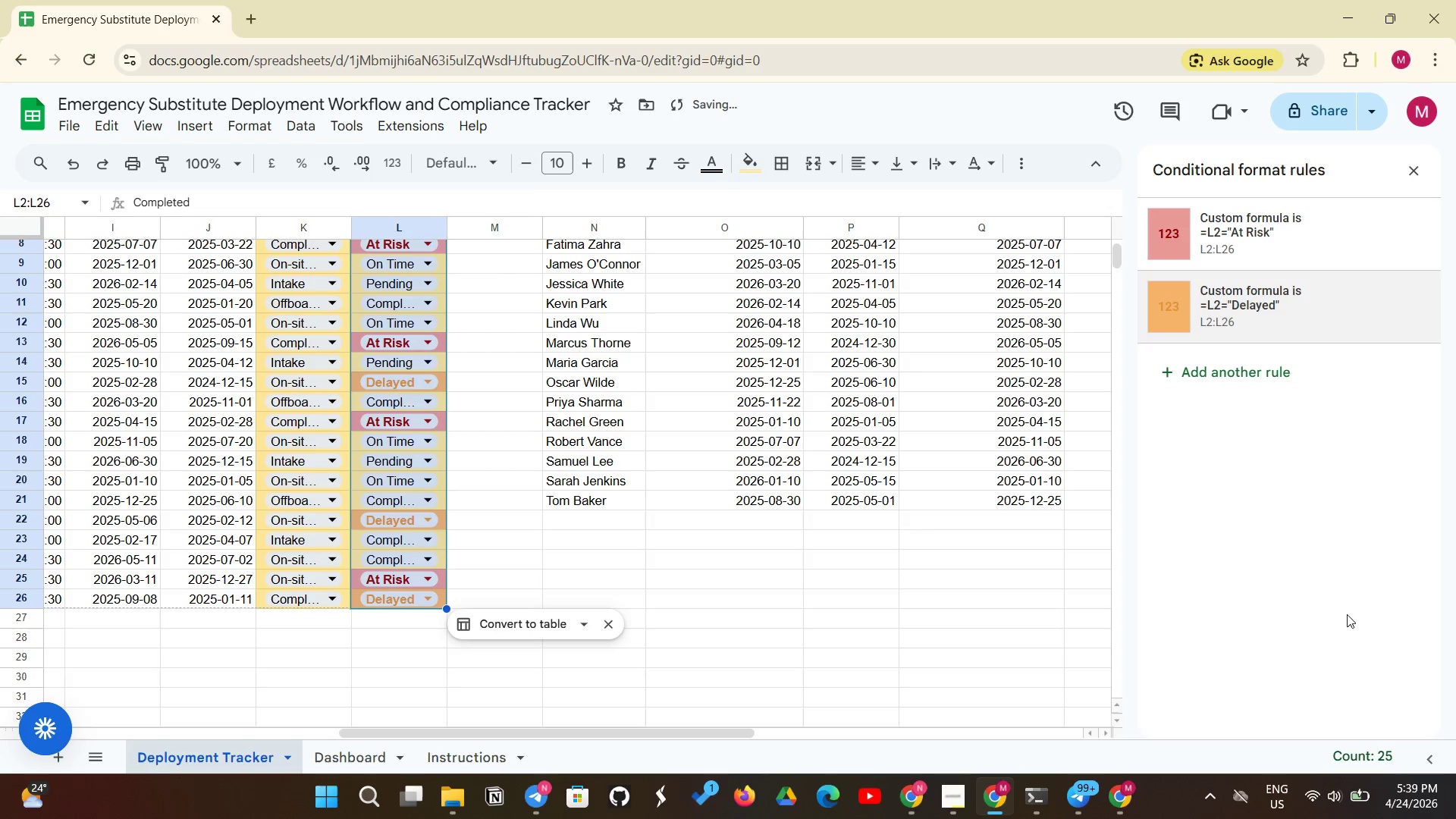 
wait(5.81)
 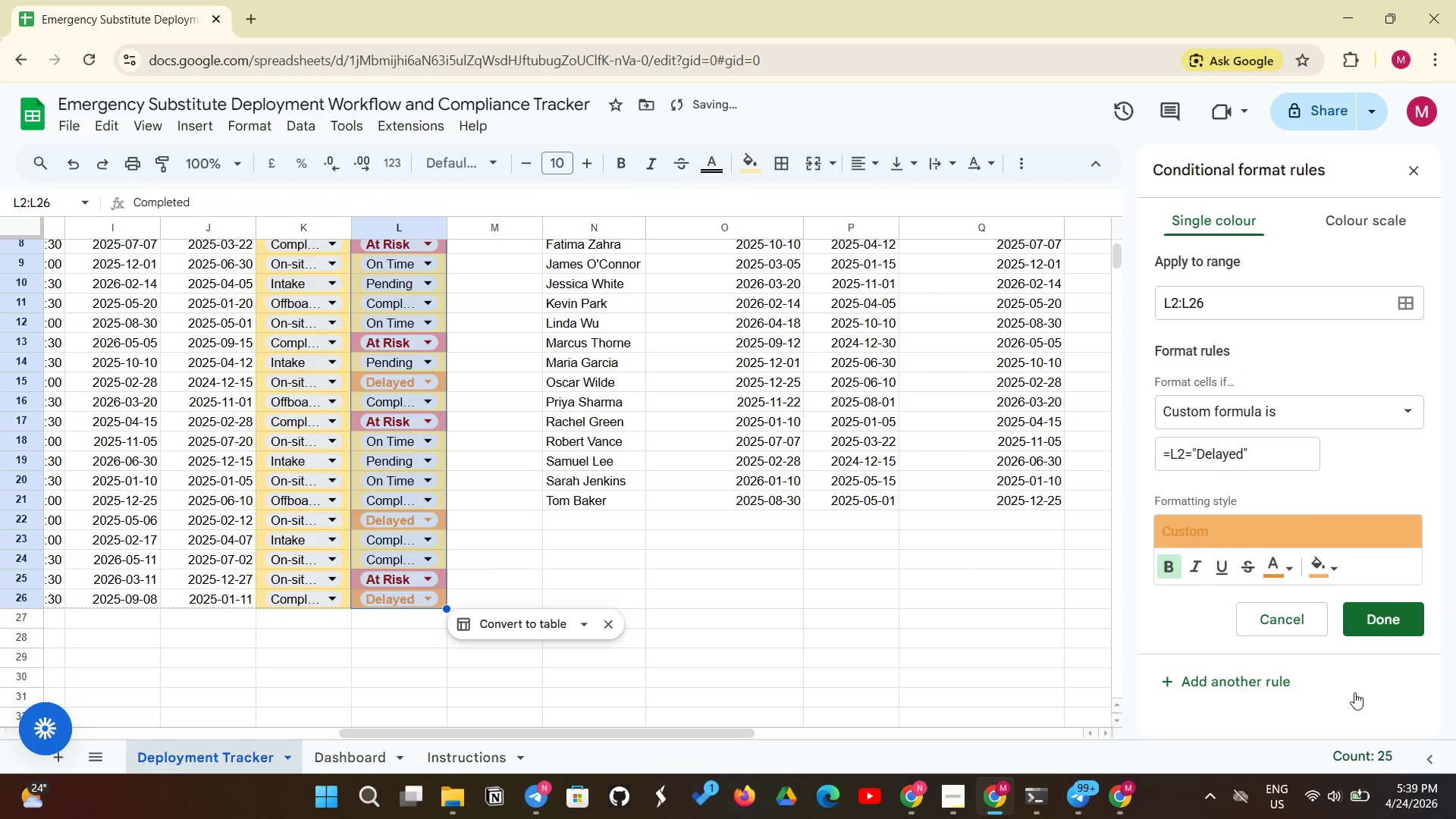 
left_click([1223, 375])
 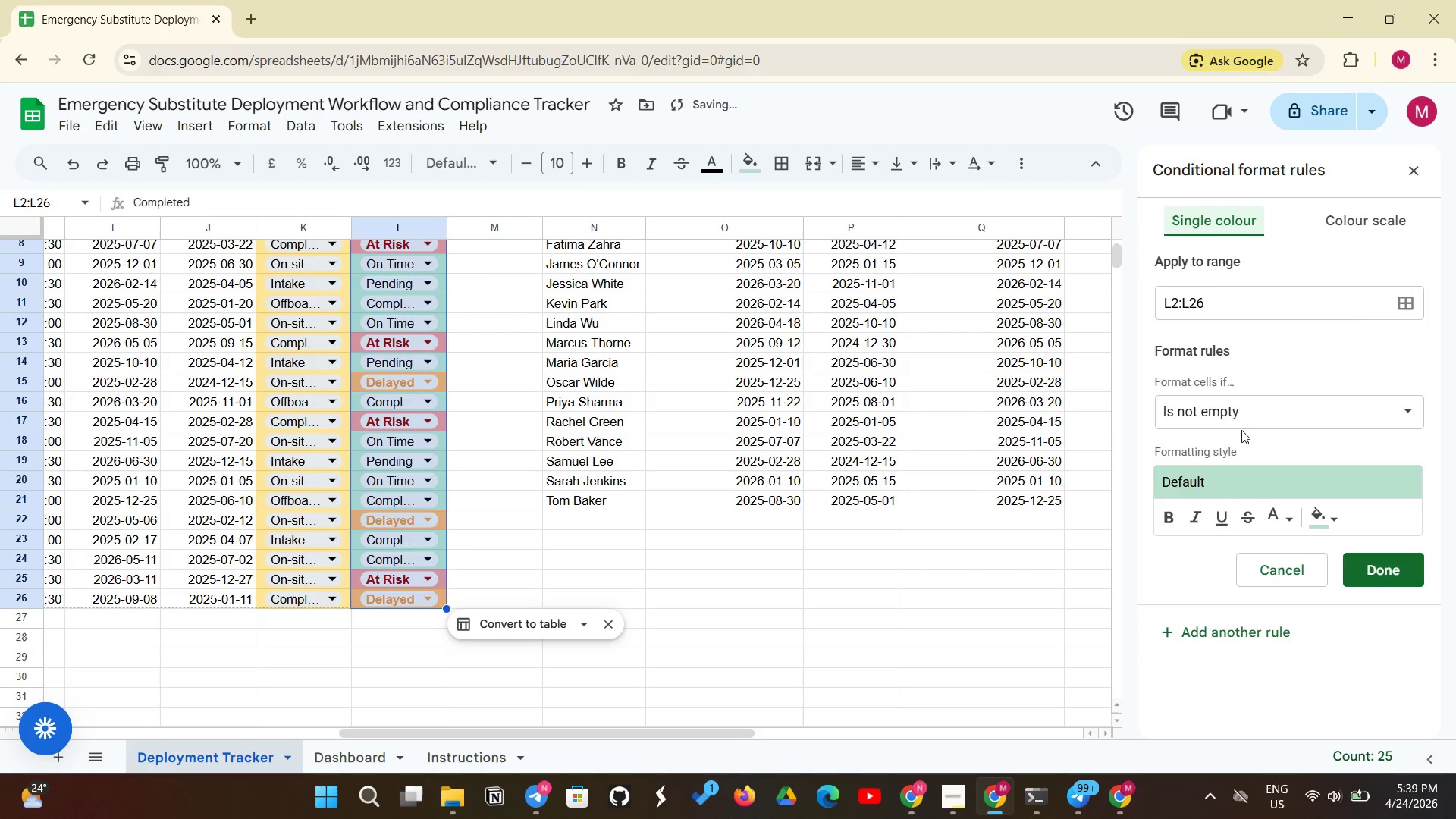 
left_click([1241, 421])
 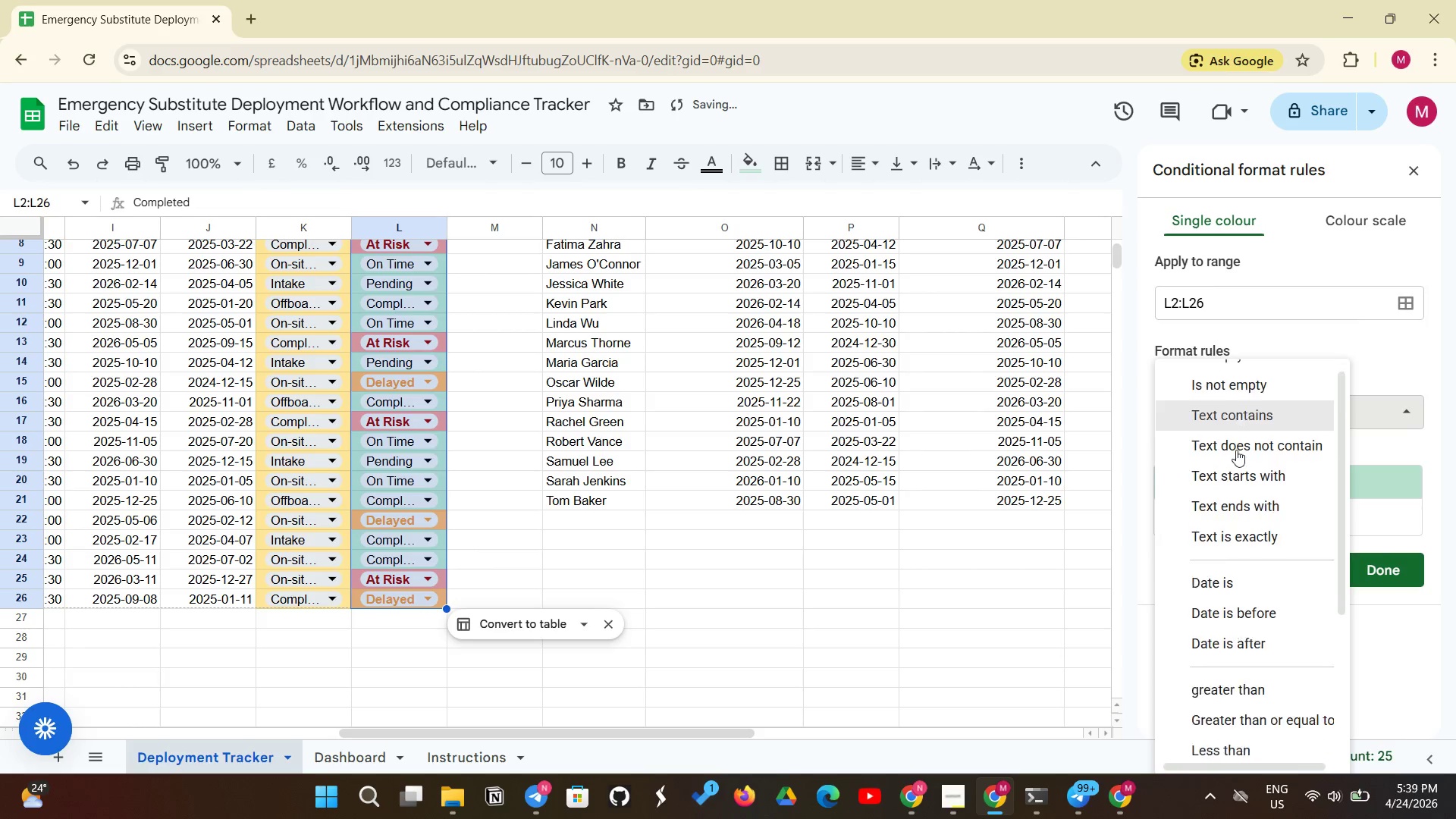 
scroll: coordinate [1236, 489], scroll_direction: down, amount: 3.0
 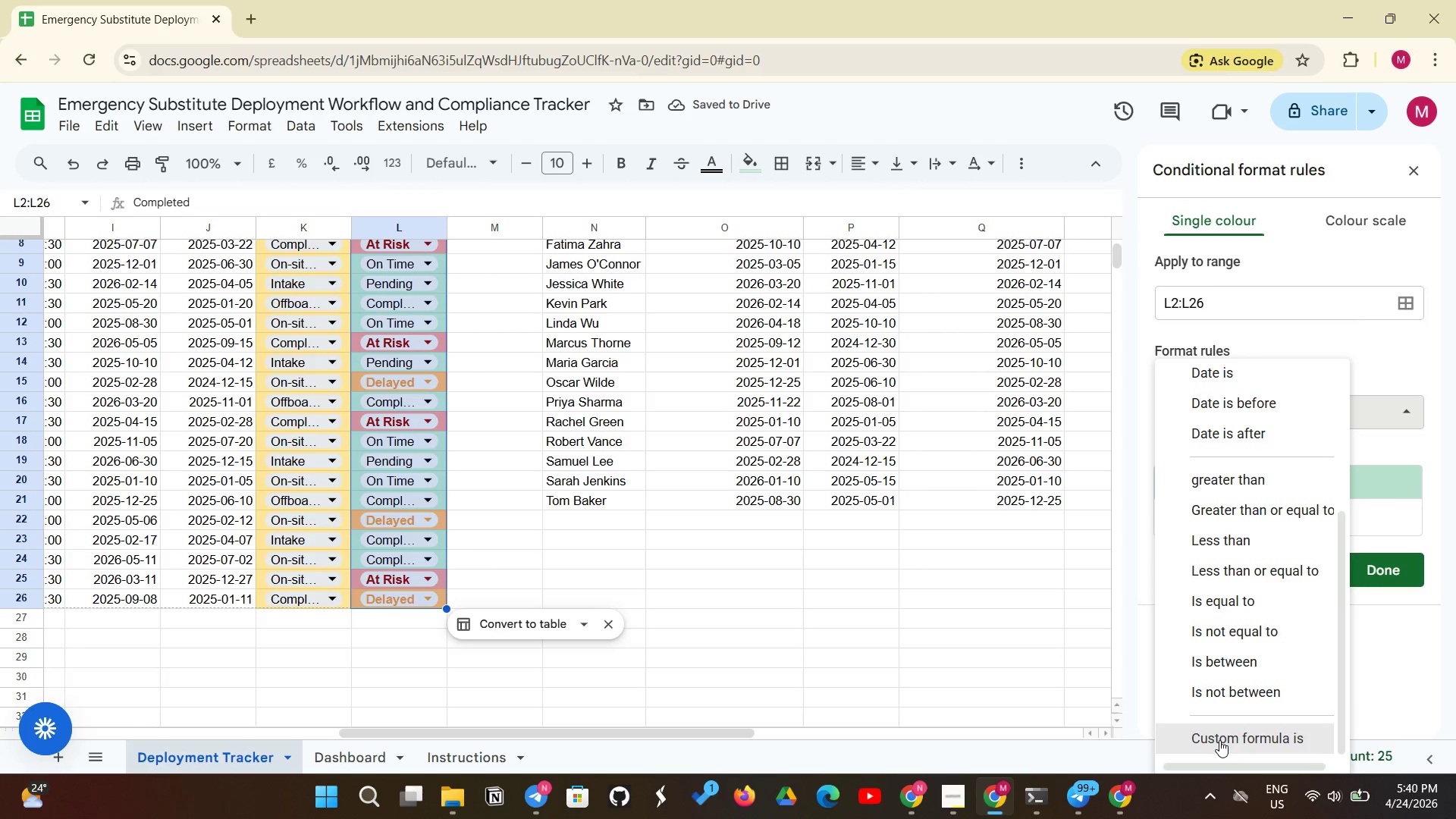 
left_click([1219, 740])
 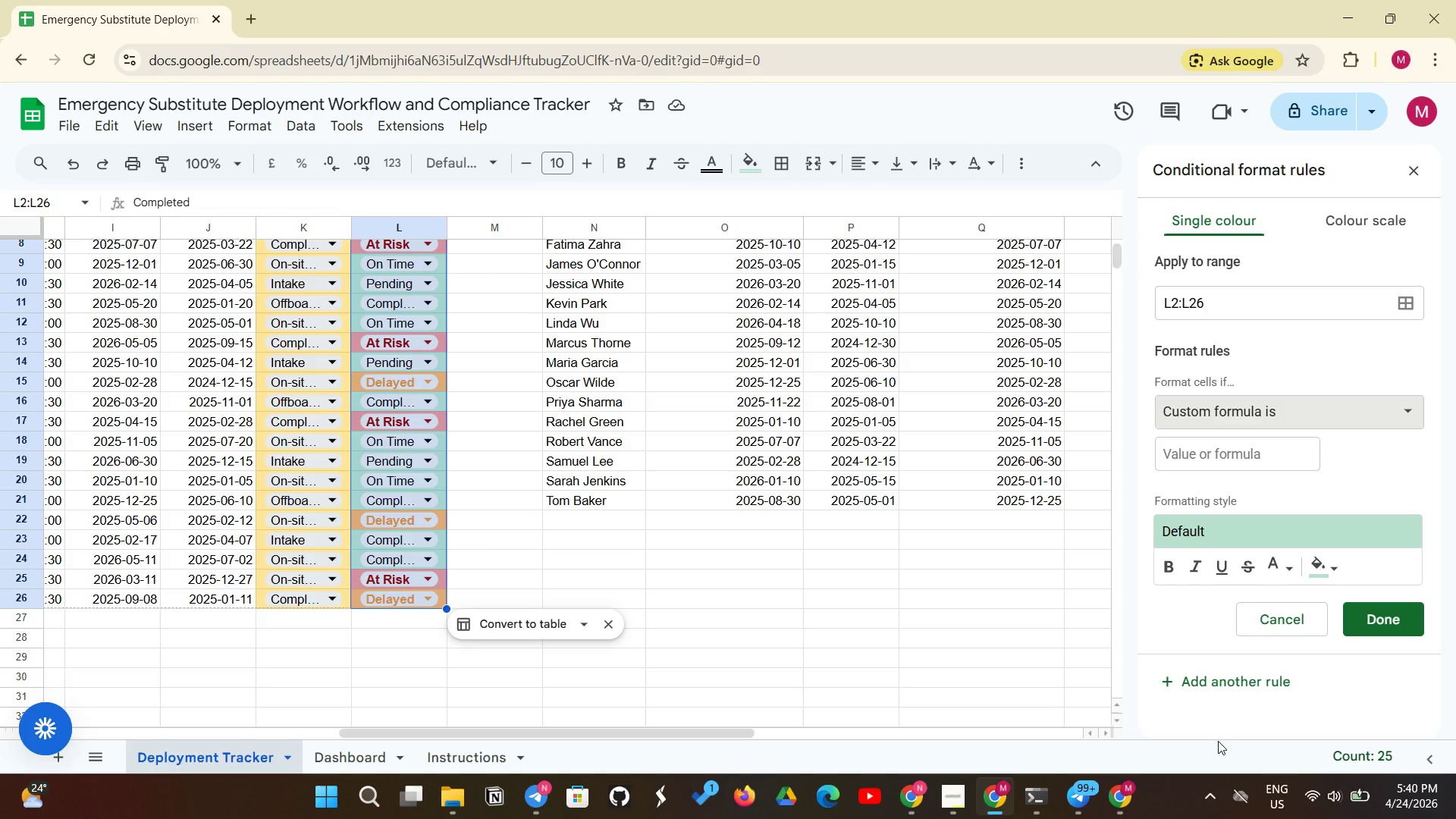 
wait(6.0)
 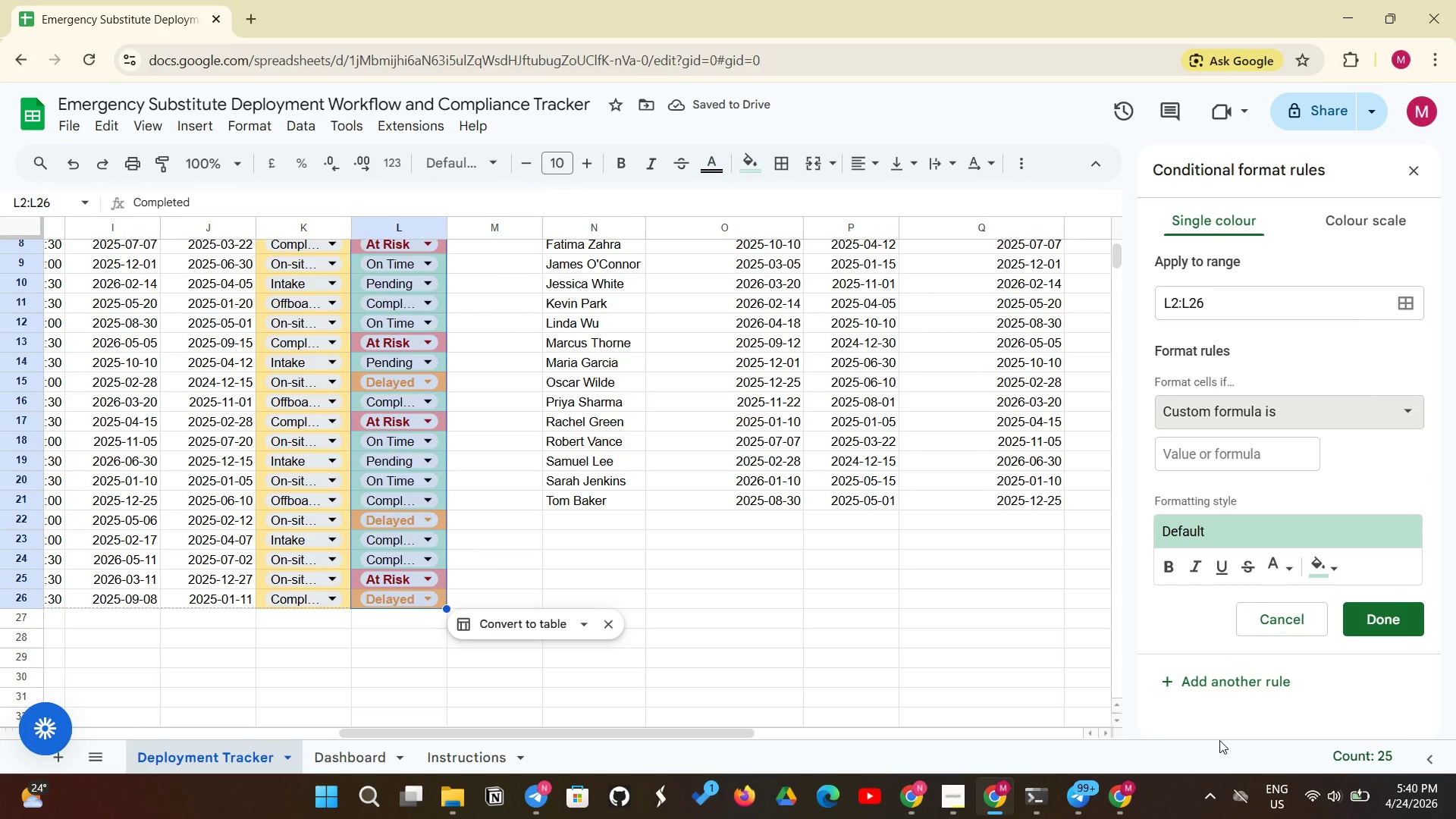 
left_click([1216, 466])
 